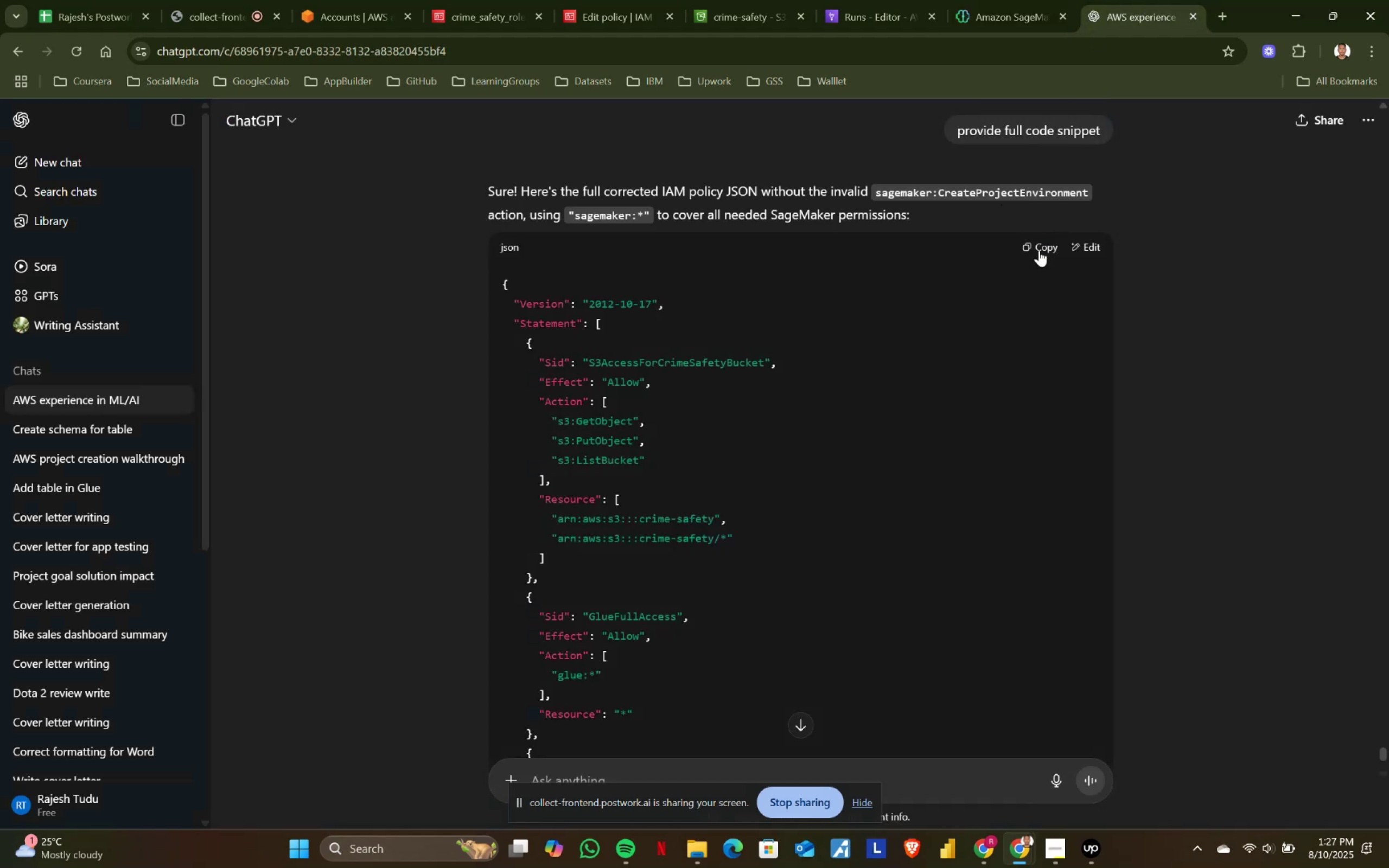 
left_click([1039, 250])
 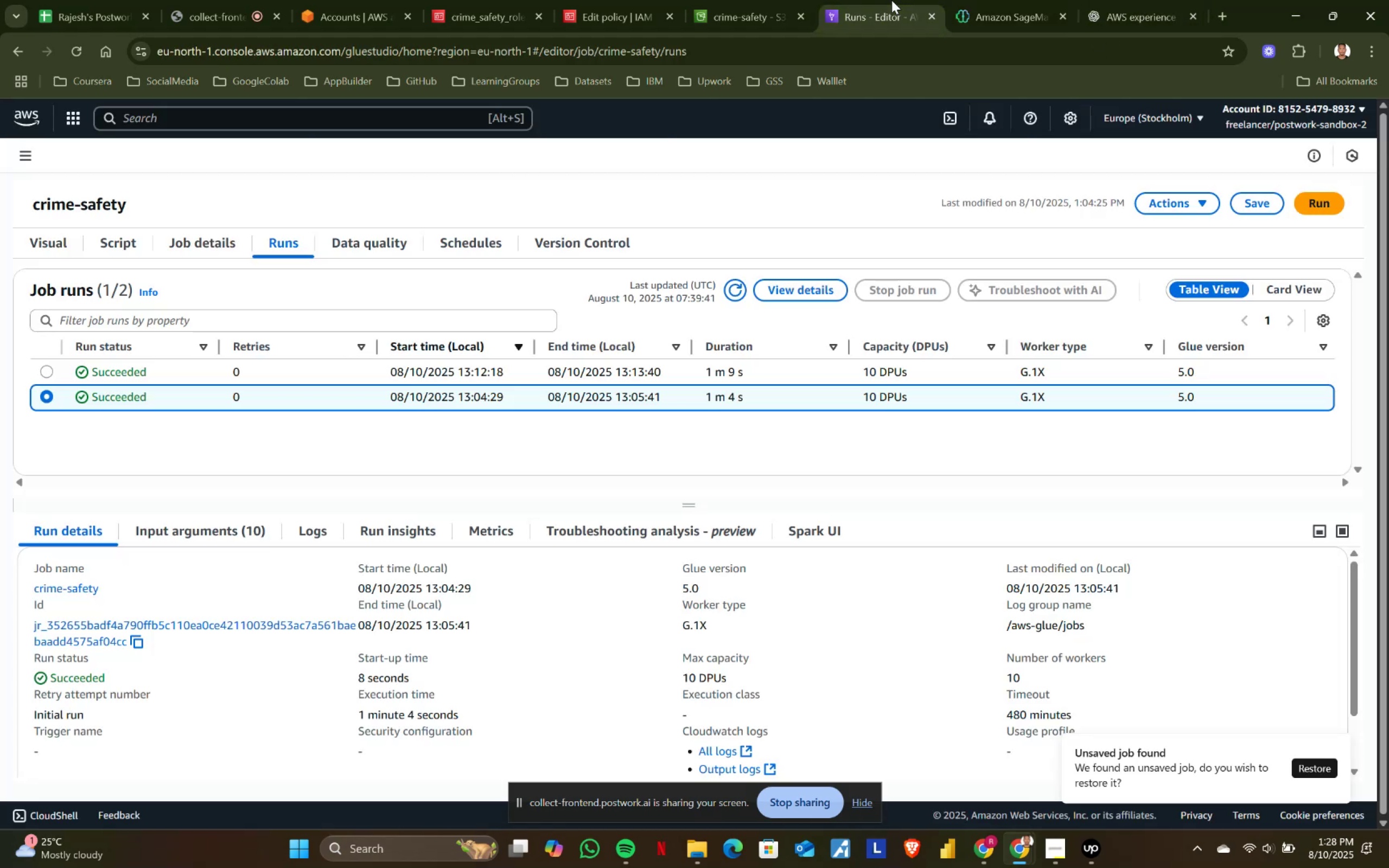 
double_click([960, 0])
 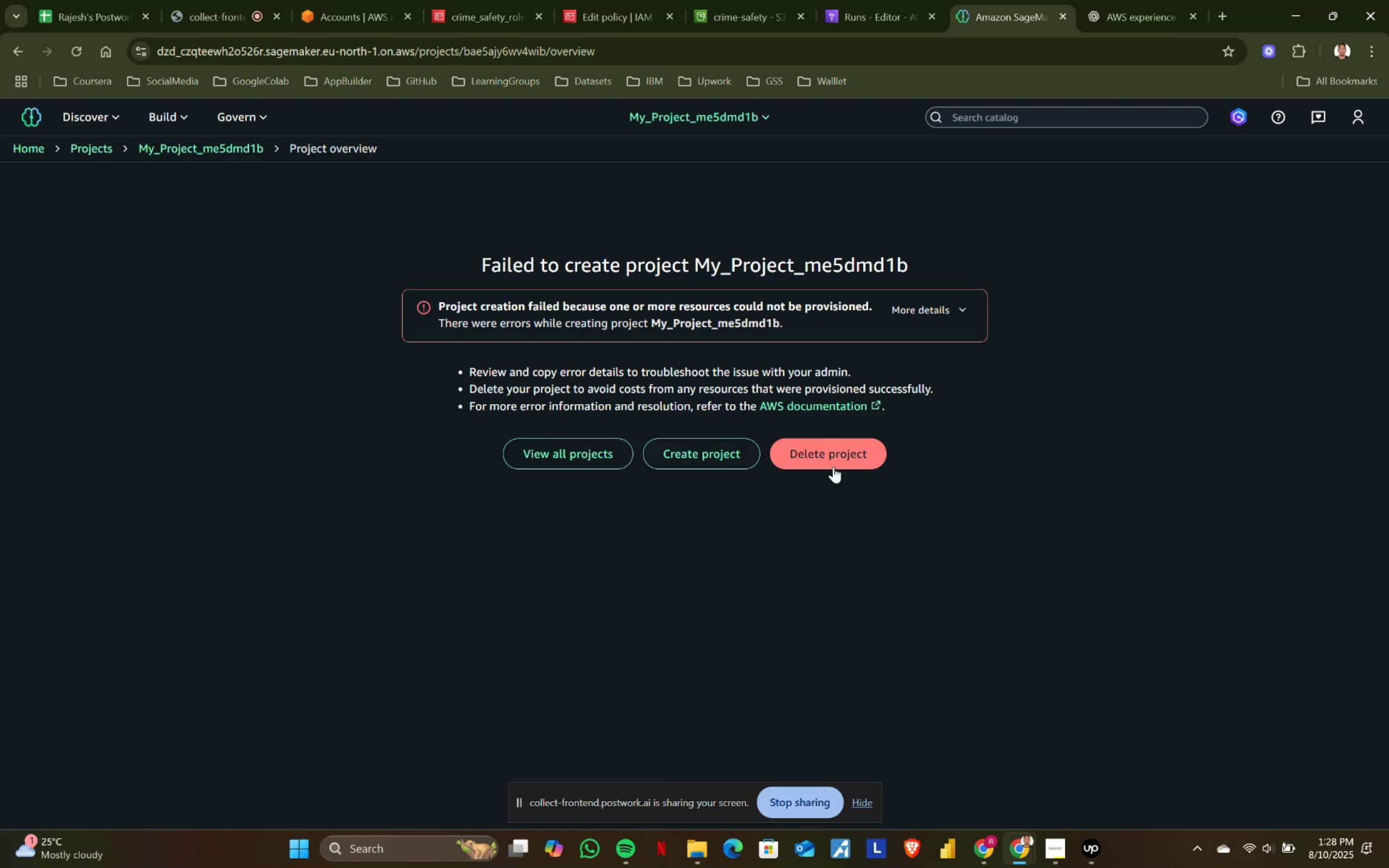 
left_click([850, 460])
 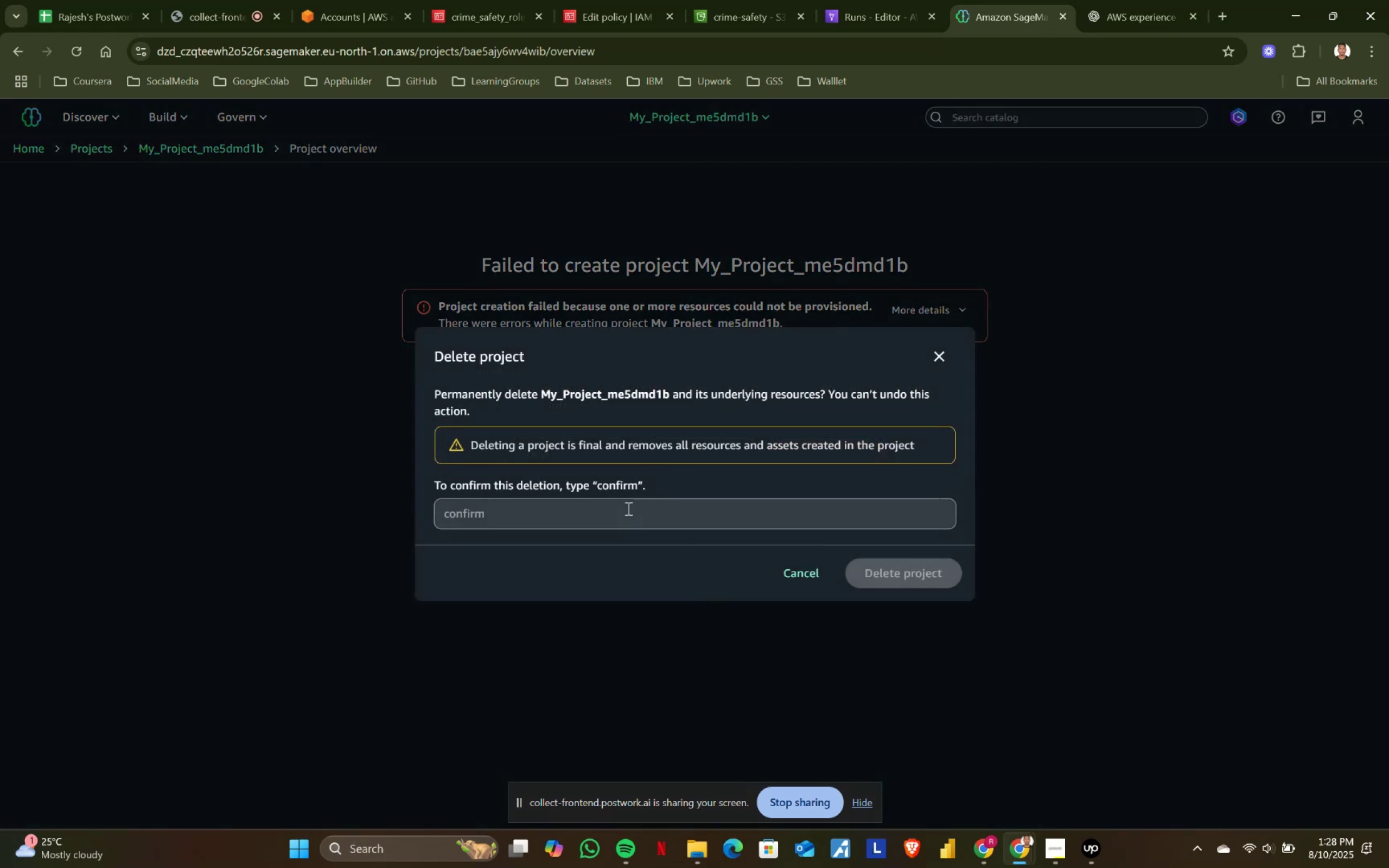 
left_click([627, 508])
 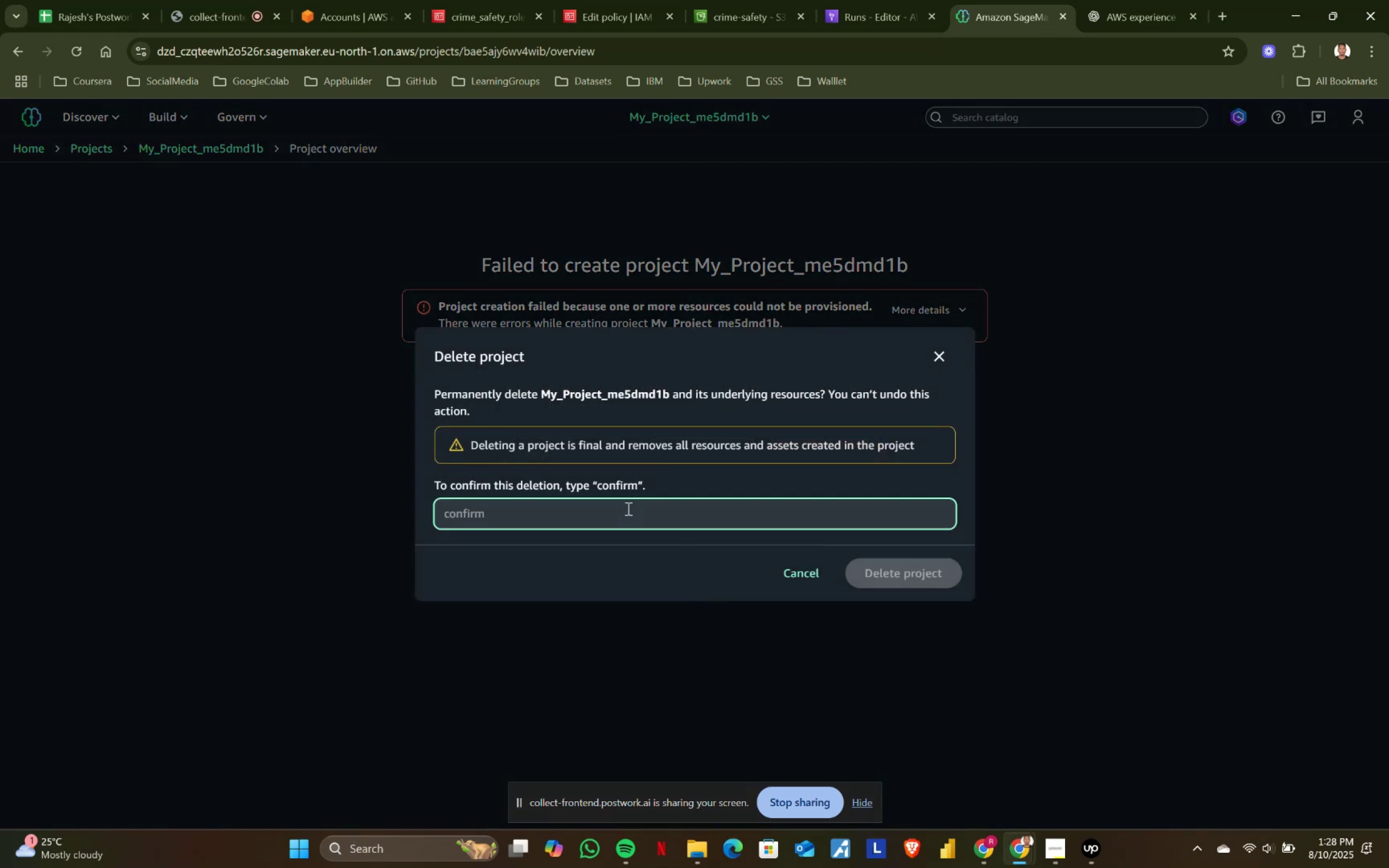 
type(confirm)
 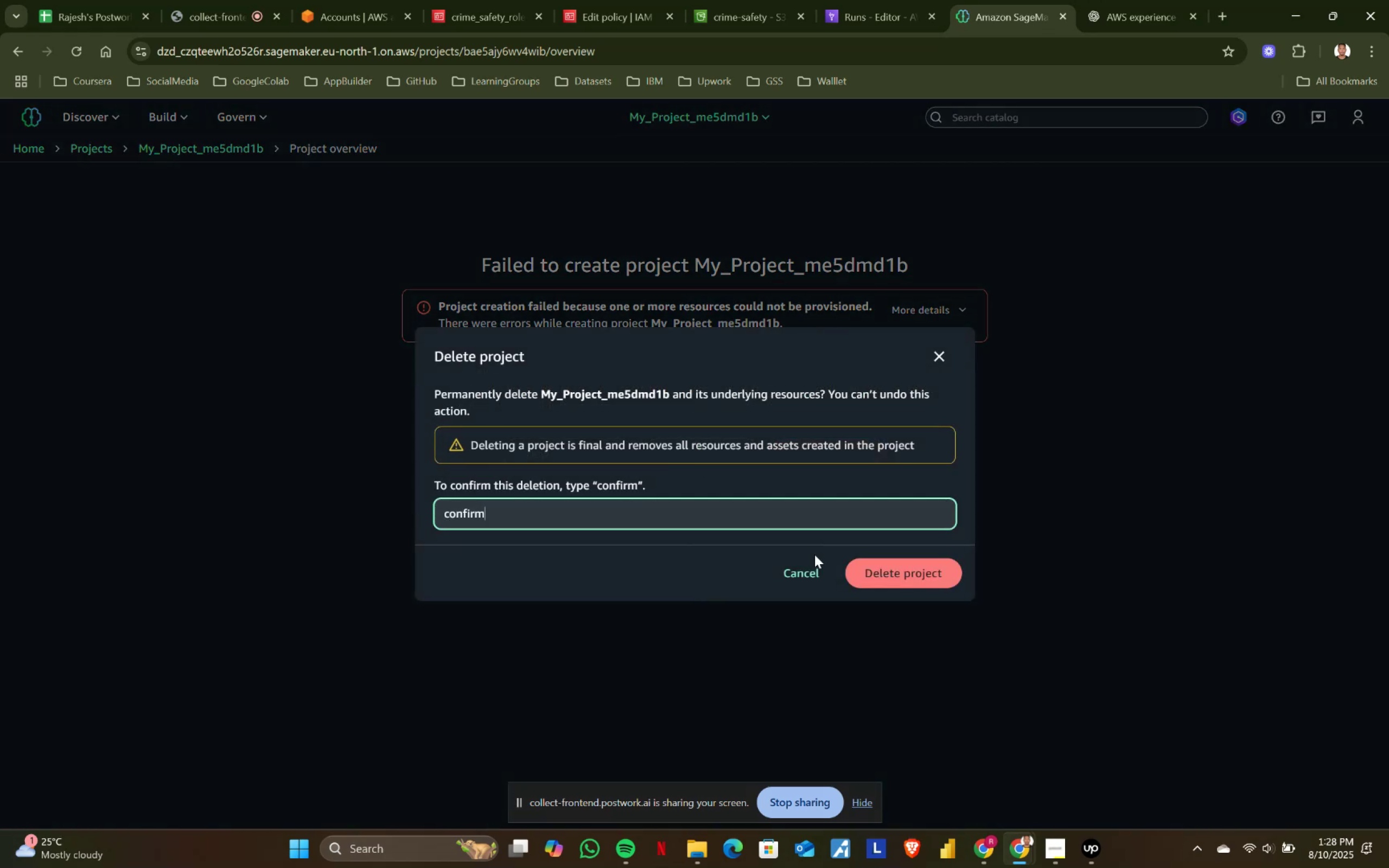 
left_click([932, 565])
 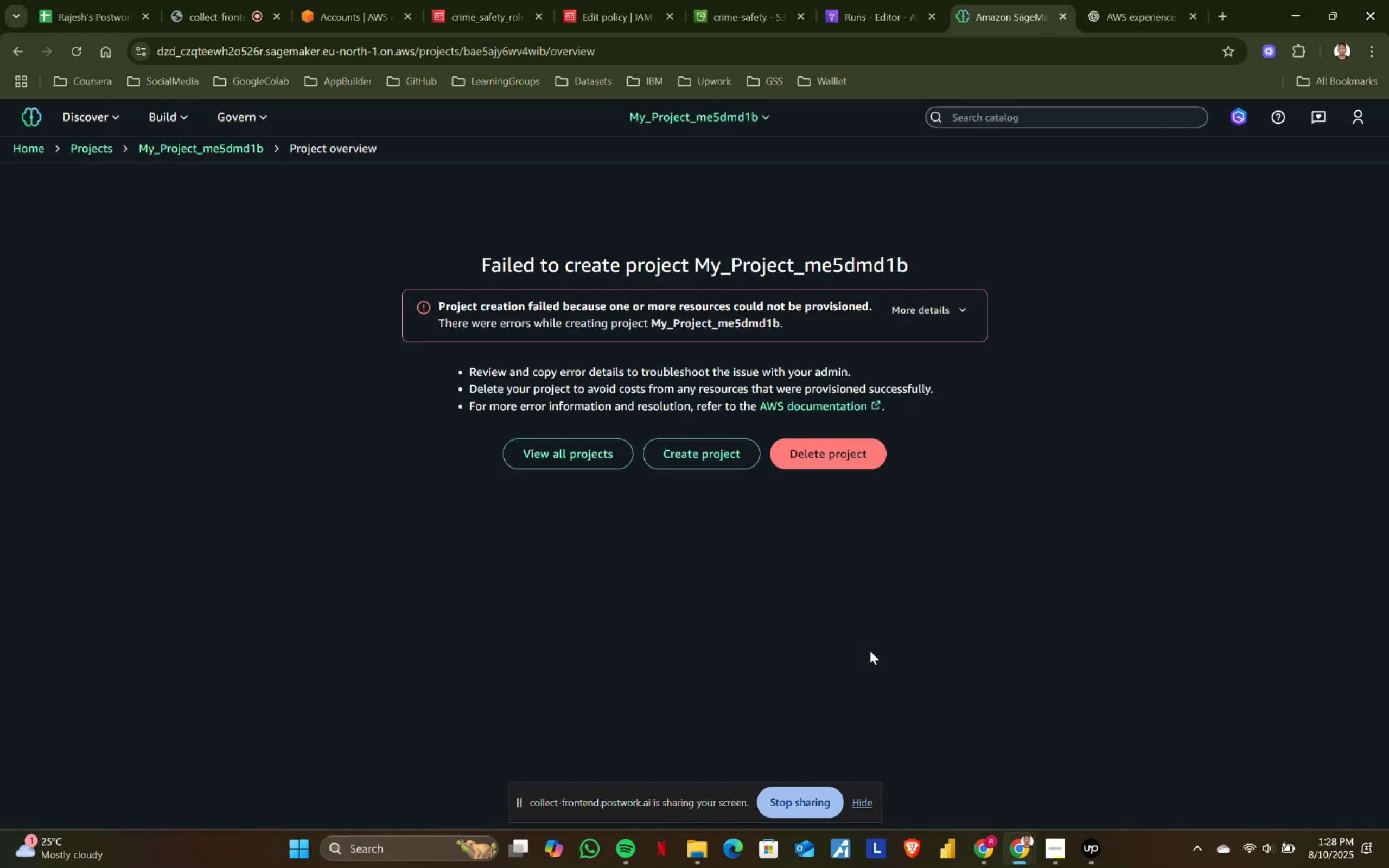 
wait(5.44)
 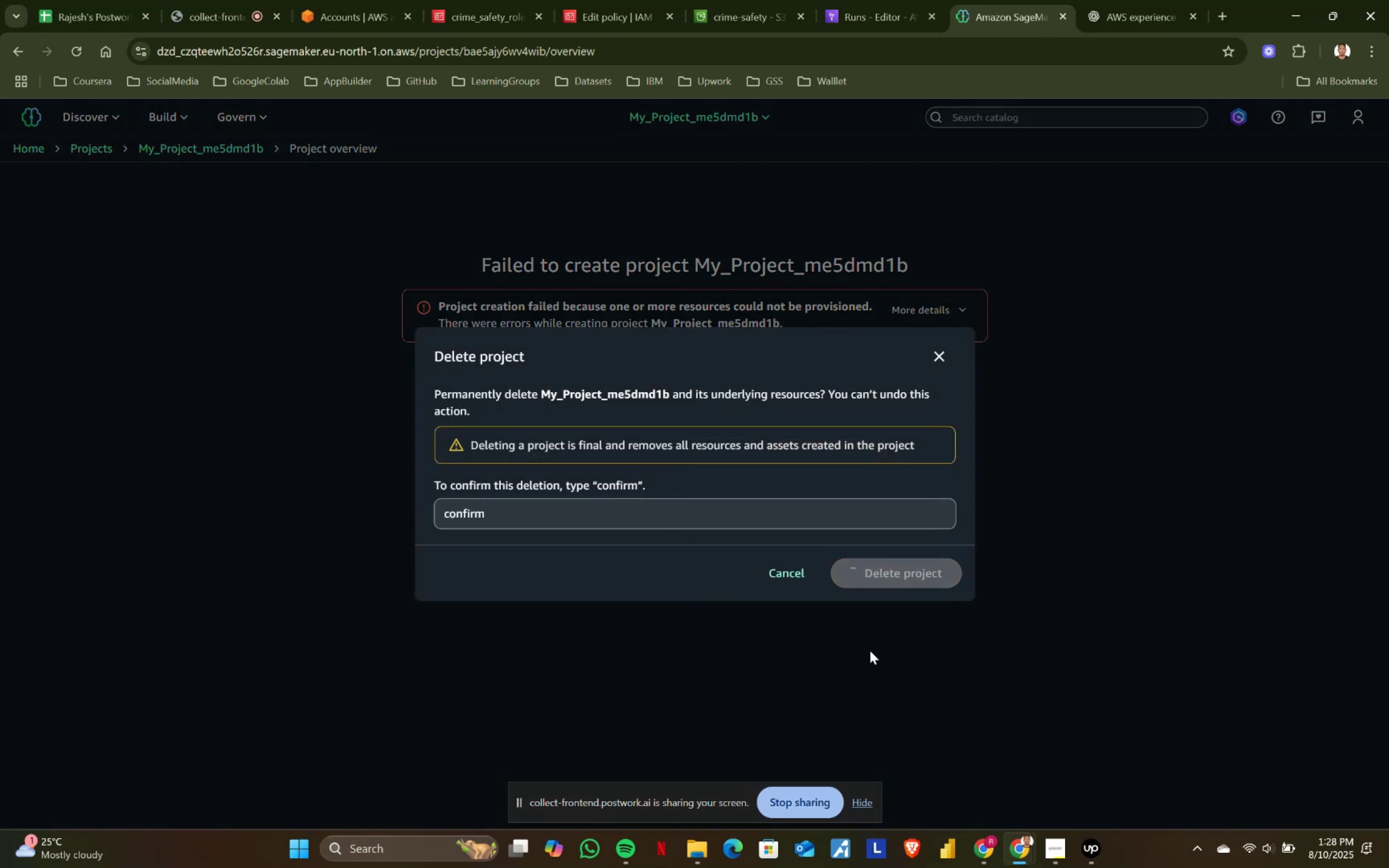 
left_click([90, 150])
 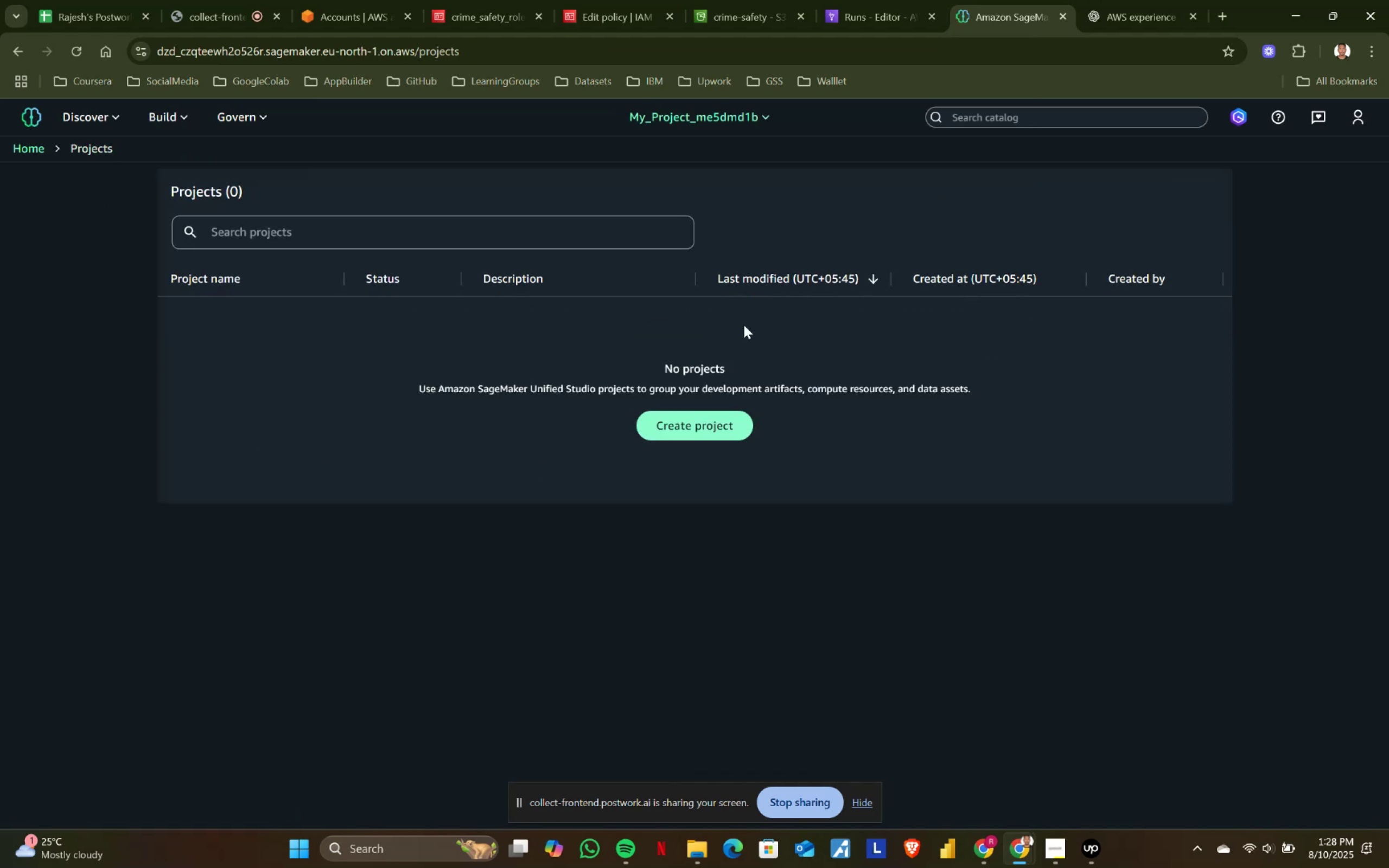 
left_click([615, 17])
 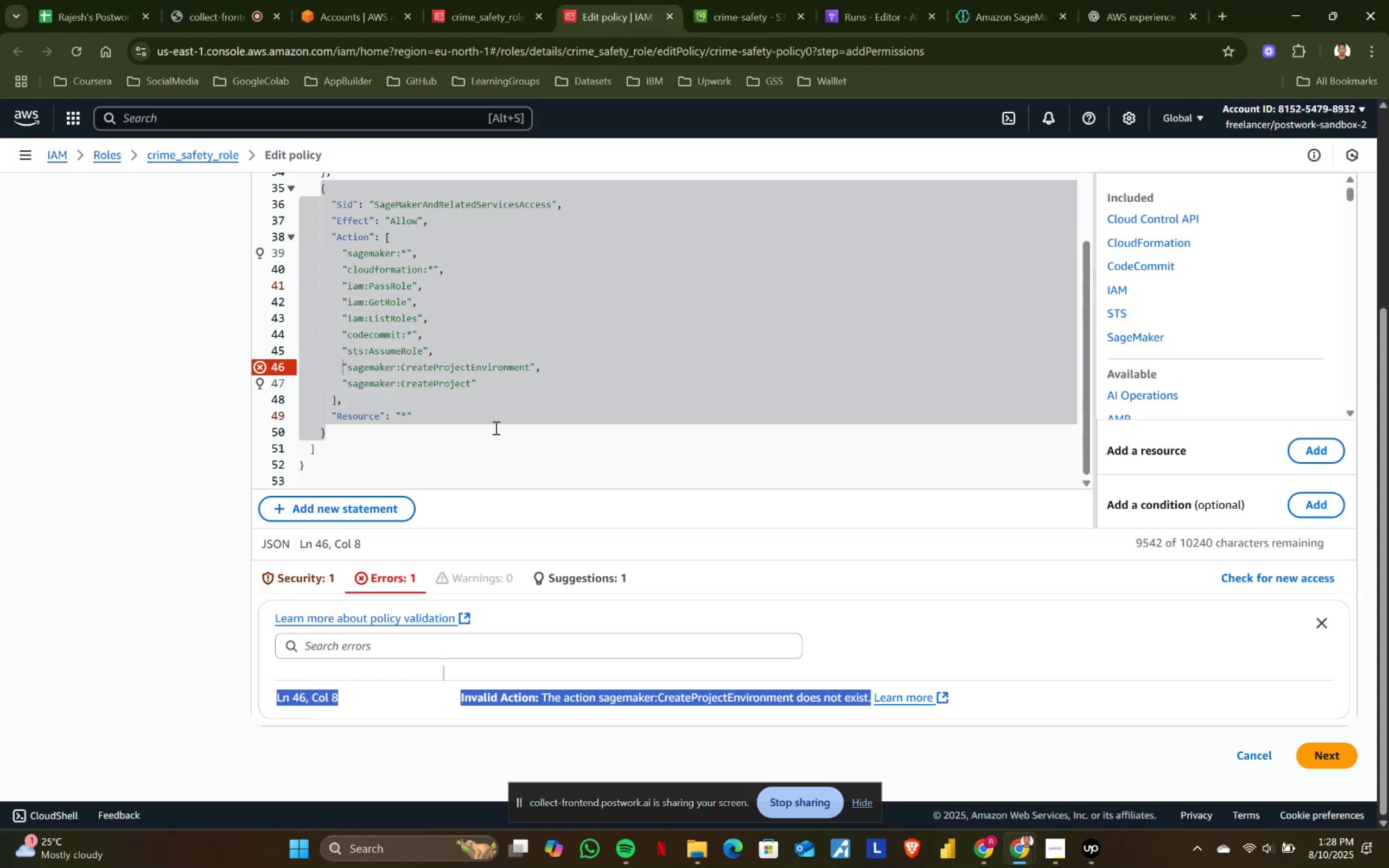 
left_click([490, 424])
 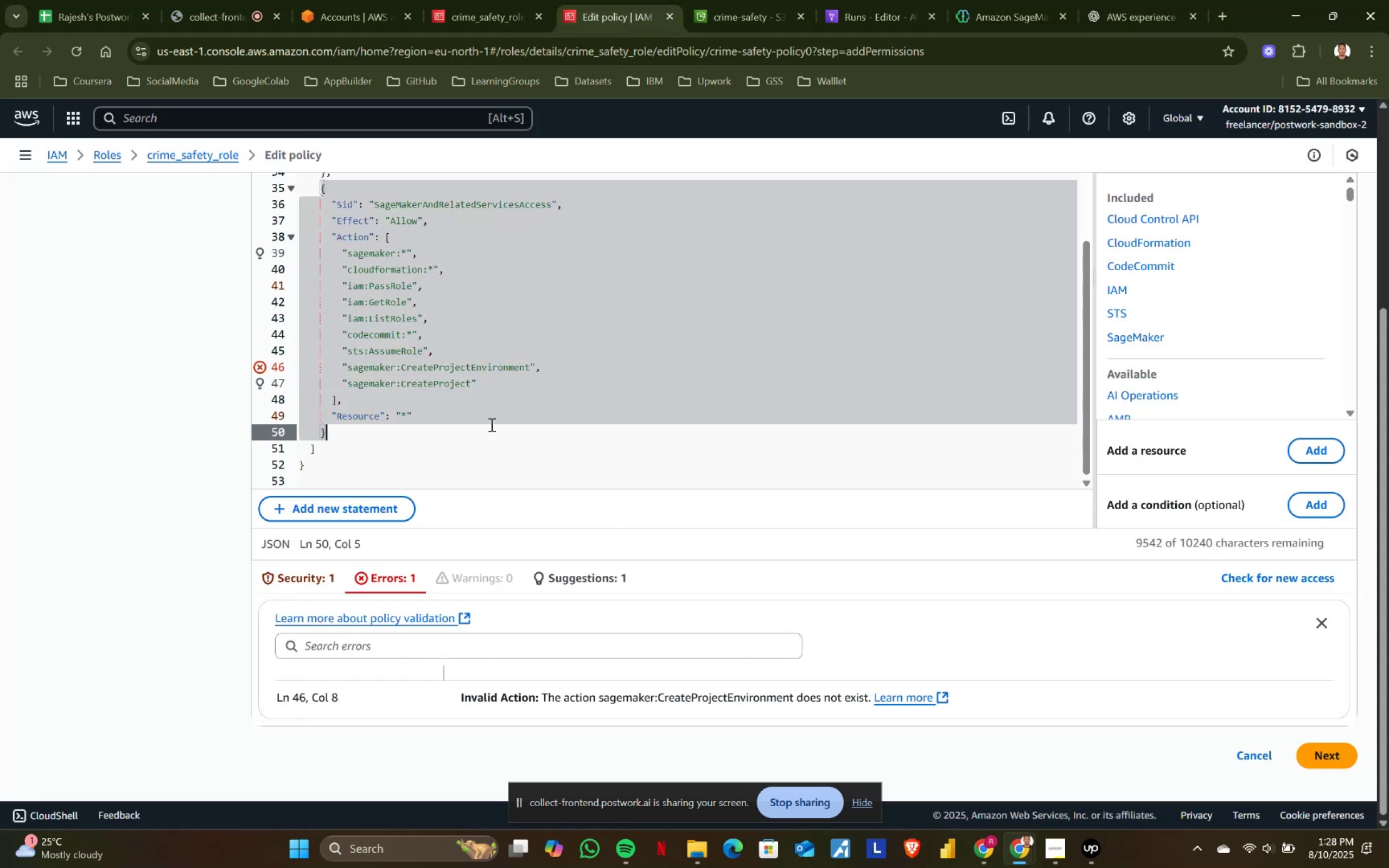 
key(Control+ControlLeft)
 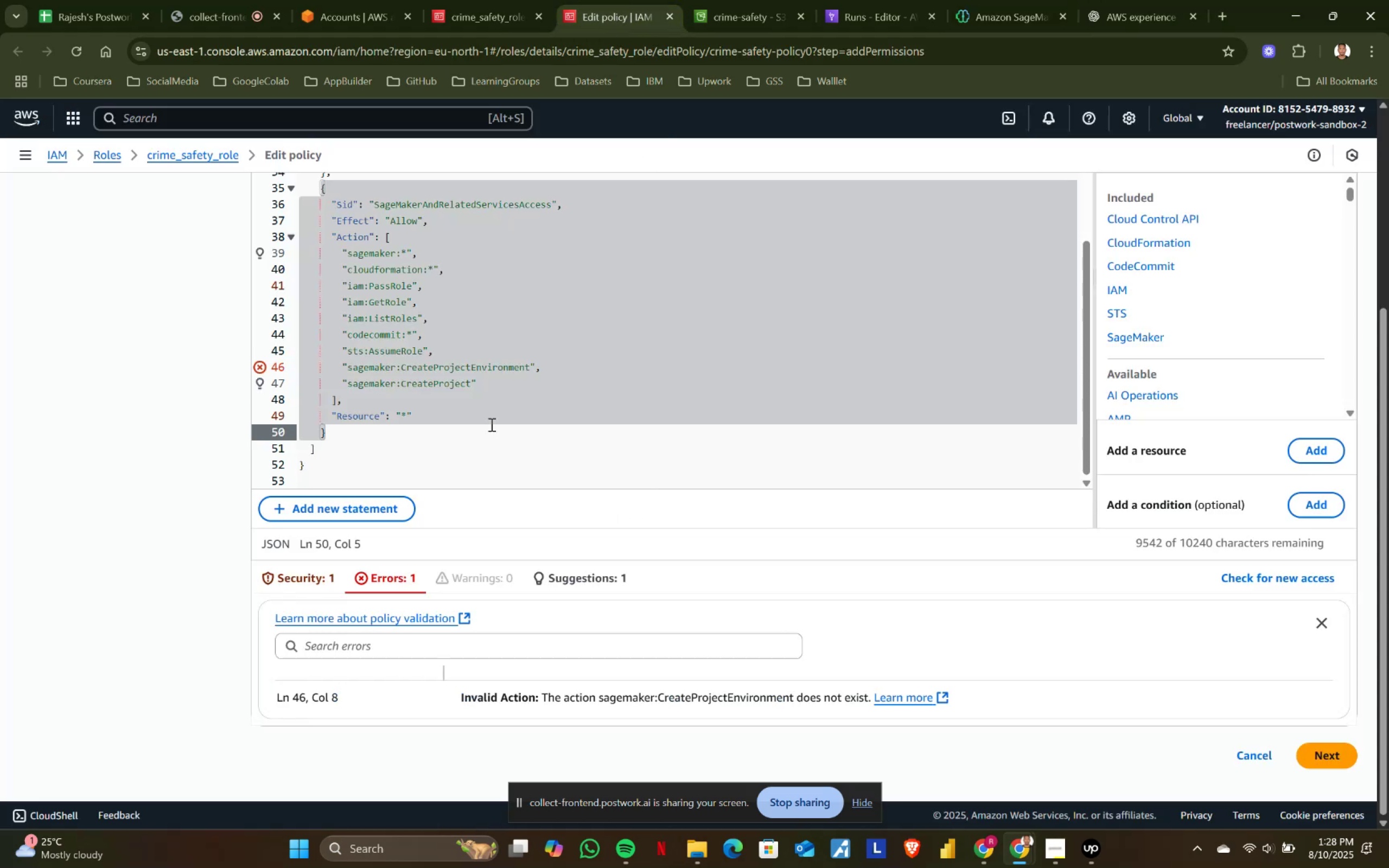 
key(Control+A)
 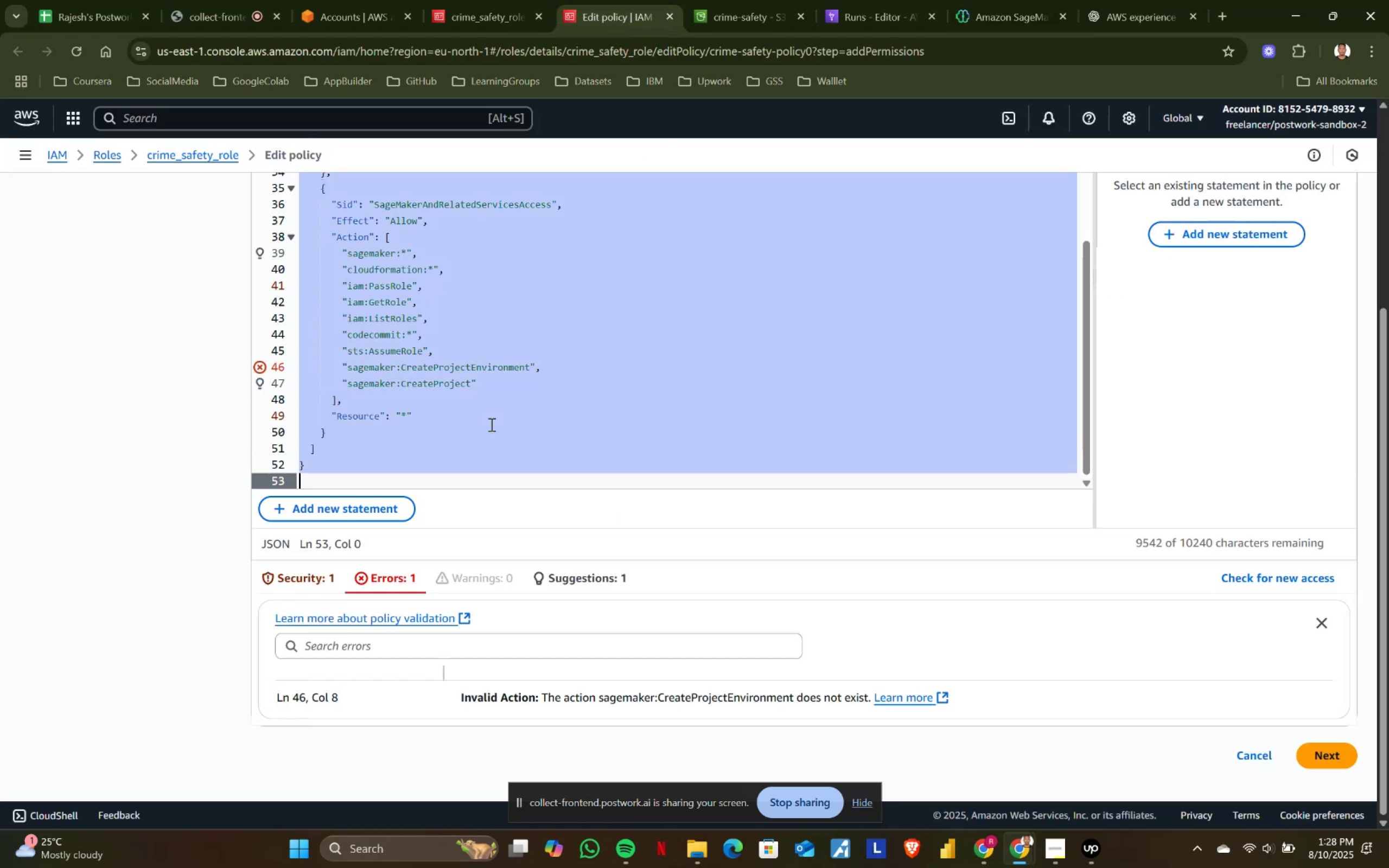 
key(Control+ControlLeft)
 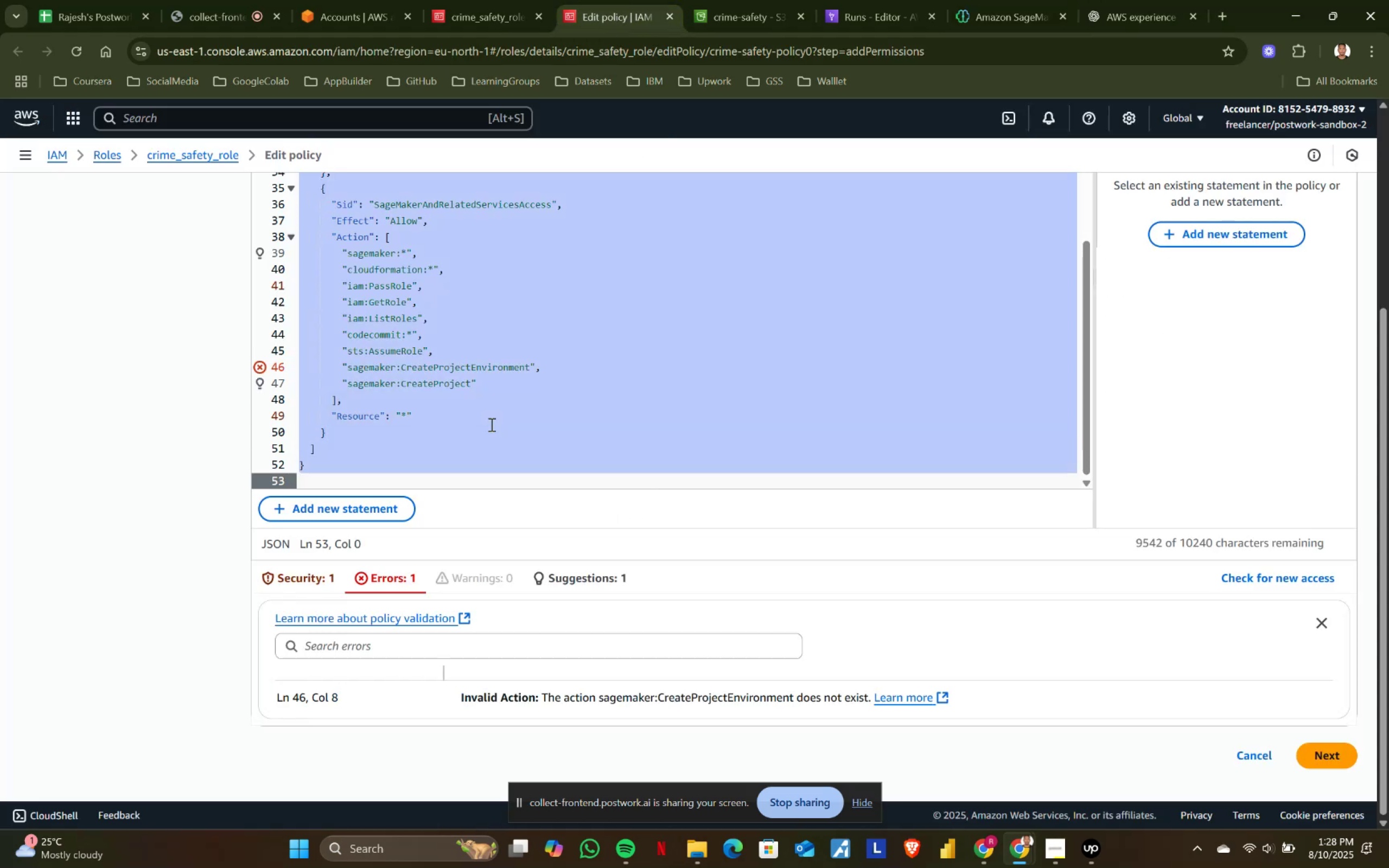 
key(Control+V)
 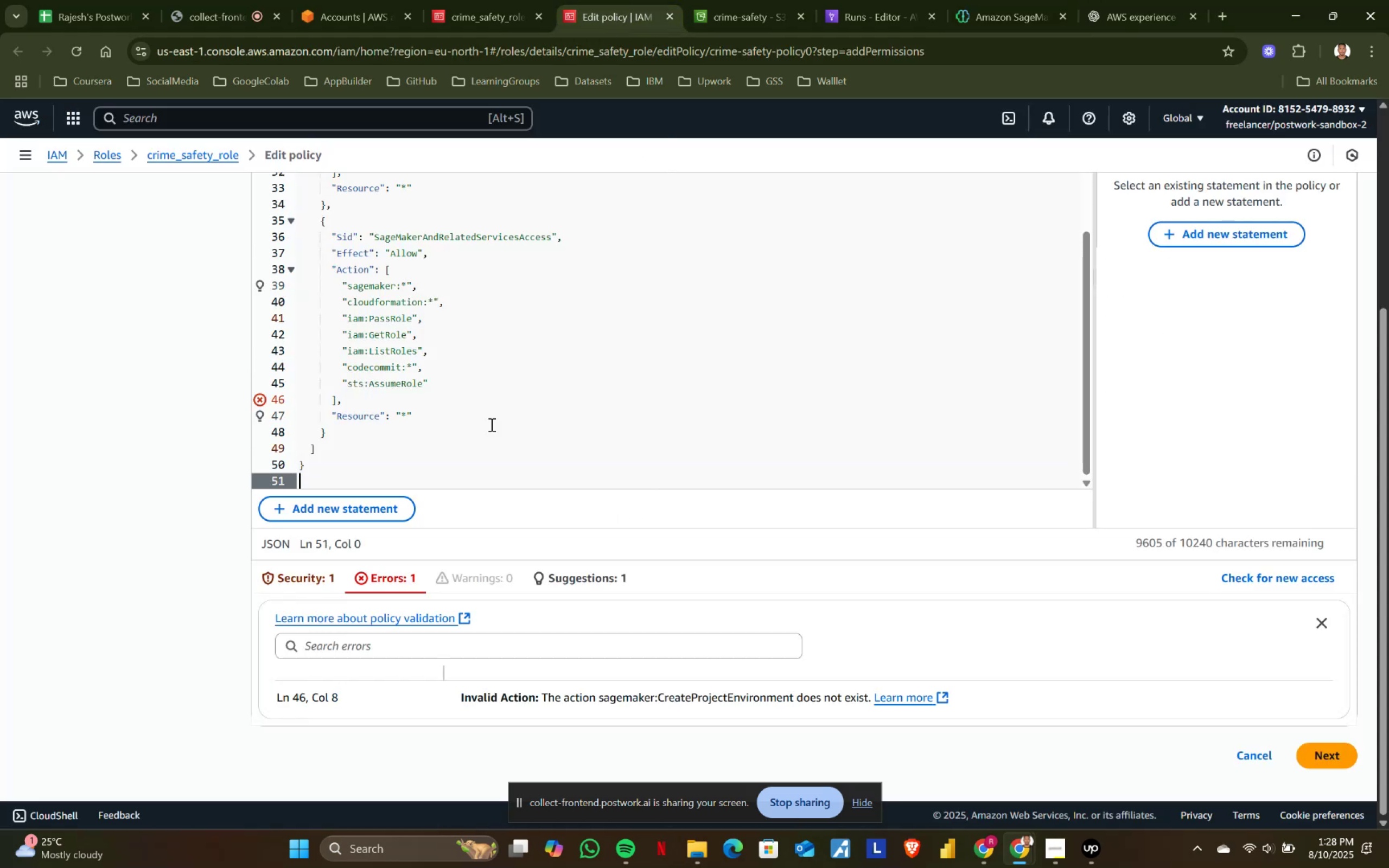 
key(Backspace)
 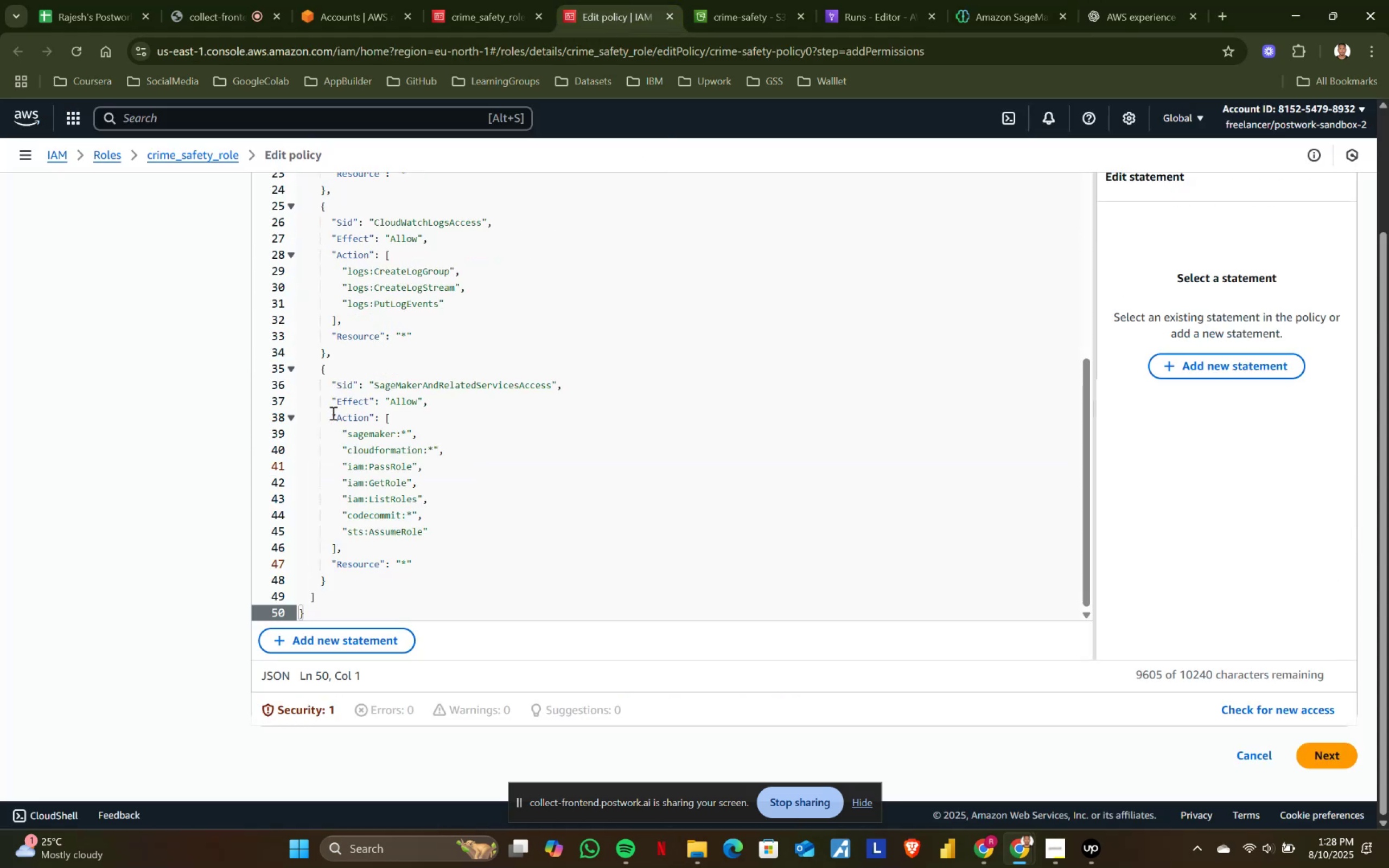 
scroll: coordinate [442, 552], scroll_direction: up, amount: 1.0
 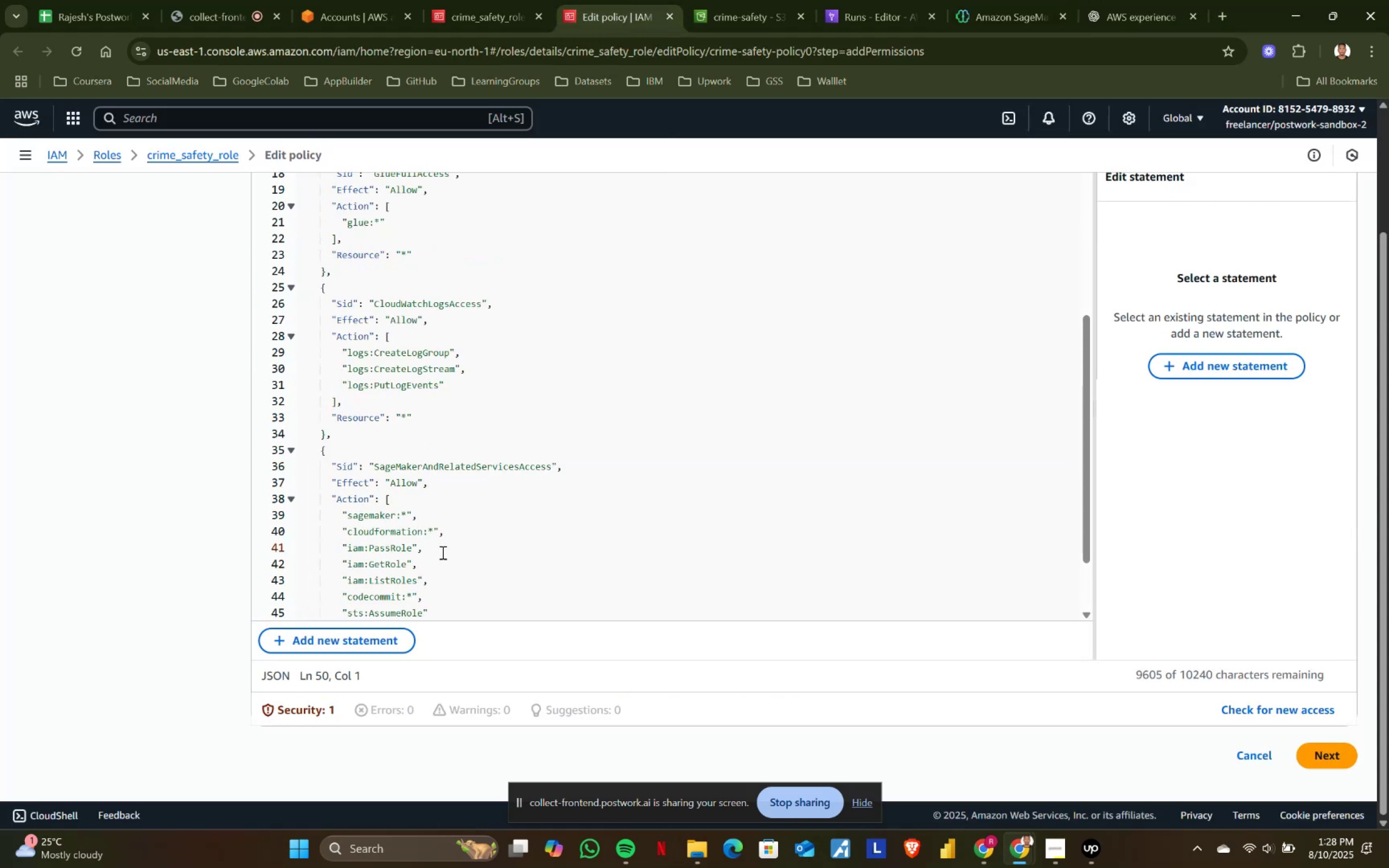 
scroll: coordinate [667, 599], scroll_direction: down, amount: 3.0
 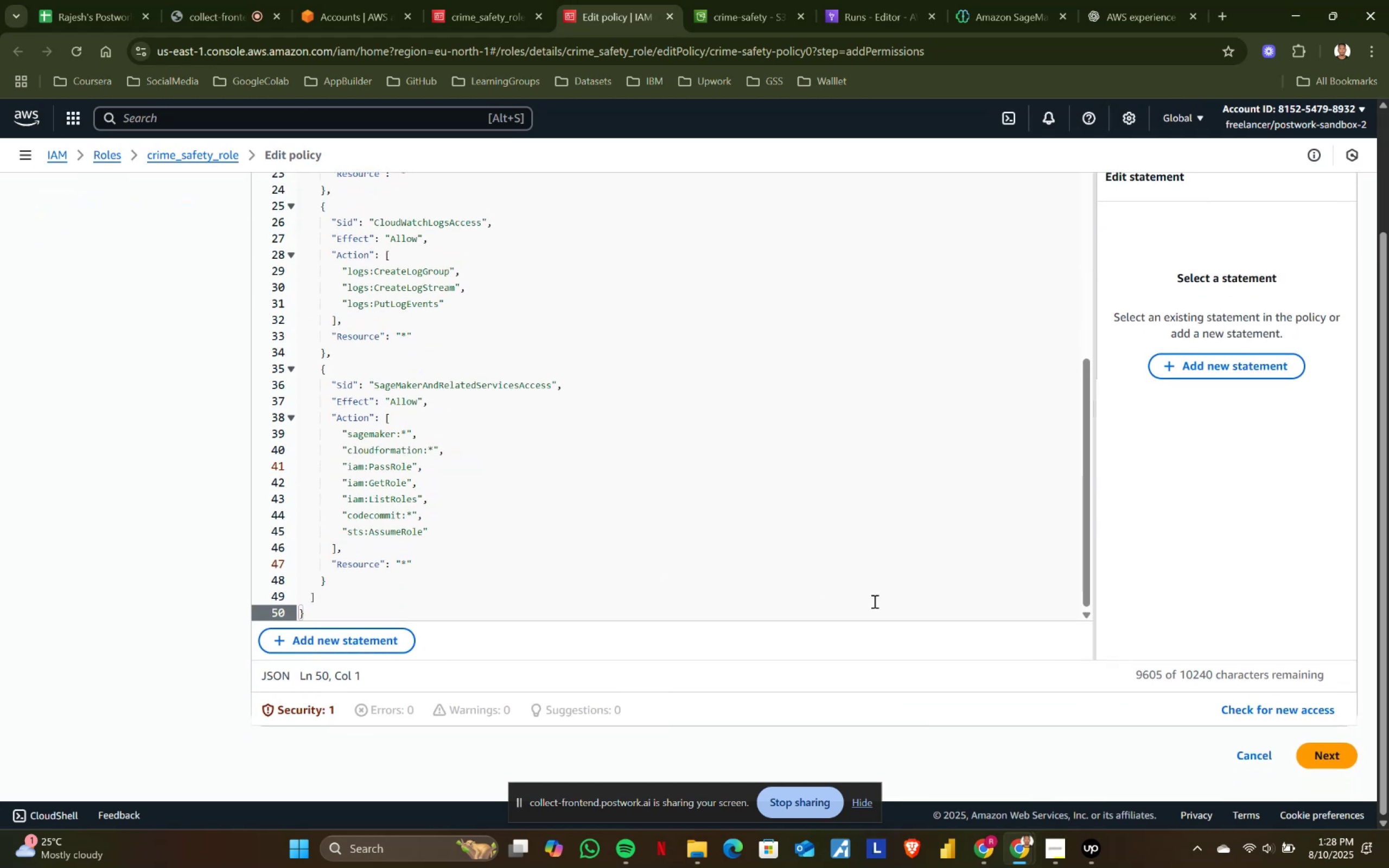 
scroll: coordinate [704, 575], scroll_direction: up, amount: 5.0
 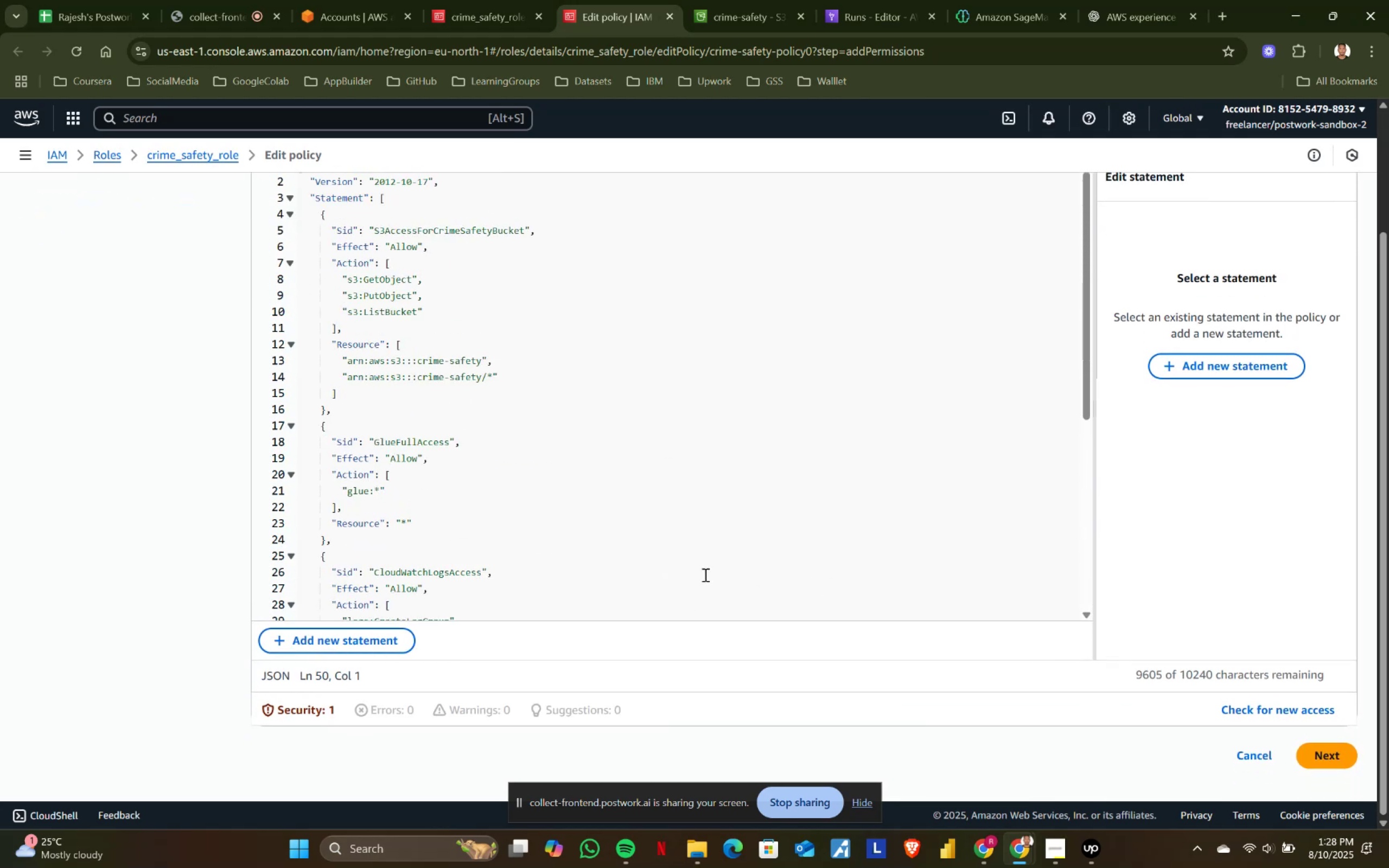 
scroll: coordinate [1081, 718], scroll_direction: down, amount: 8.0
 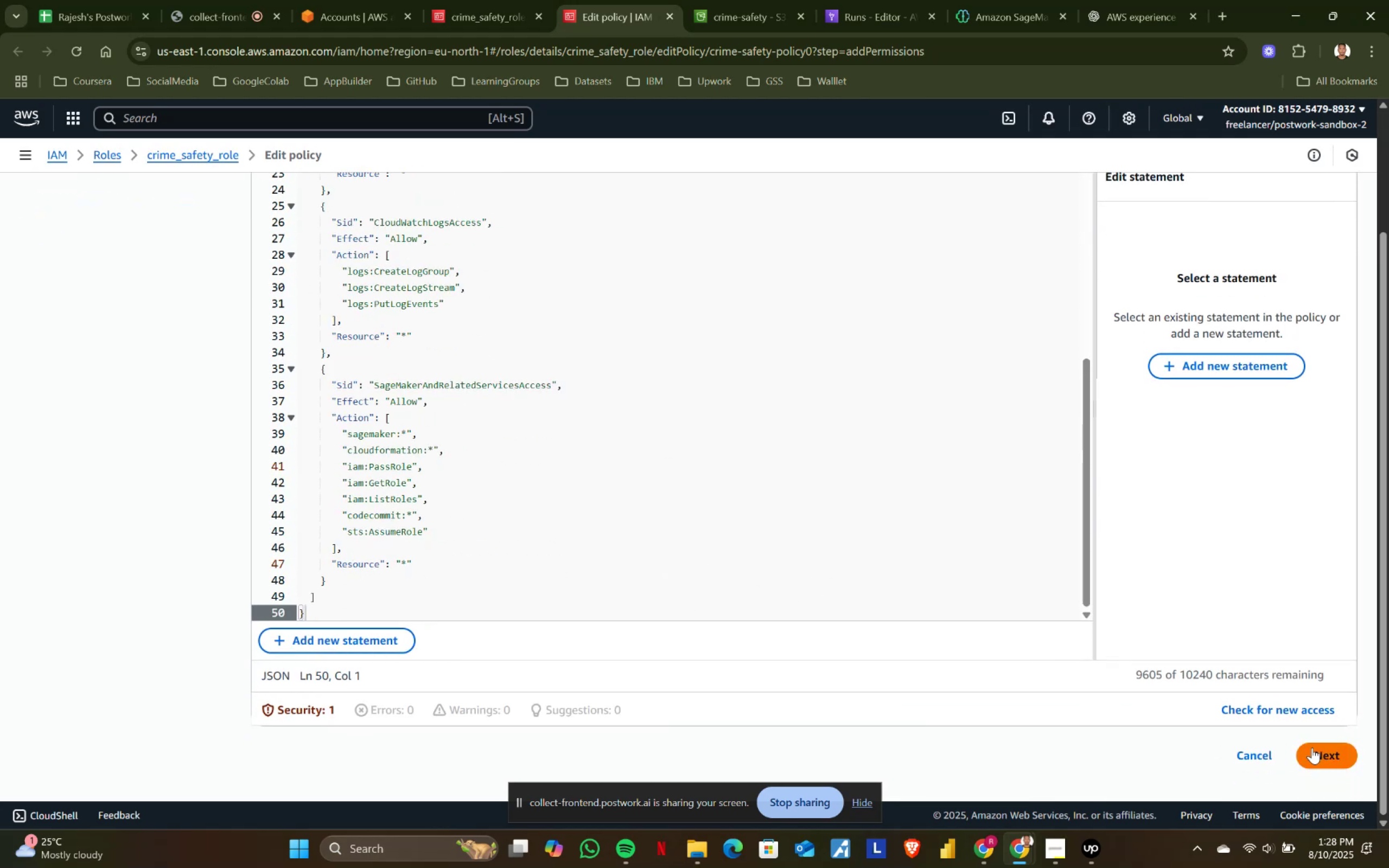 
double_click([1314, 754])
 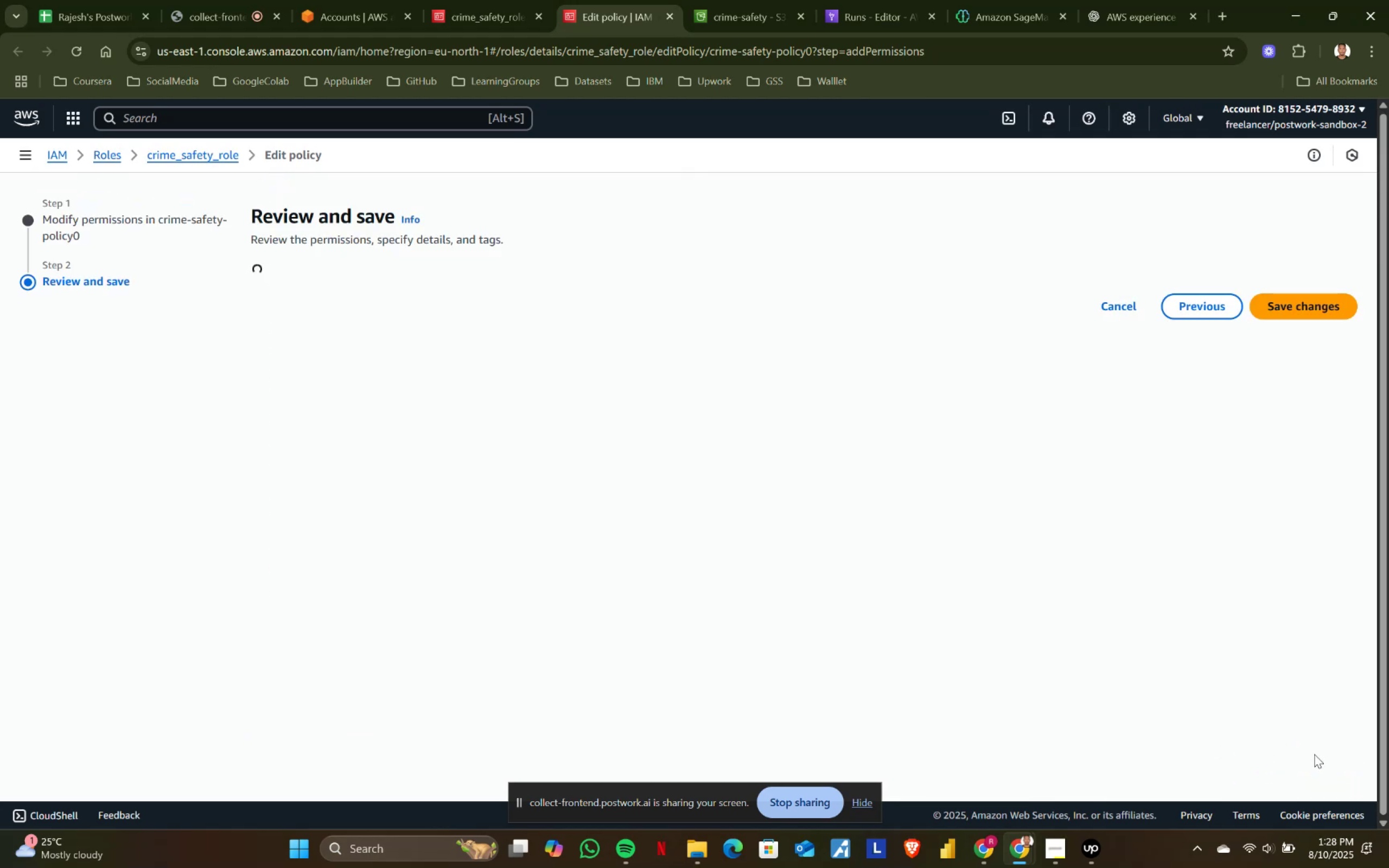 
scroll: coordinate [1323, 723], scroll_direction: down, amount: 2.0
 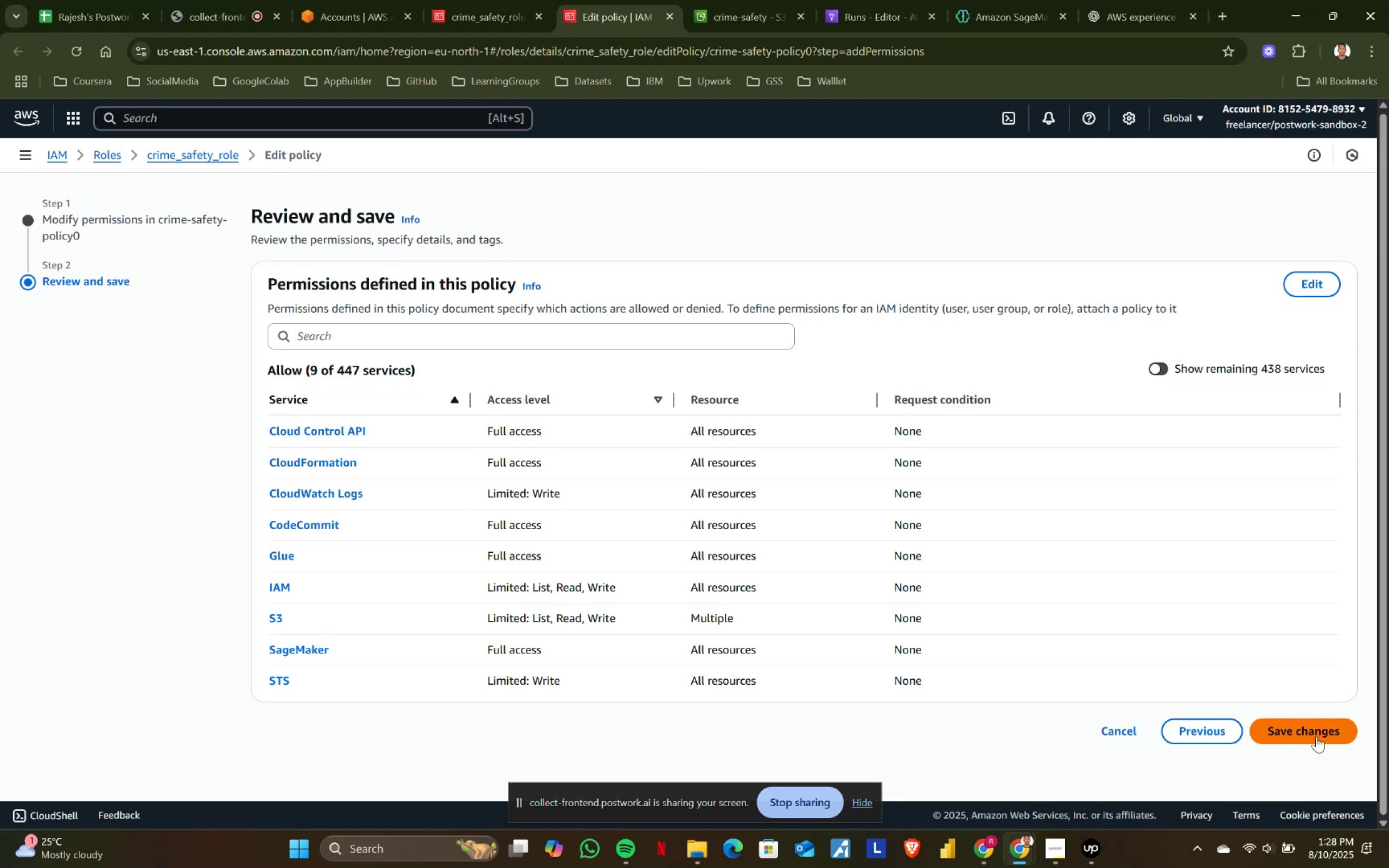 
left_click([1311, 733])
 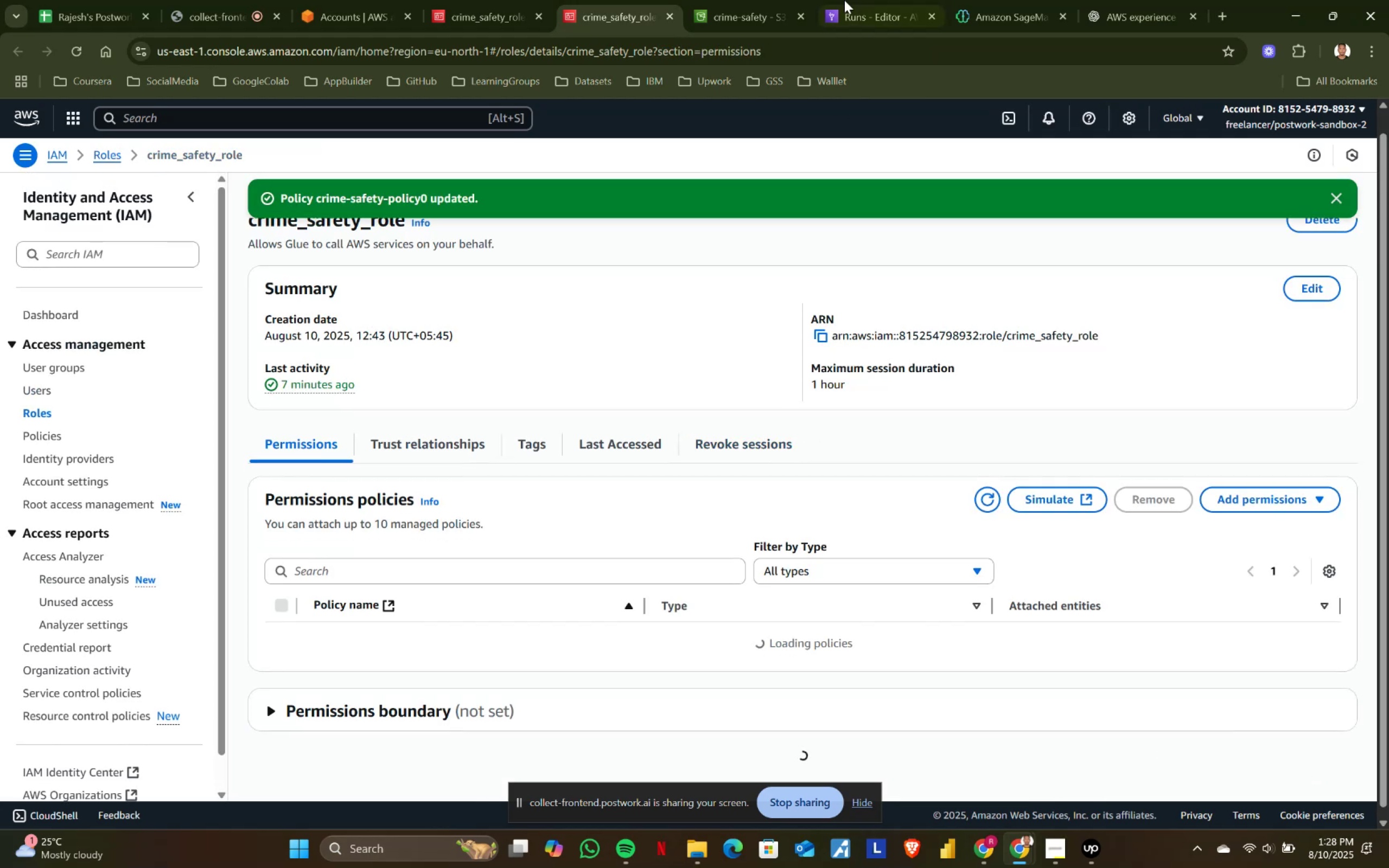 
left_click([1005, 0])
 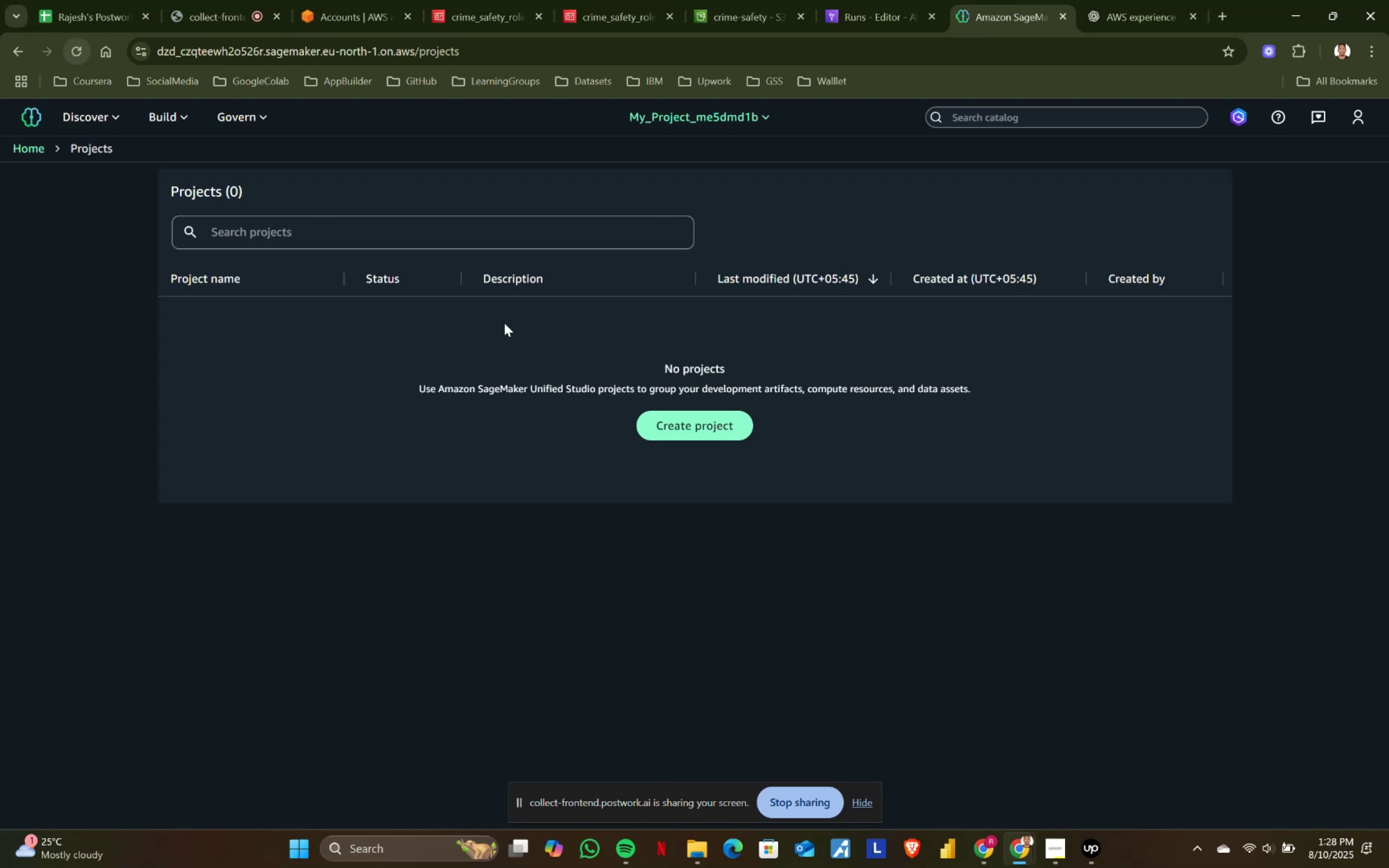 
left_click([663, 427])
 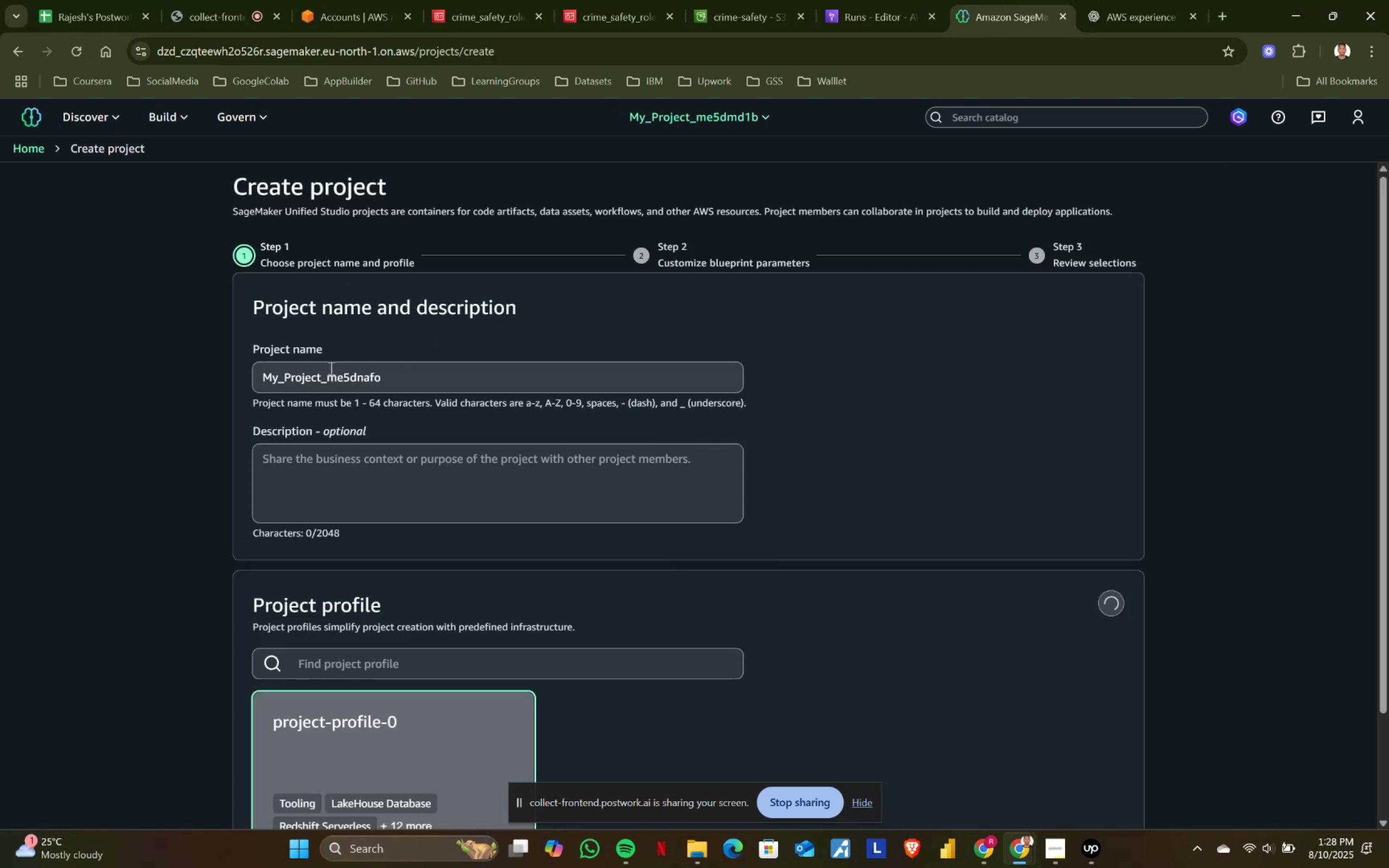 
scroll: coordinate [974, 720], scroll_direction: down, amount: 8.0
 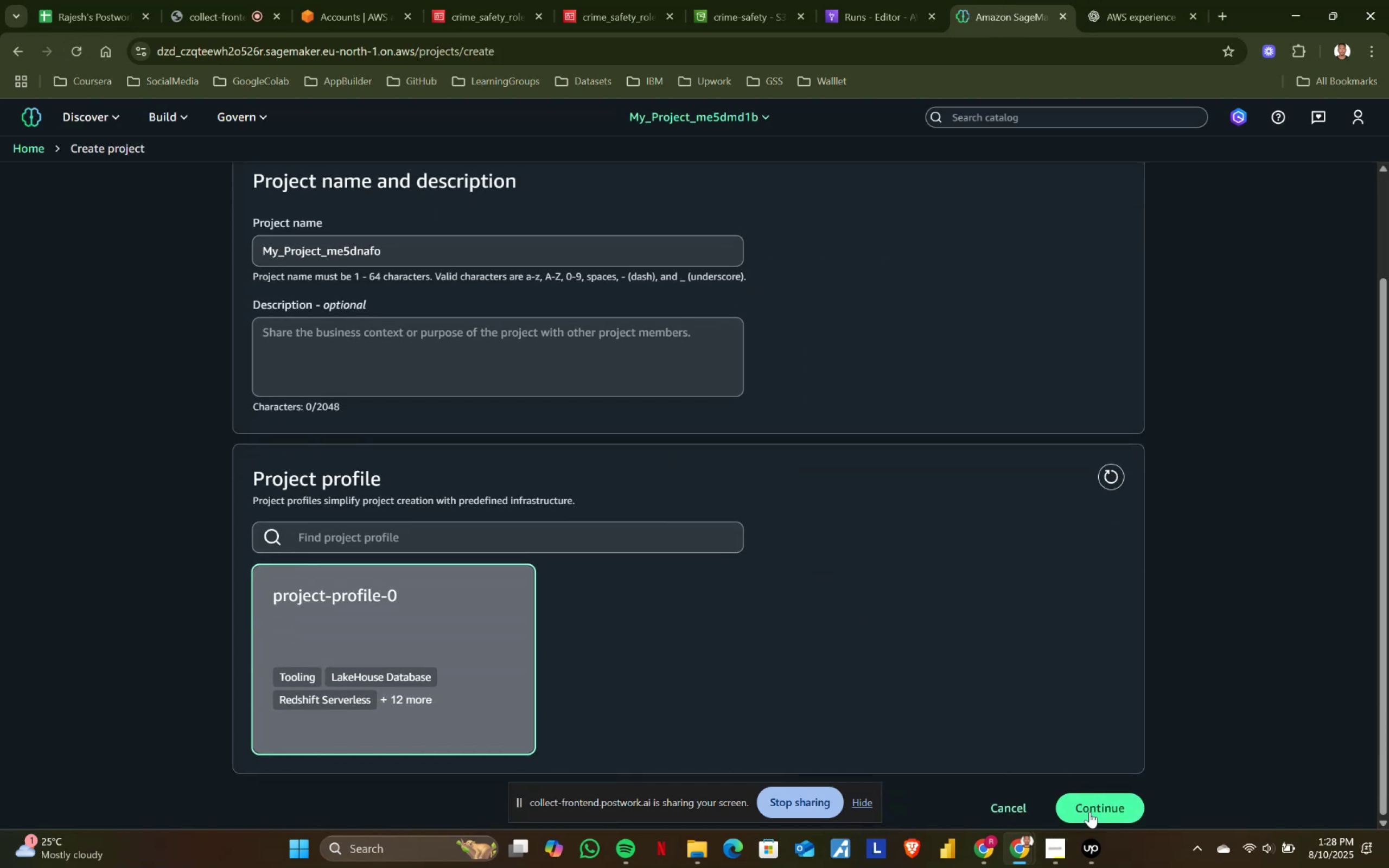 
left_click([1094, 813])
 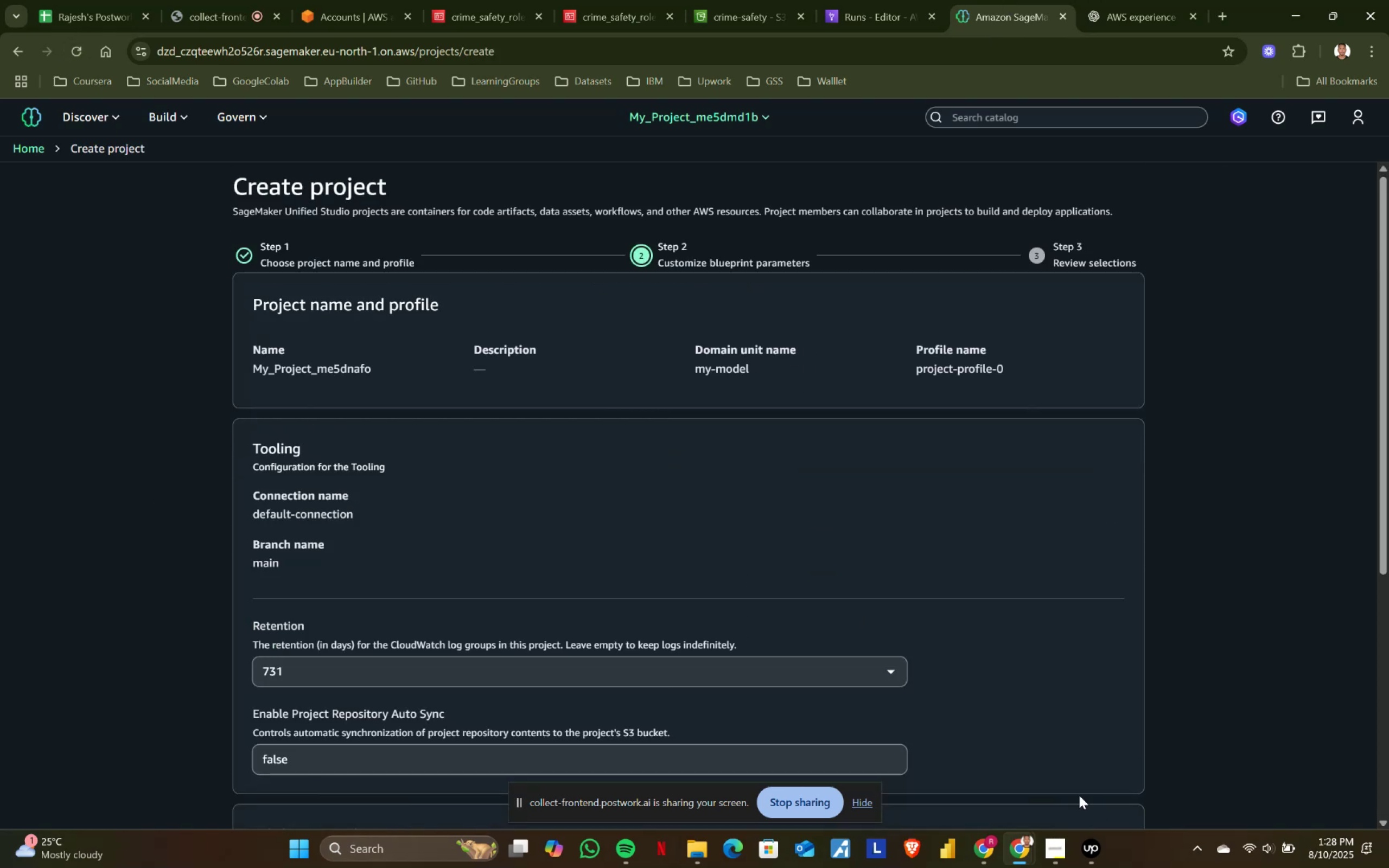 
scroll: coordinate [755, 556], scroll_direction: down, amount: 6.0
 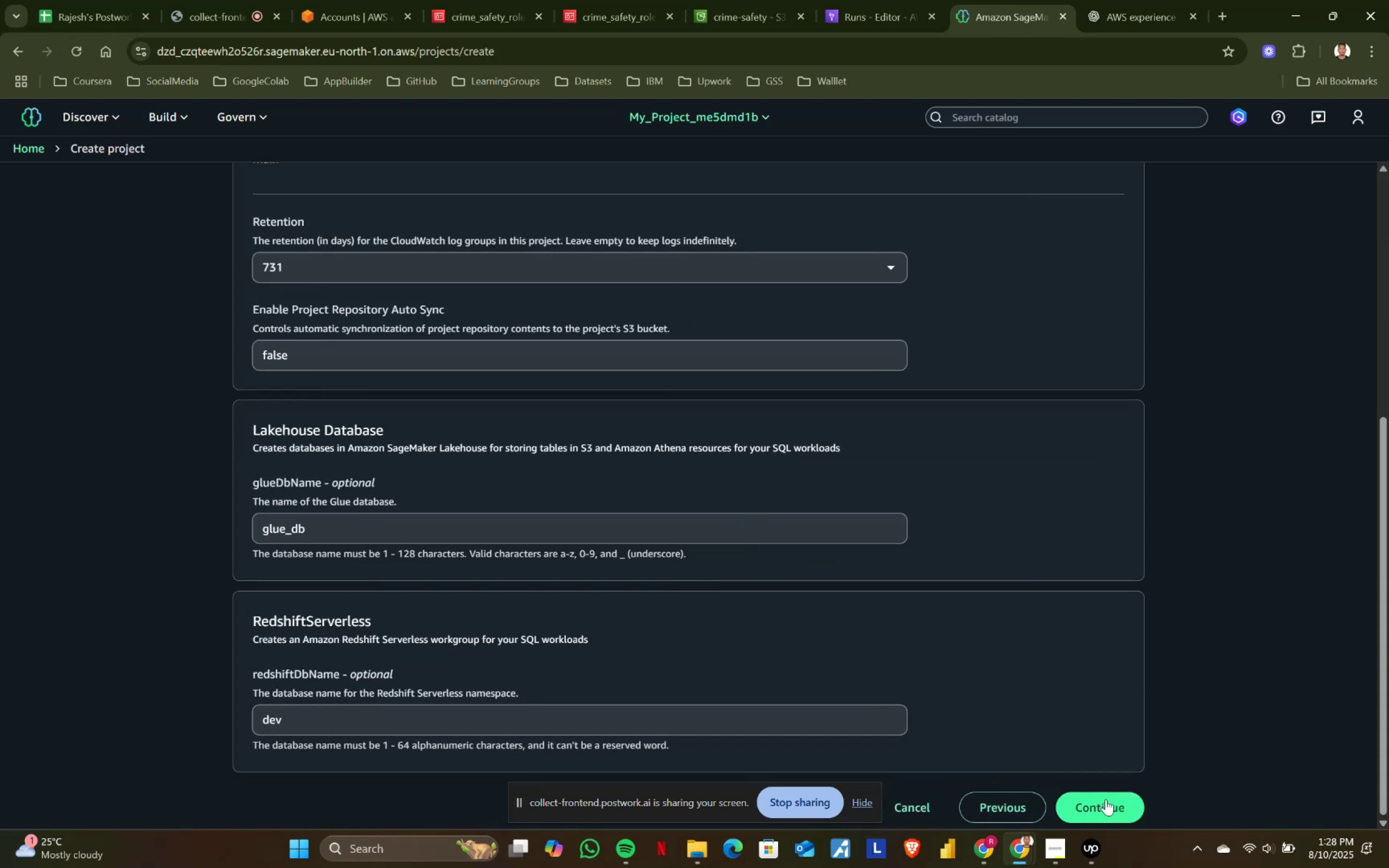 
left_click([1111, 813])
 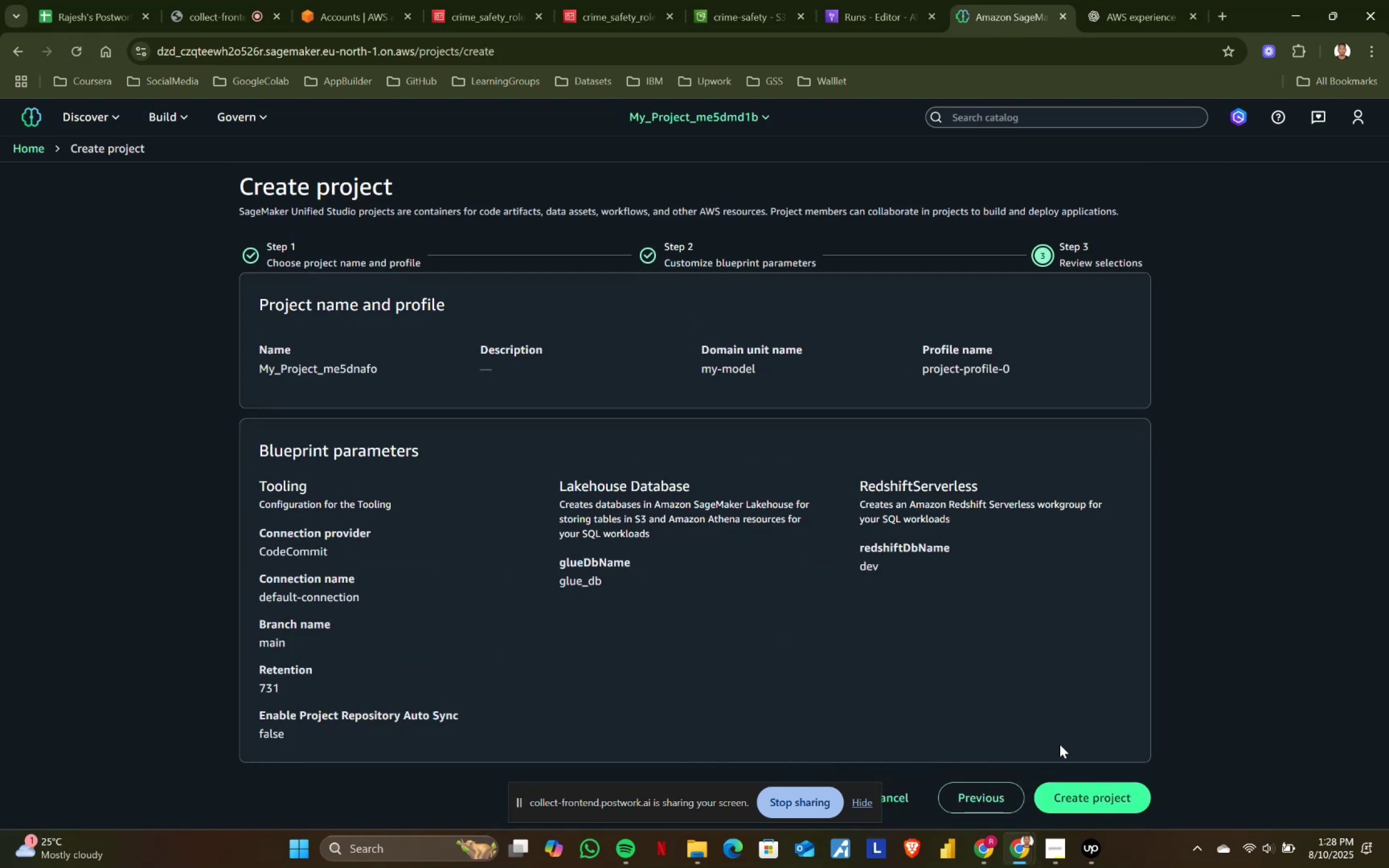 
scroll: coordinate [1030, 690], scroll_direction: down, amount: 3.0
 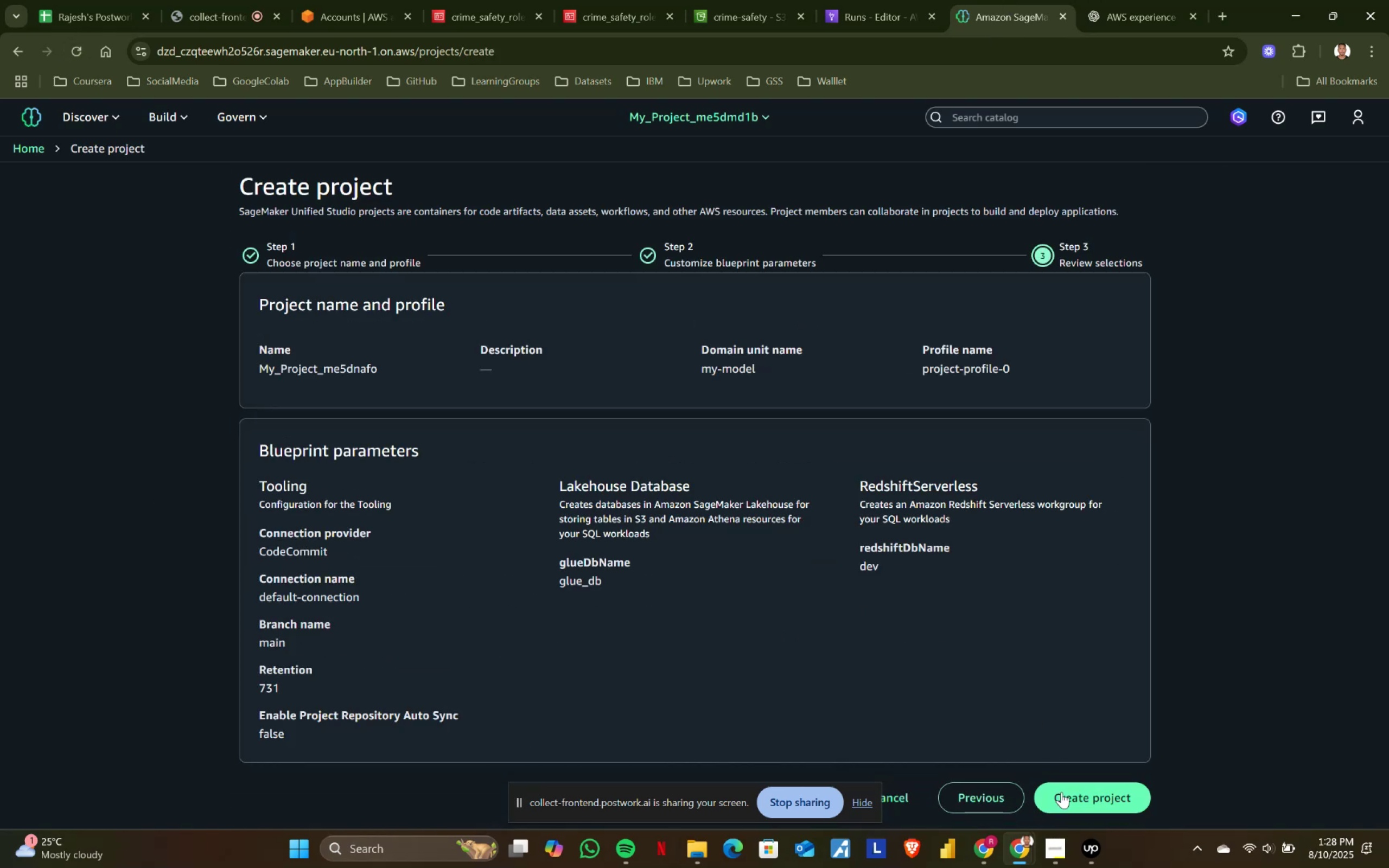 
left_click([1061, 792])
 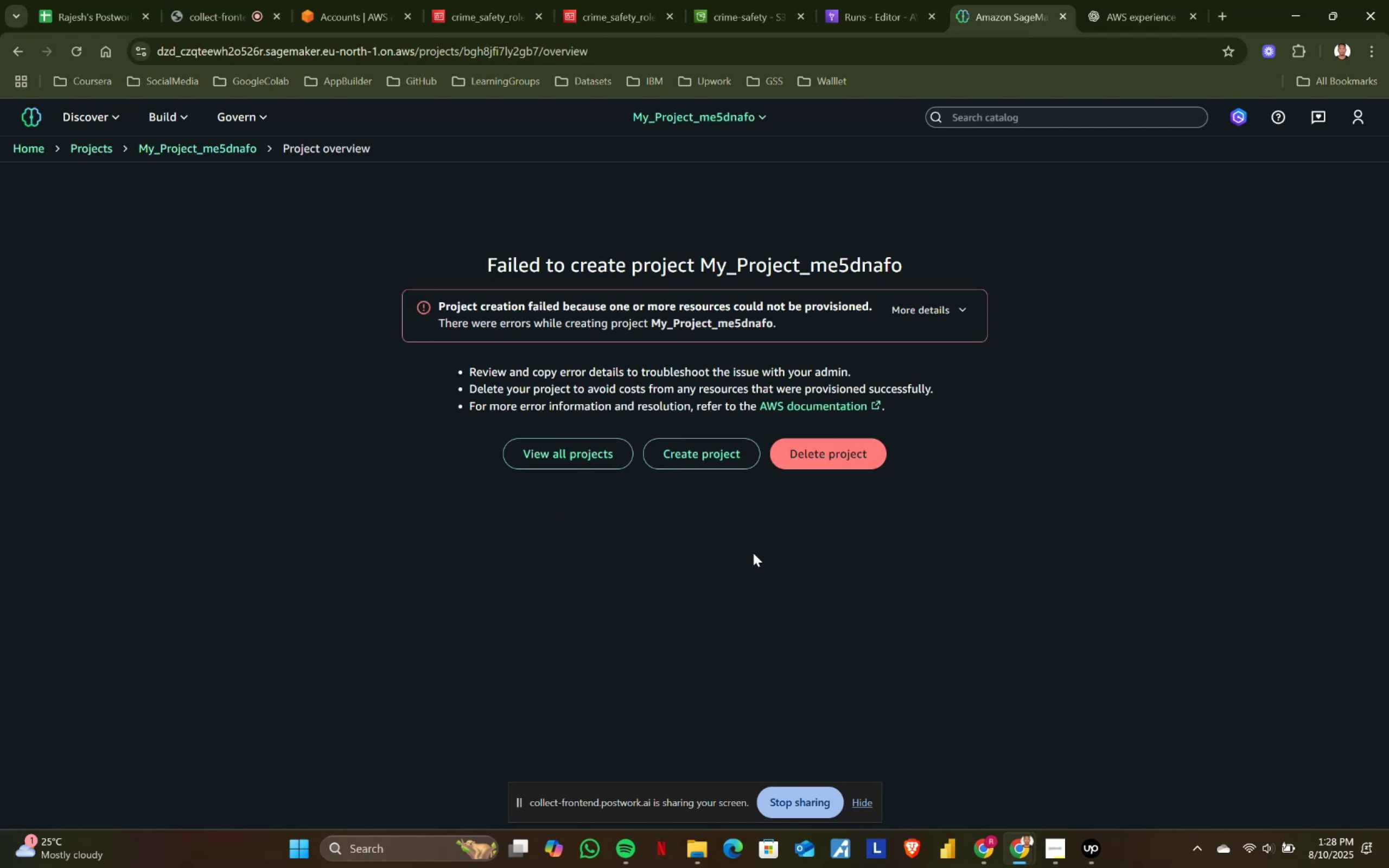 
wait(11.9)
 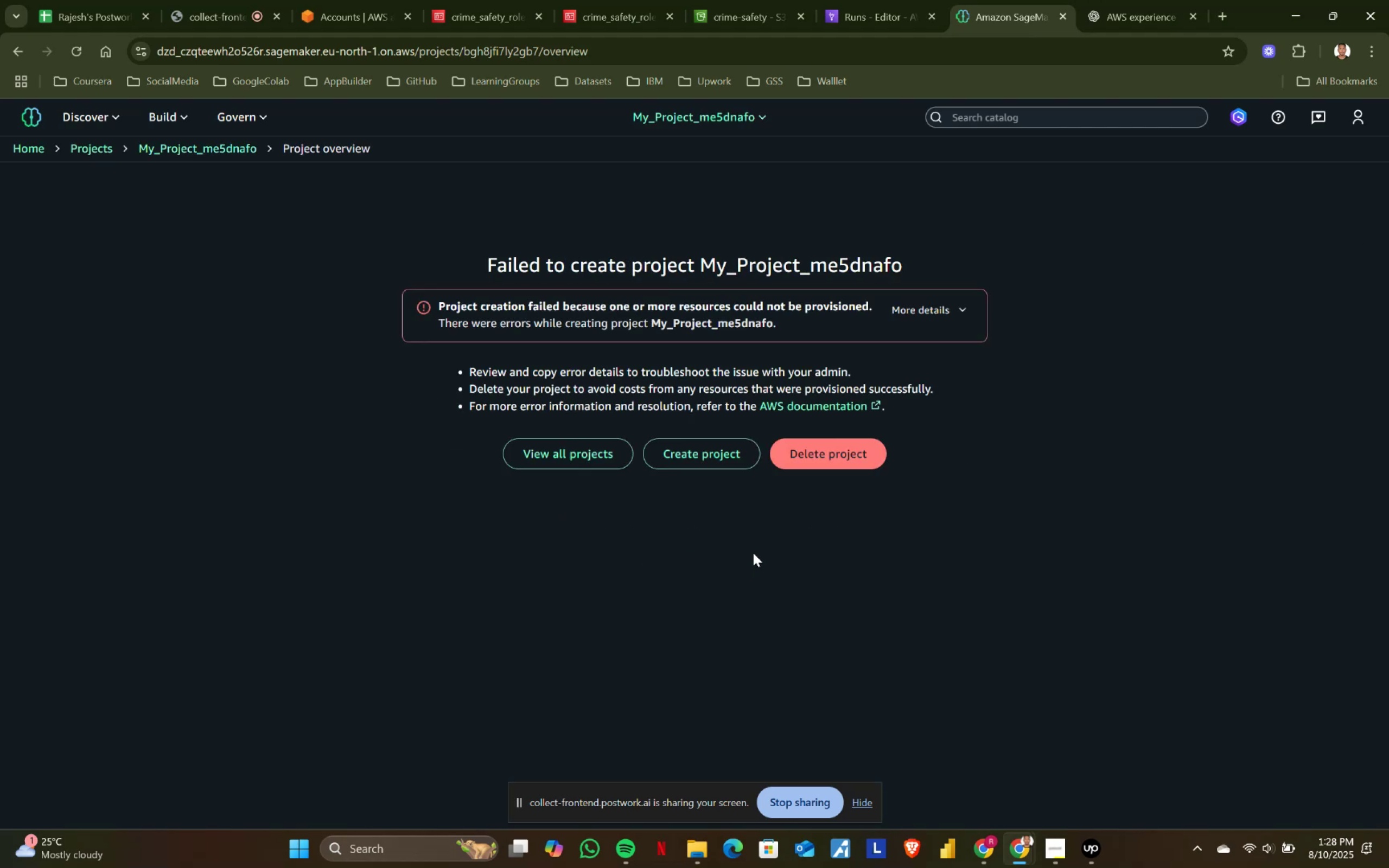 
left_click([795, 408])
 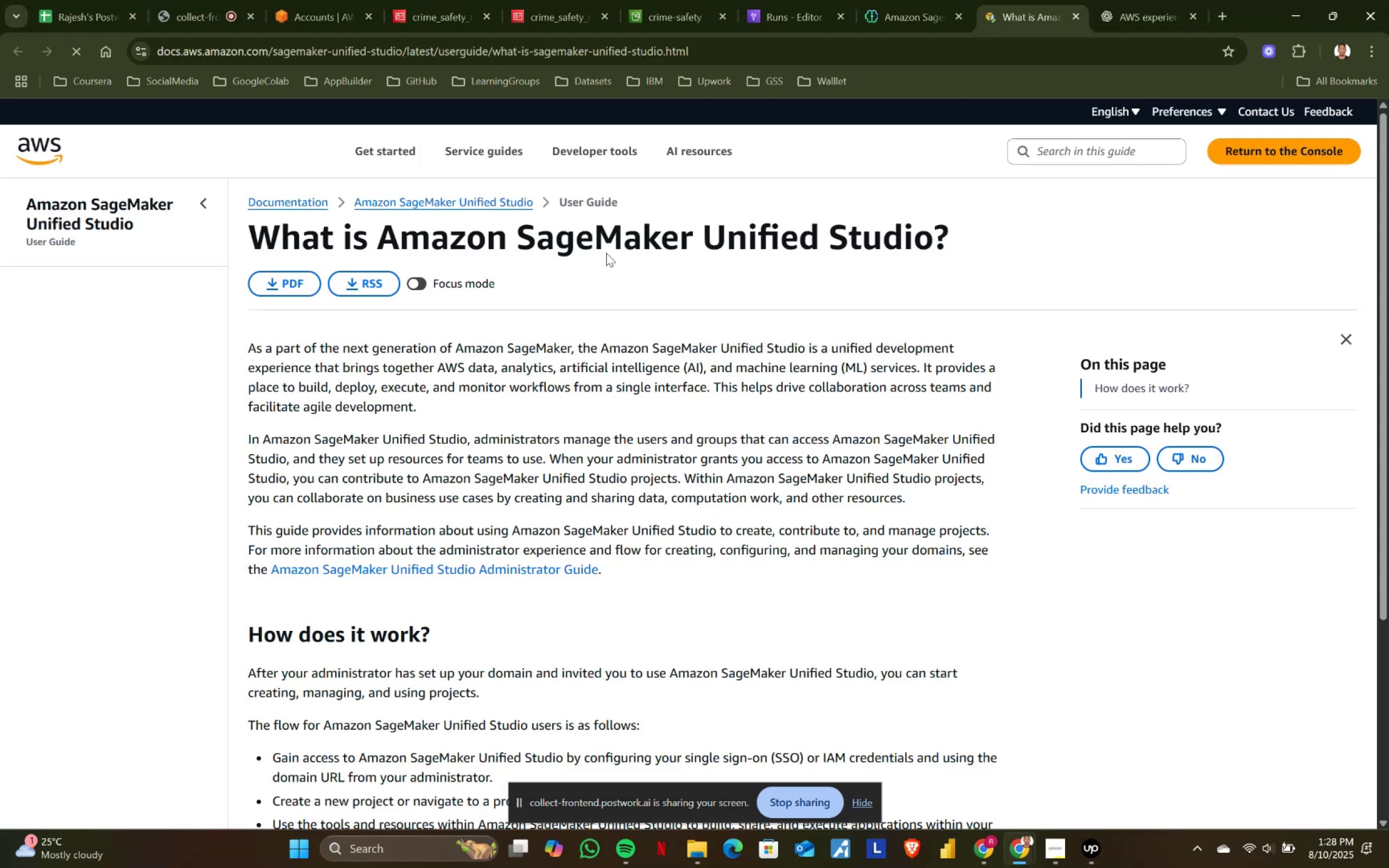 
scroll: coordinate [608, 346], scroll_direction: down, amount: 2.0
 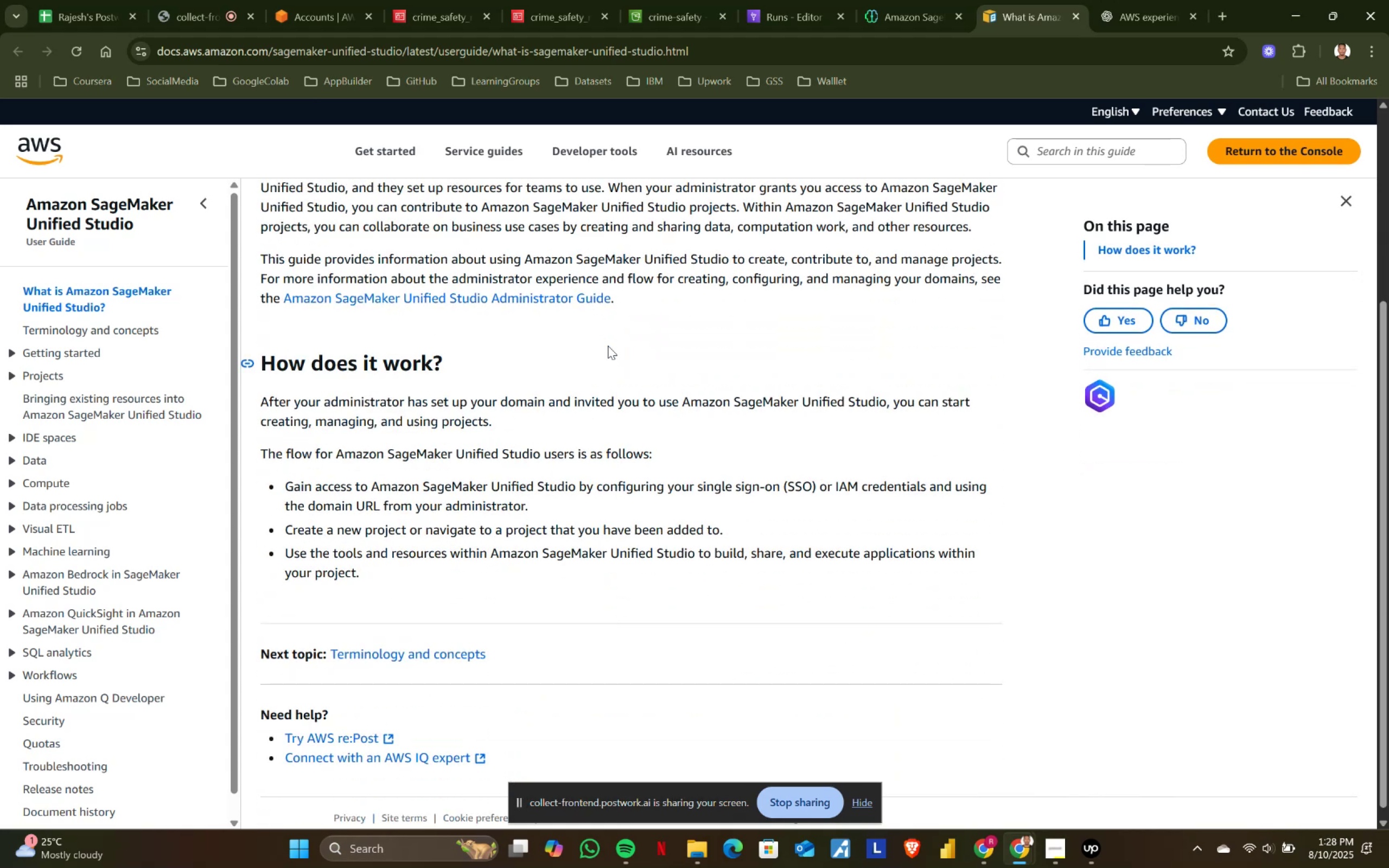 
wait(6.39)
 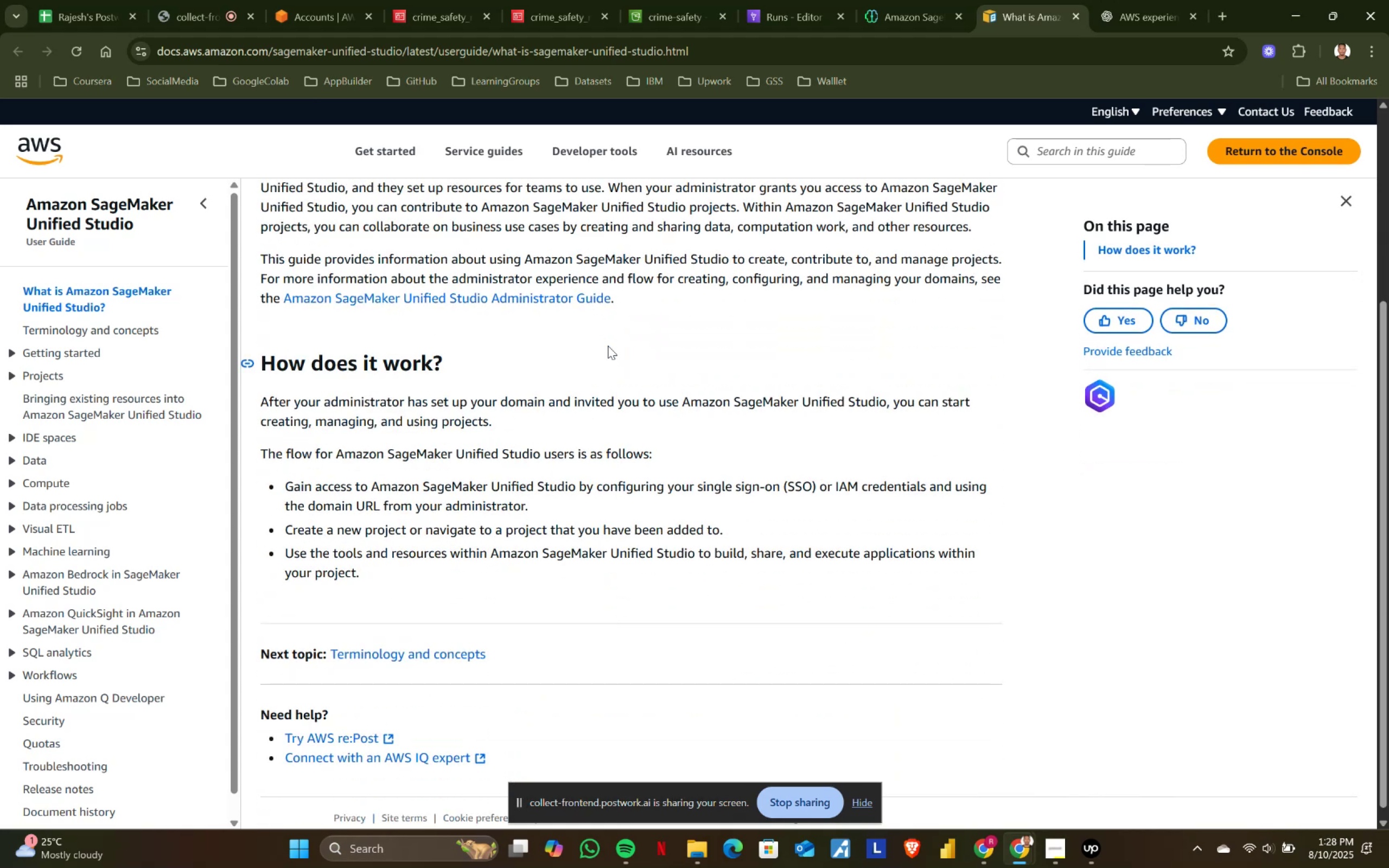 
scroll: coordinate [608, 346], scroll_direction: down, amount: 1.0
 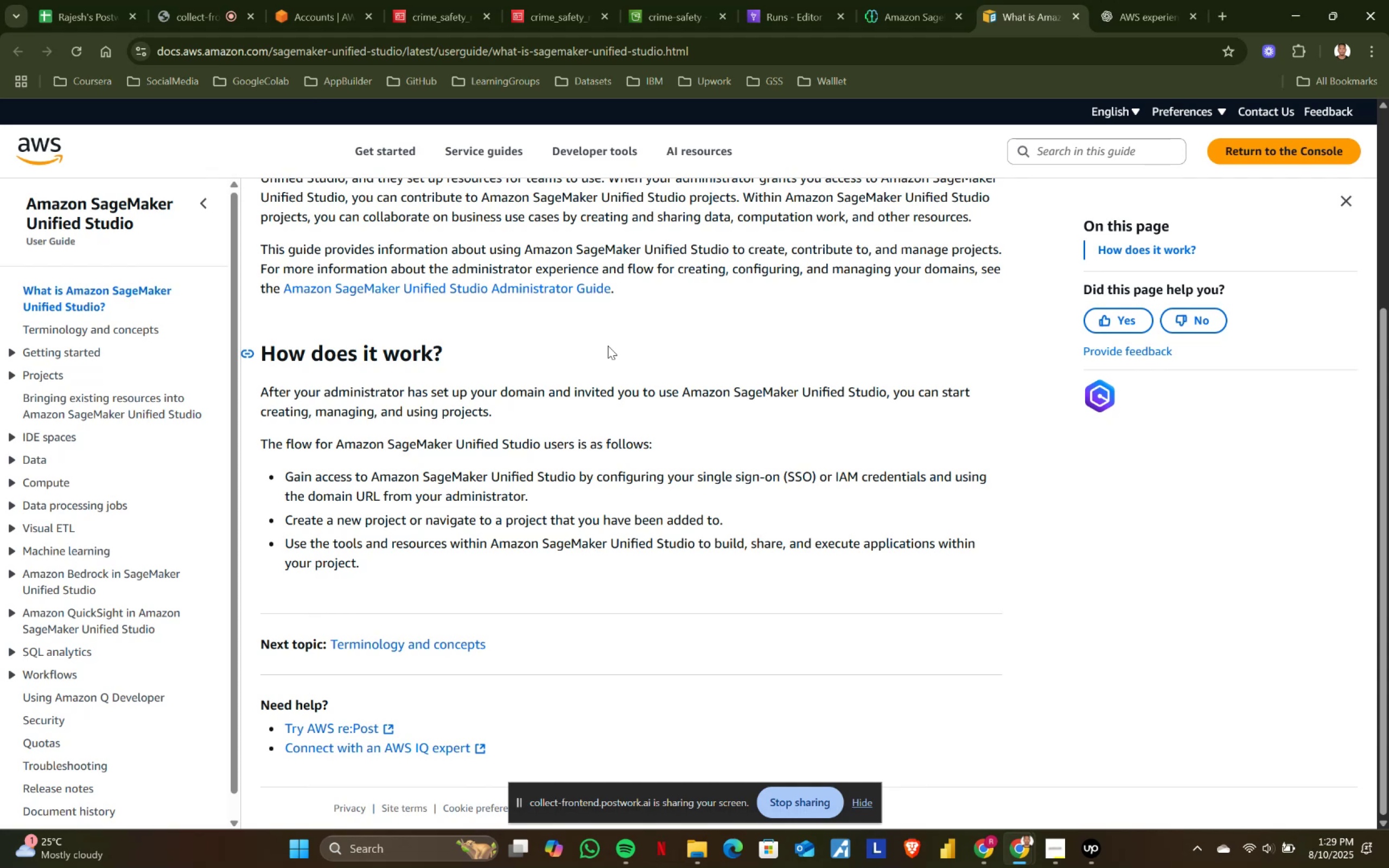 
wait(5.07)
 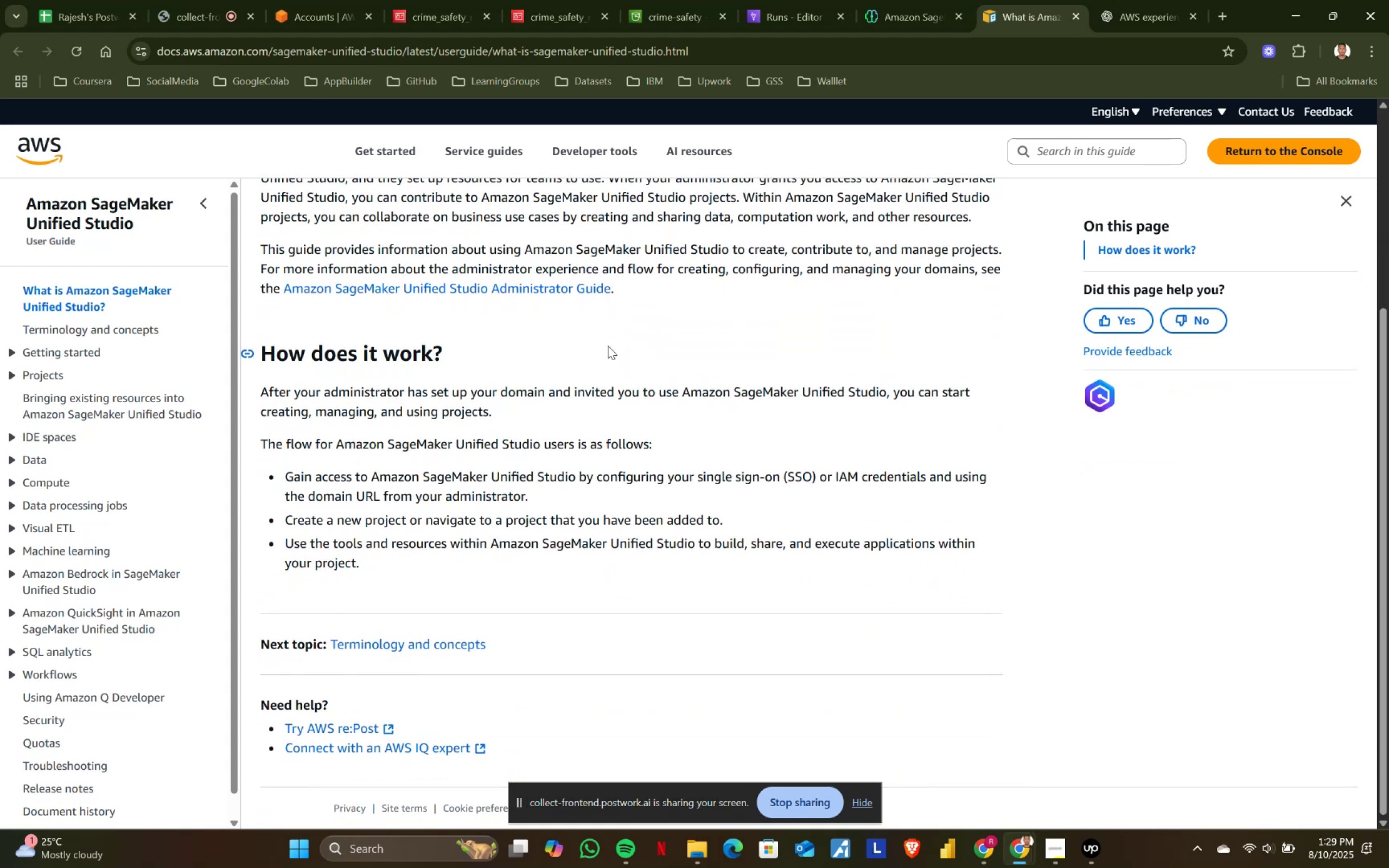 
scroll: coordinate [608, 346], scroll_direction: up, amount: 3.0
 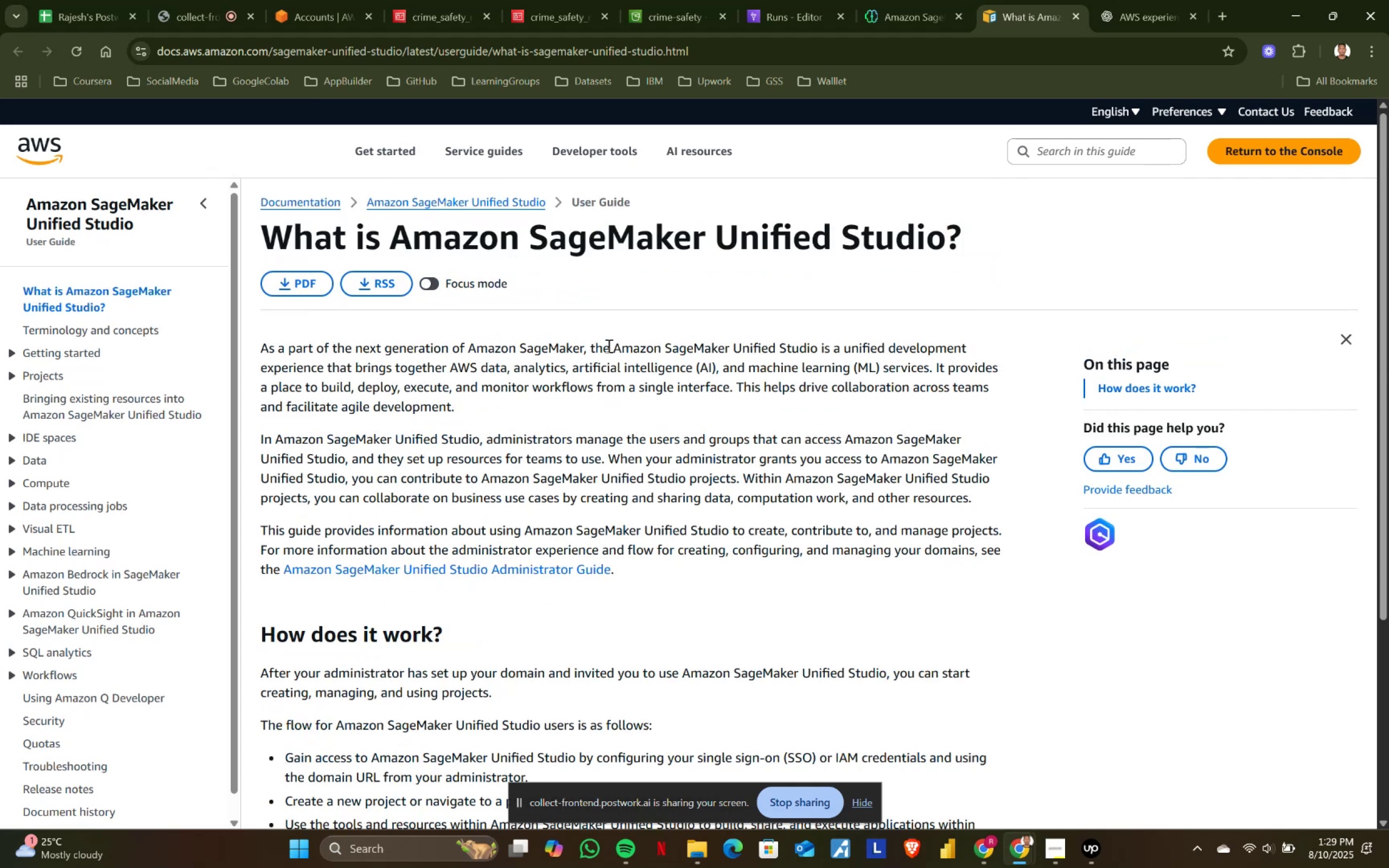 
wait(7.35)
 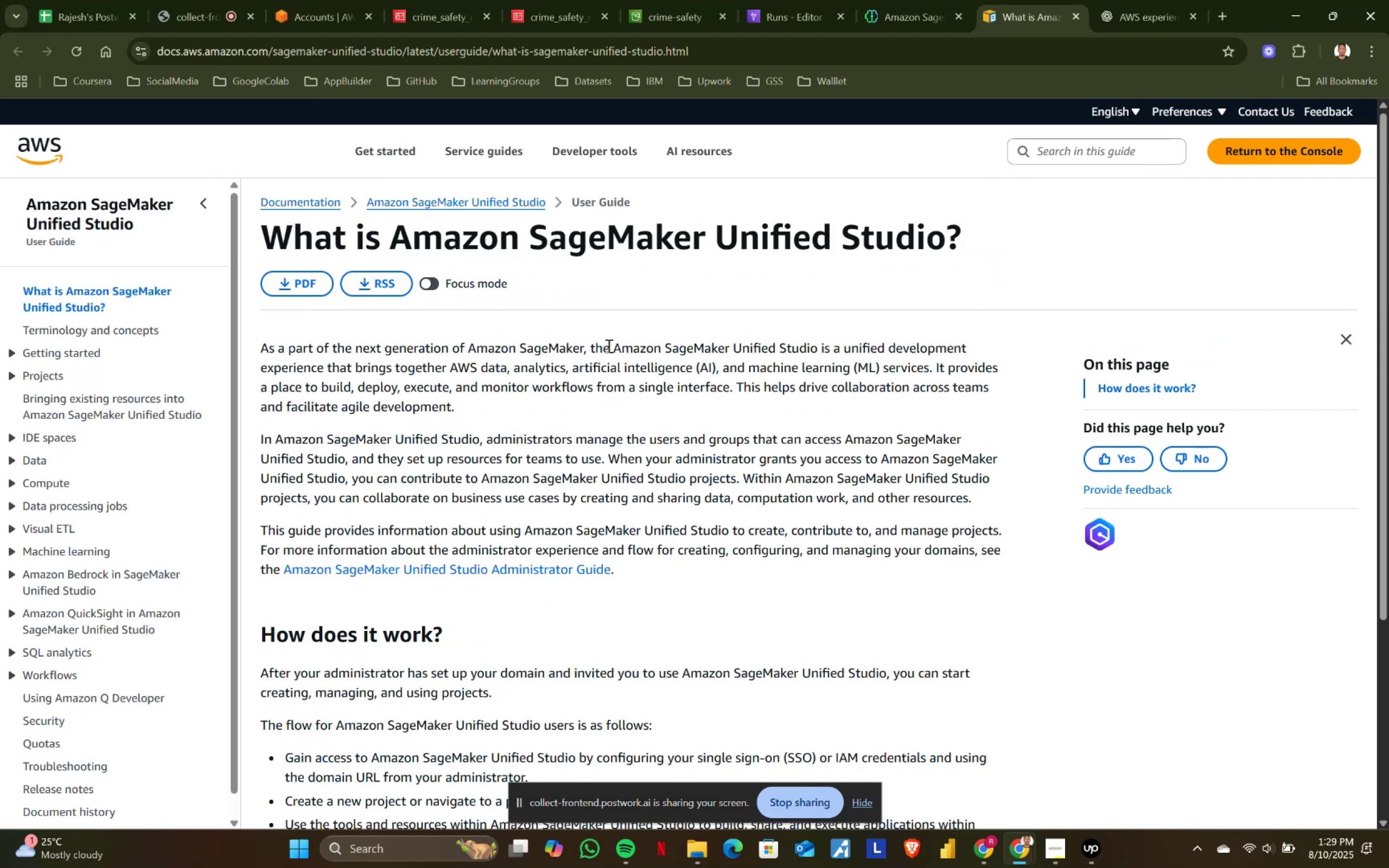 
left_click([436, 283])
 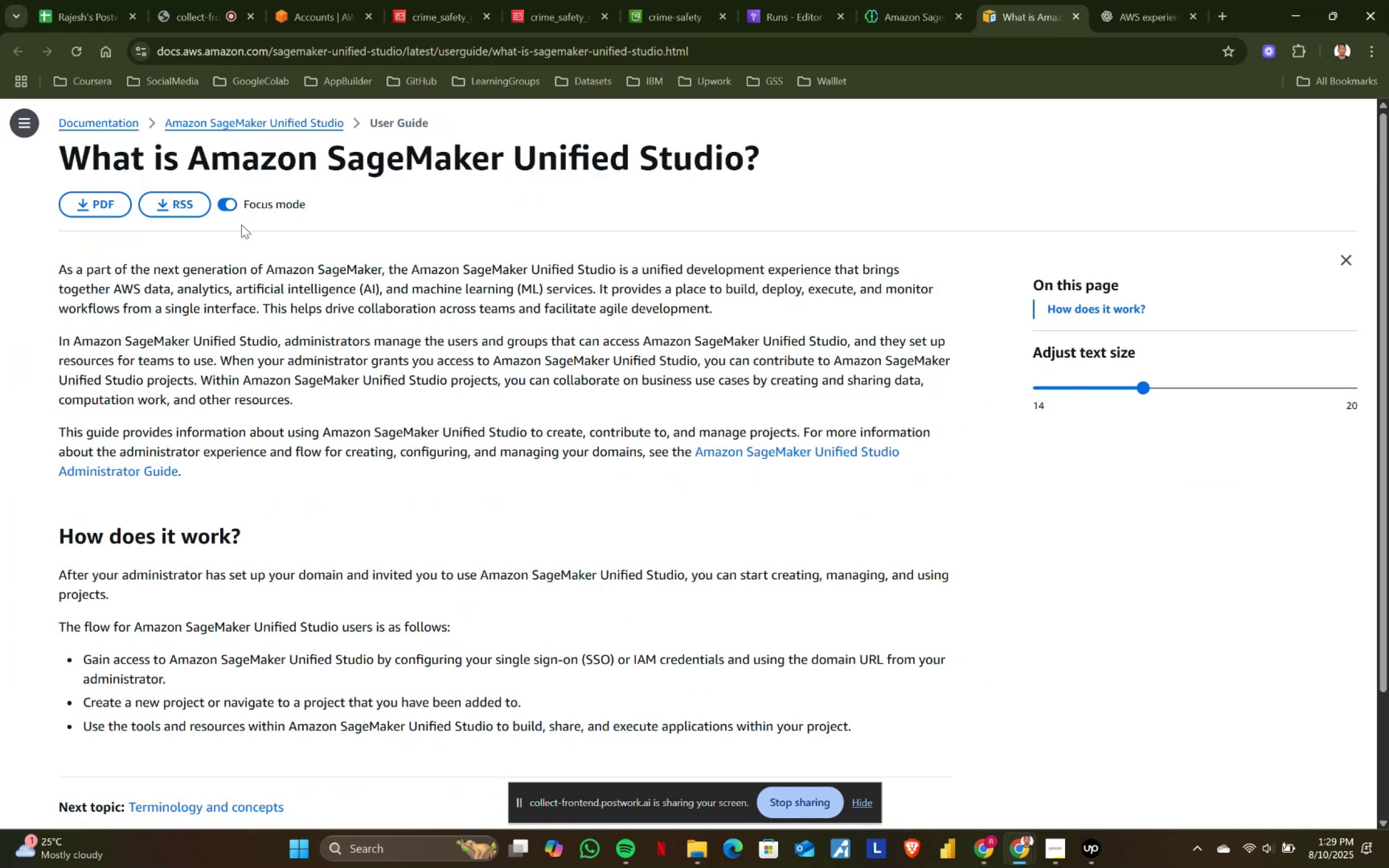 
left_click_drag(start_coordinate=[59, 263], to_coordinate=[396, 503])
 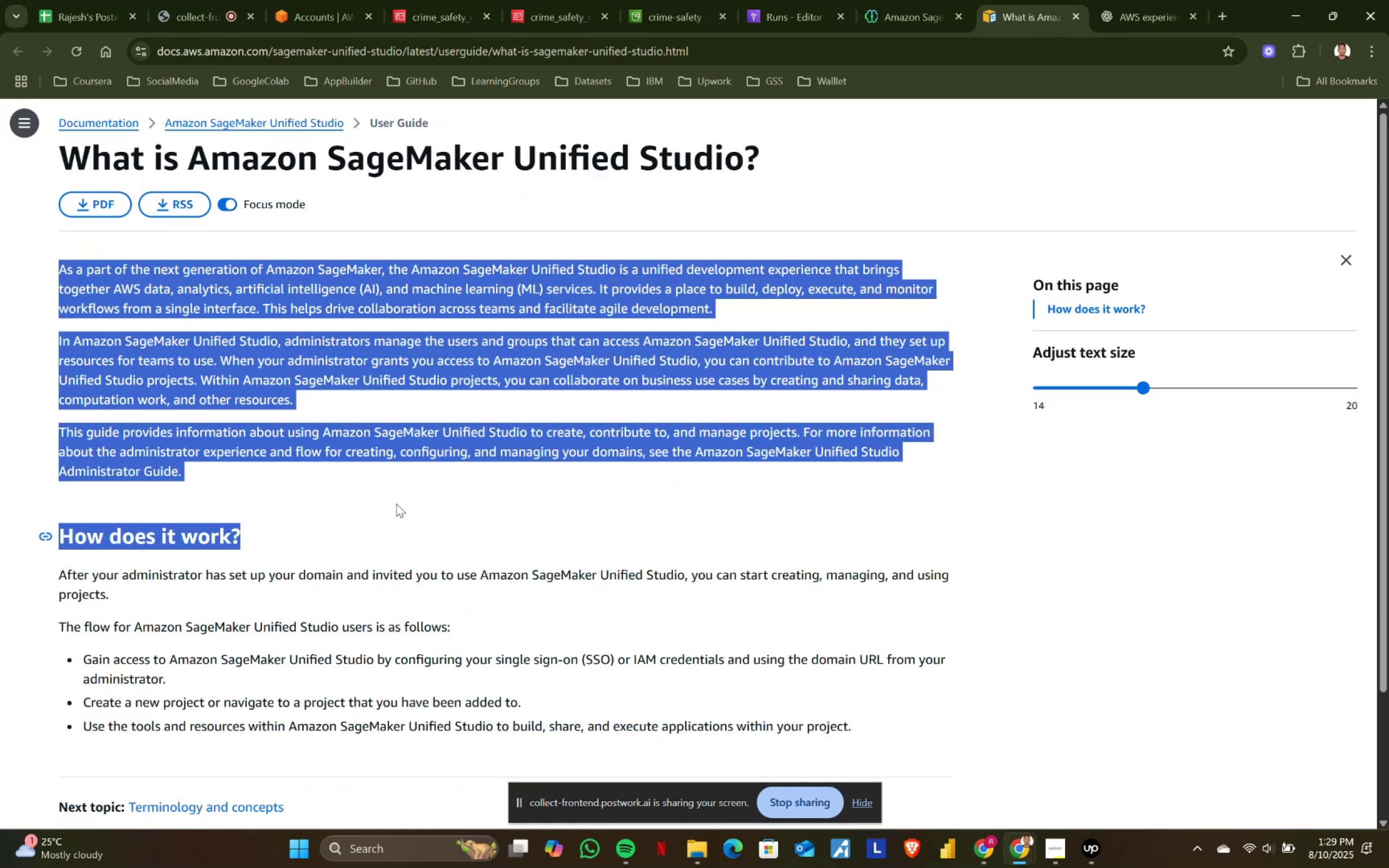 
double_click([396, 503])
 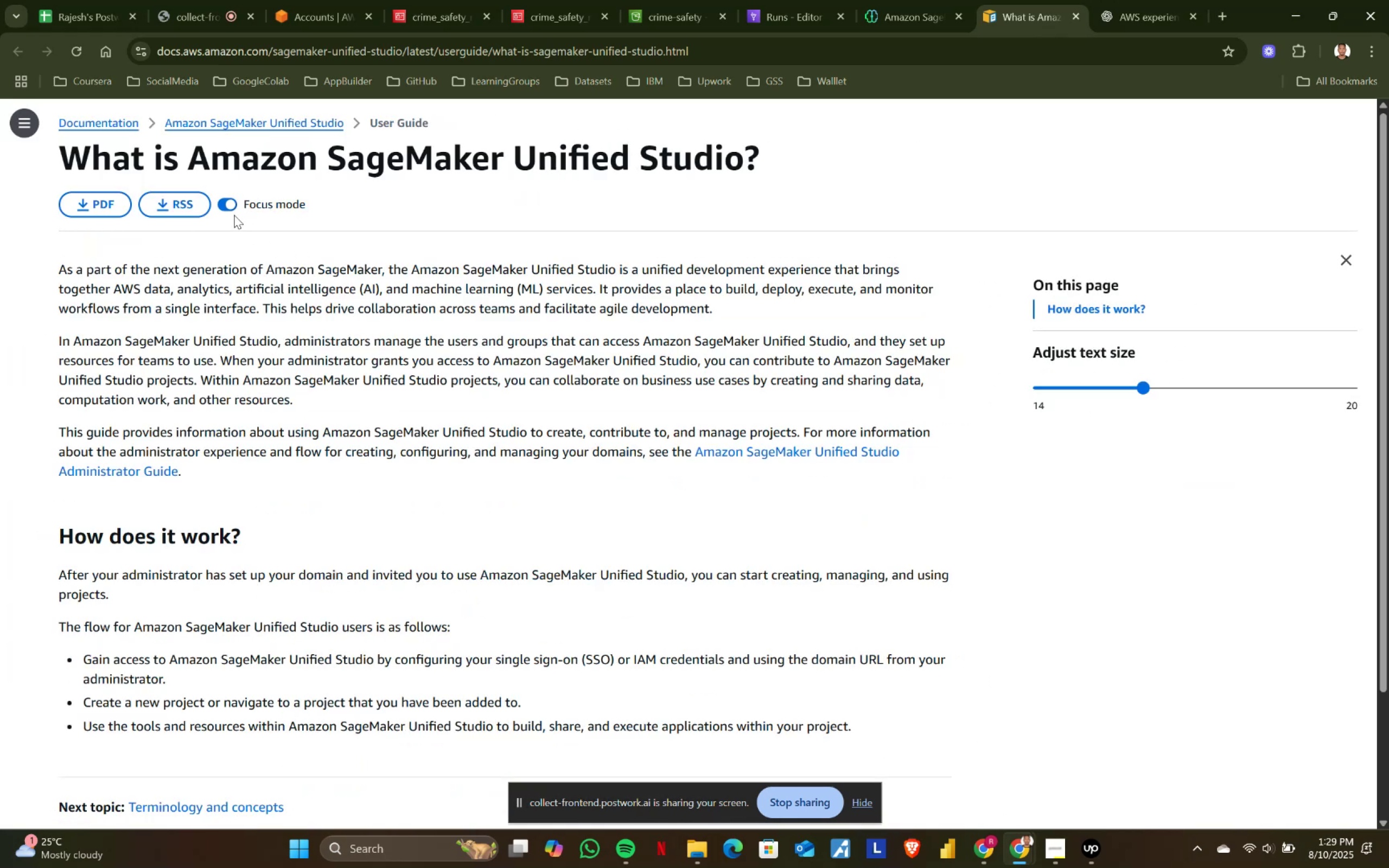 
left_click([226, 207])
 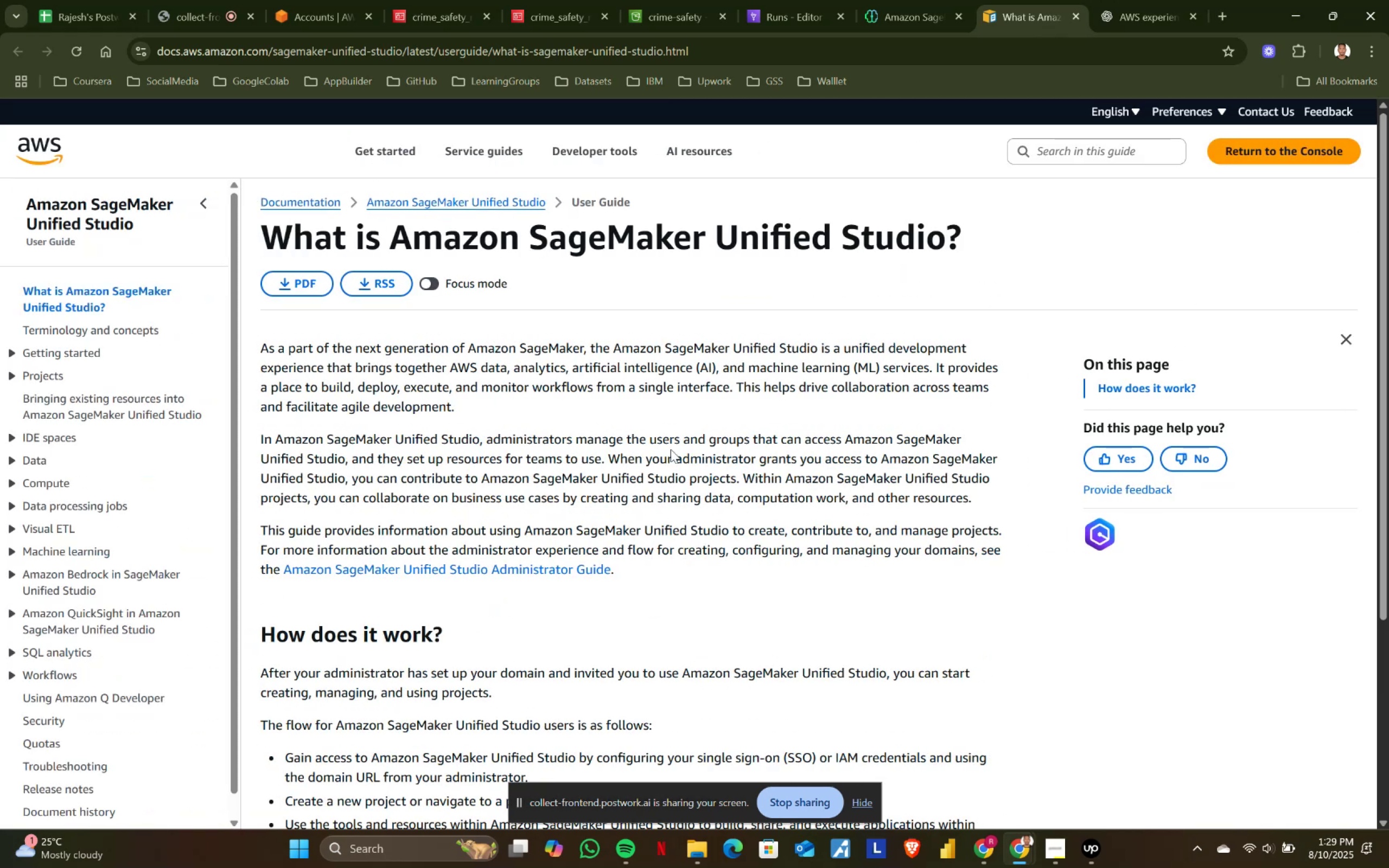 
scroll: coordinate [671, 449], scroll_direction: down, amount: 3.0
 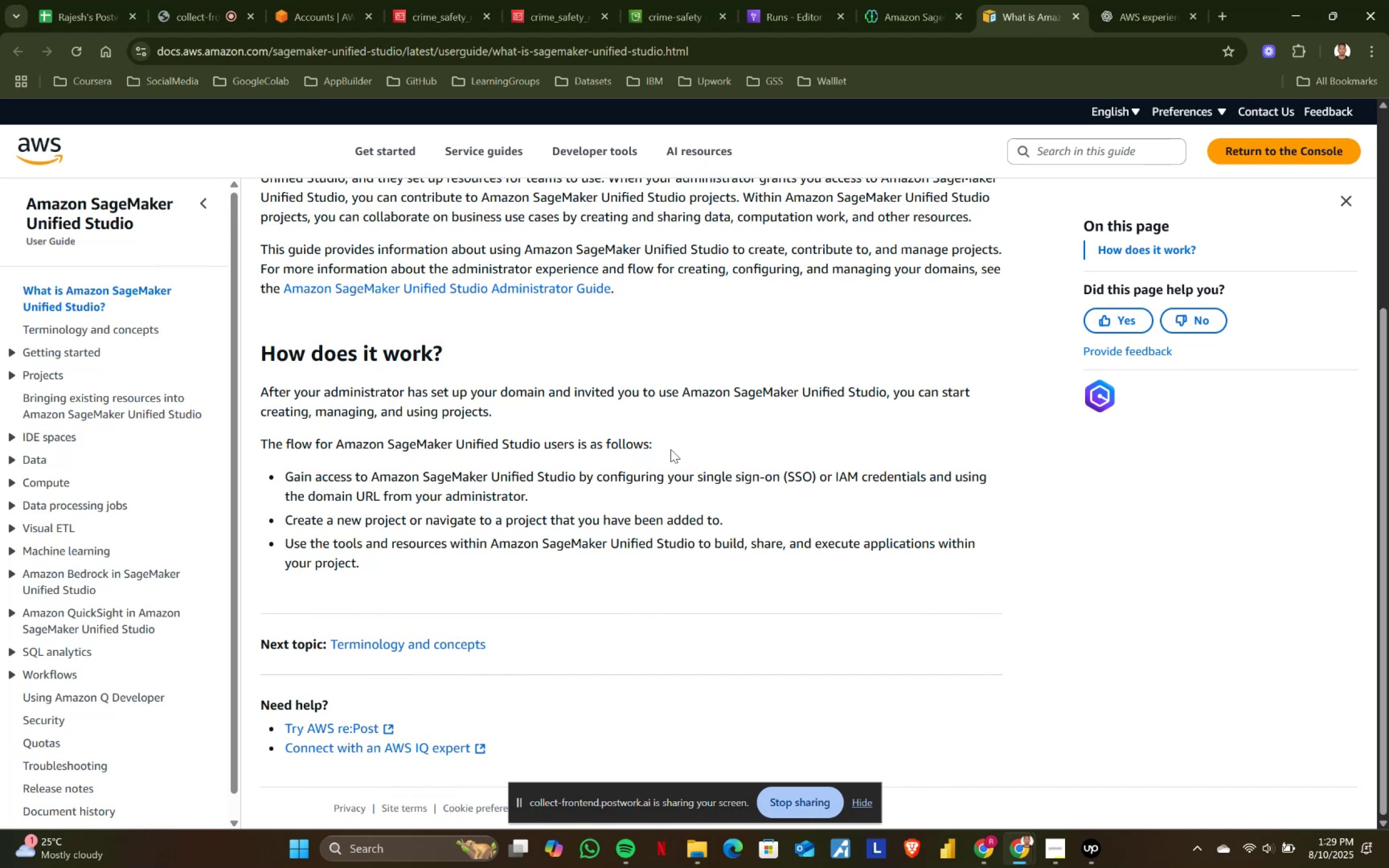 
wait(12.26)
 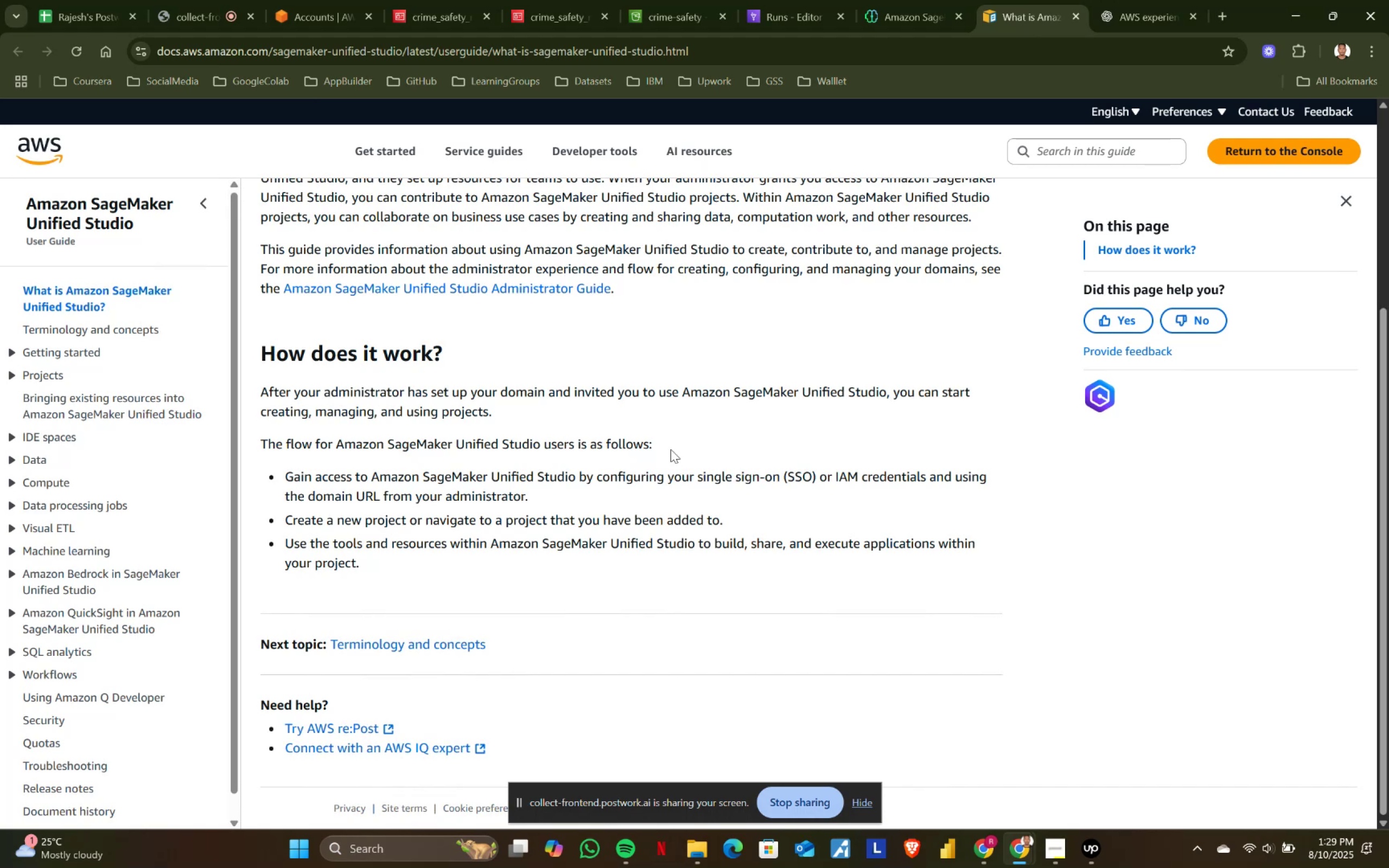 
left_click_drag(start_coordinate=[699, 477], to_coordinate=[814, 473])
 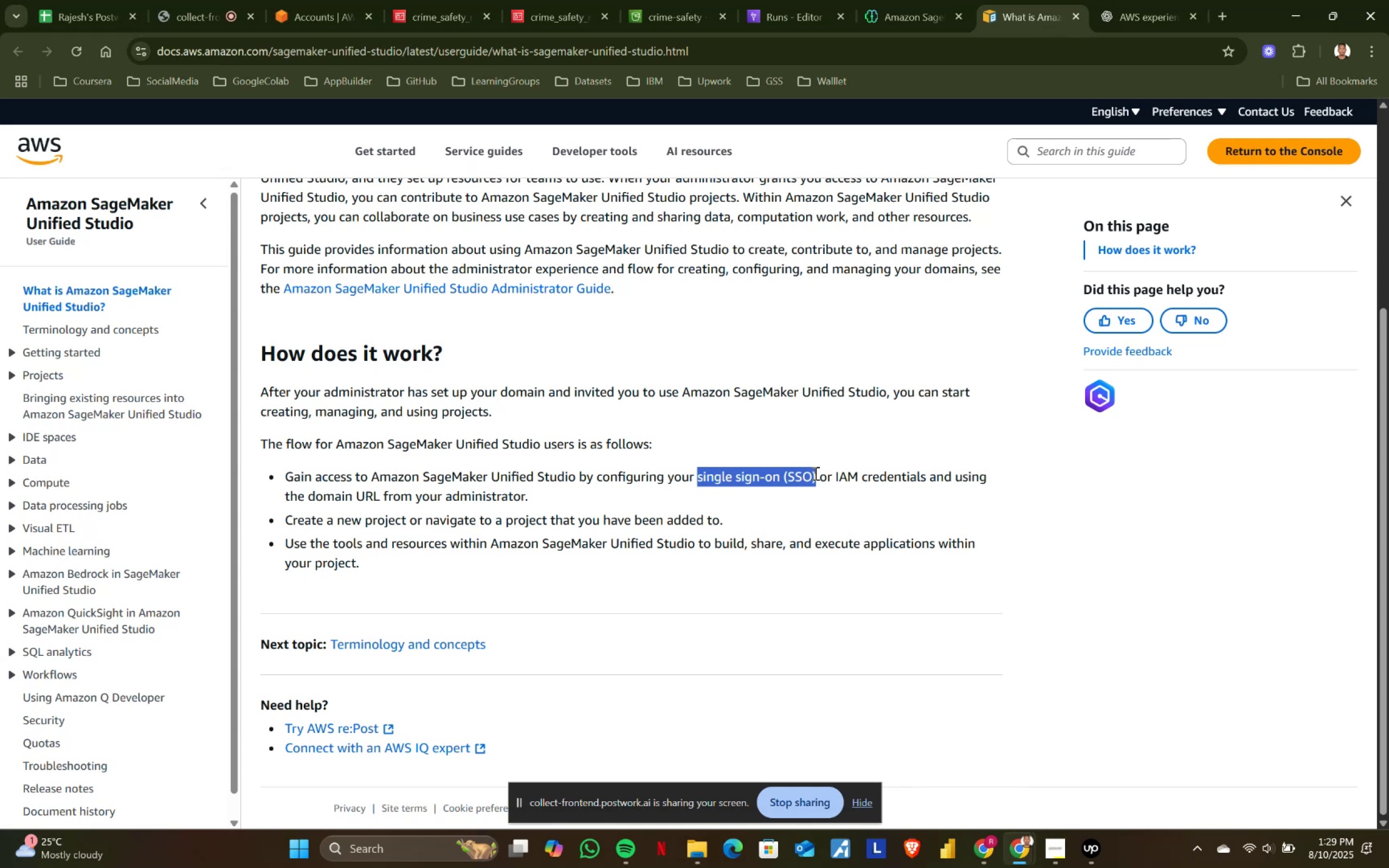 
left_click([814, 473])
 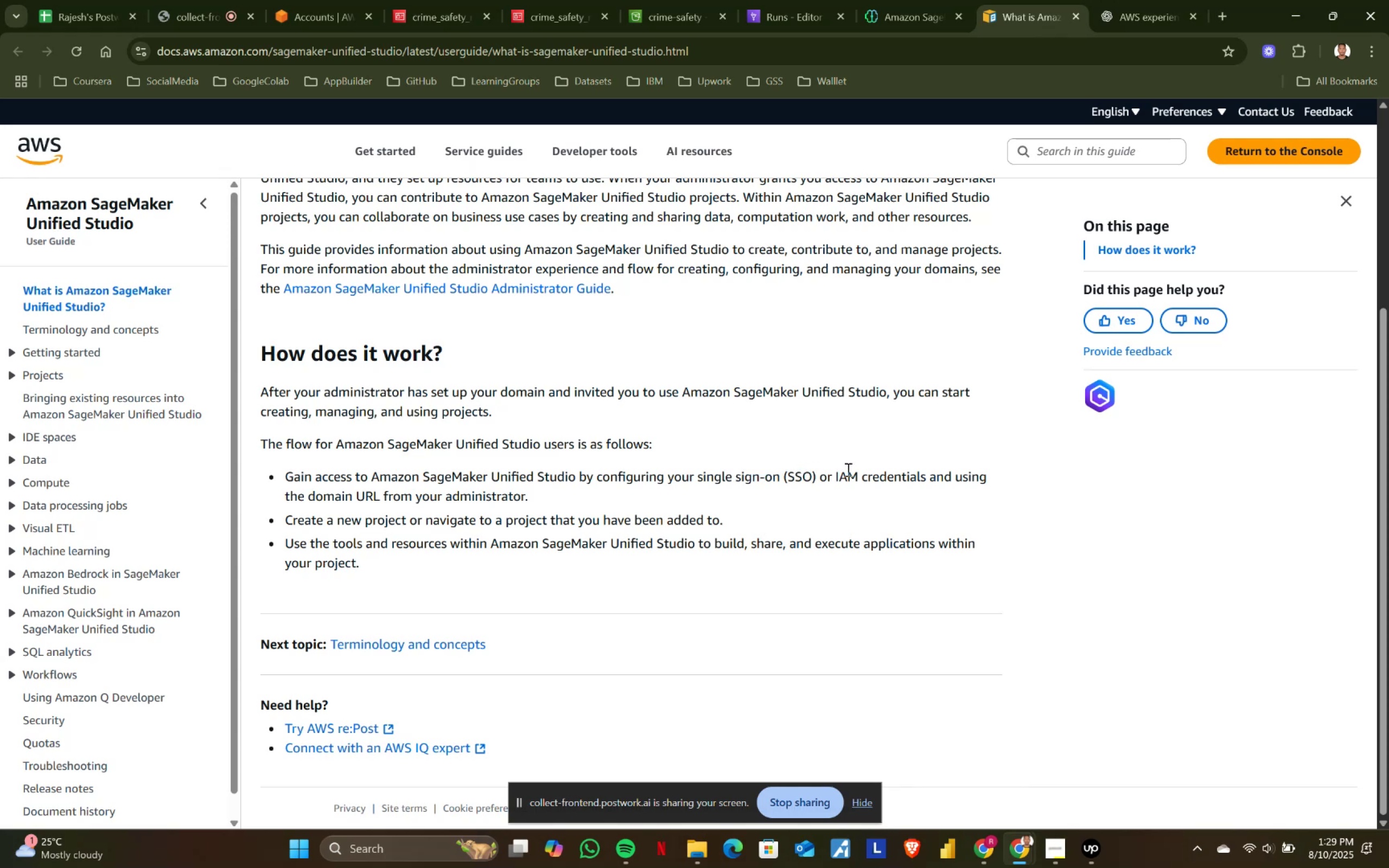 
left_click_drag(start_coordinate=[843, 468], to_coordinate=[903, 476])
 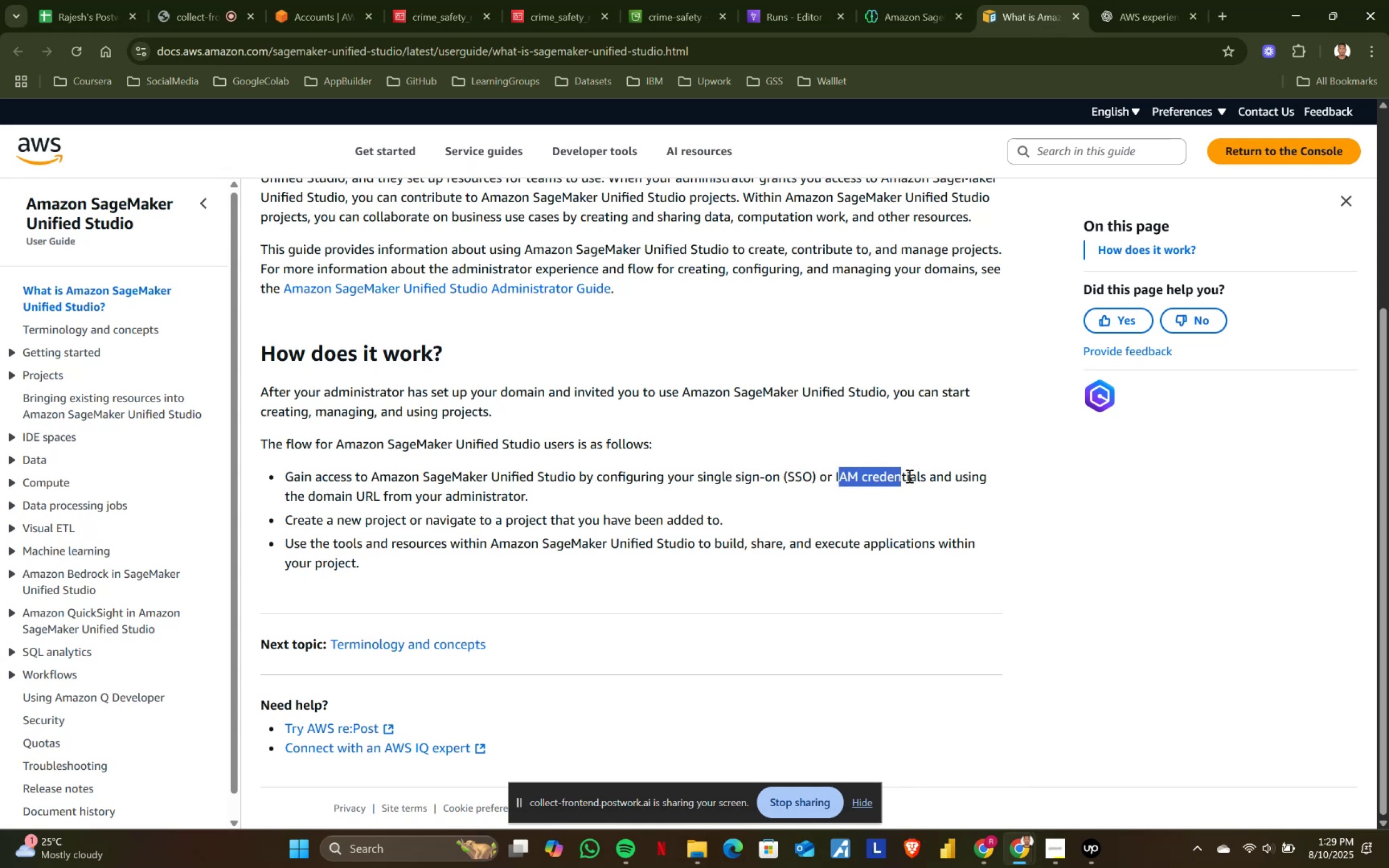 
left_click([908, 476])
 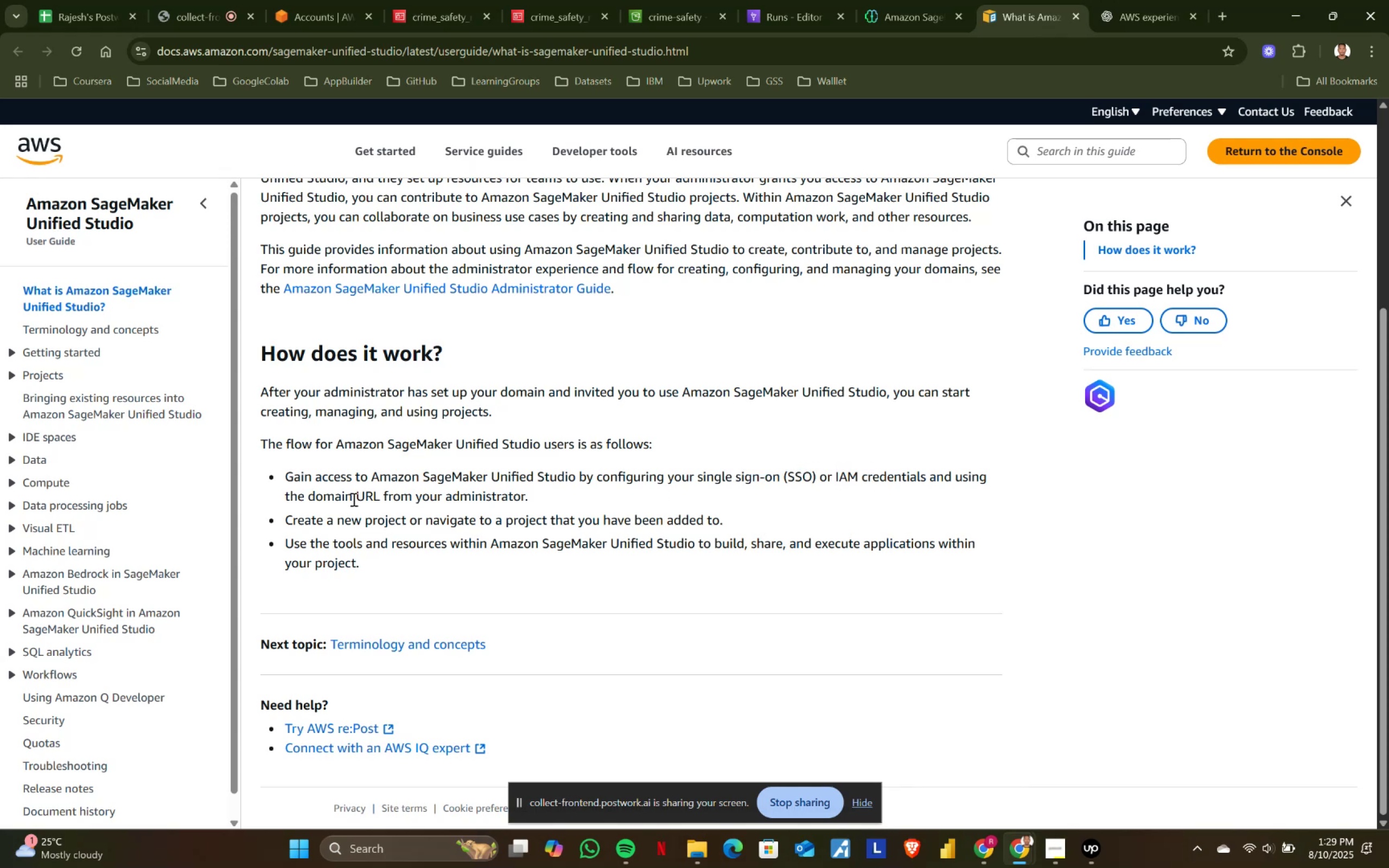 
left_click_drag(start_coordinate=[280, 494], to_coordinate=[589, 497])
 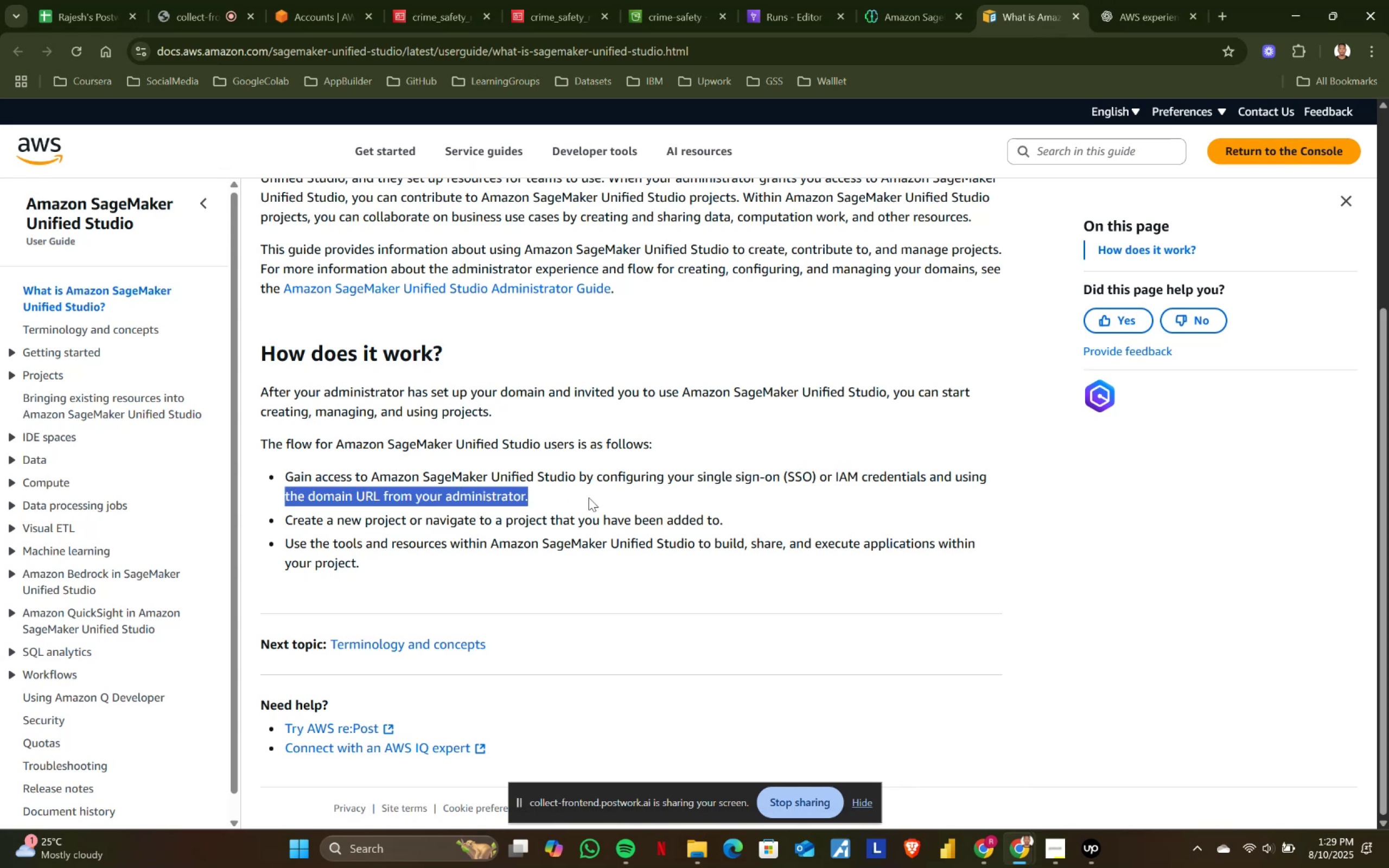 
left_click([589, 497])
 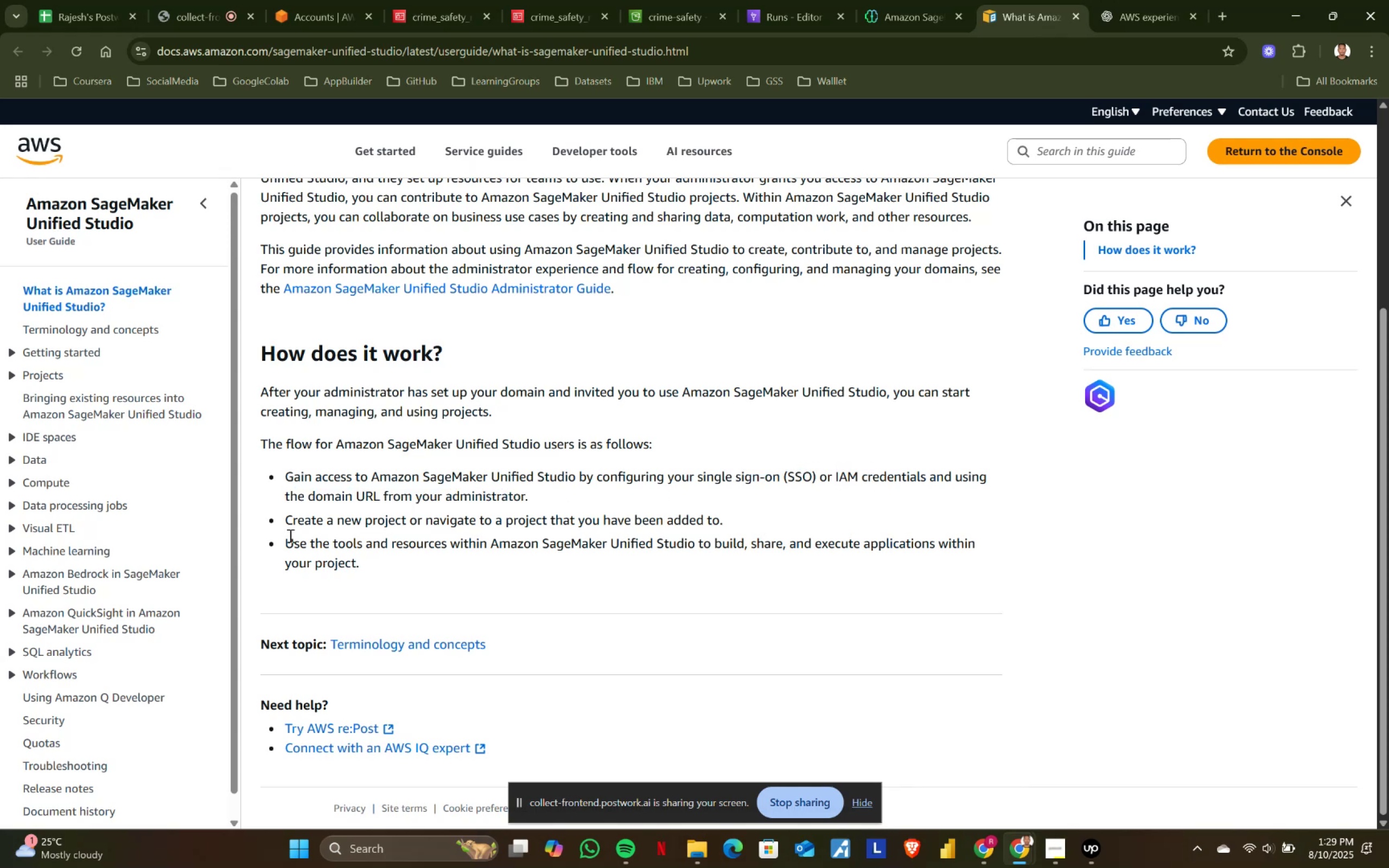 
left_click_drag(start_coordinate=[286, 519], to_coordinate=[757, 520])
 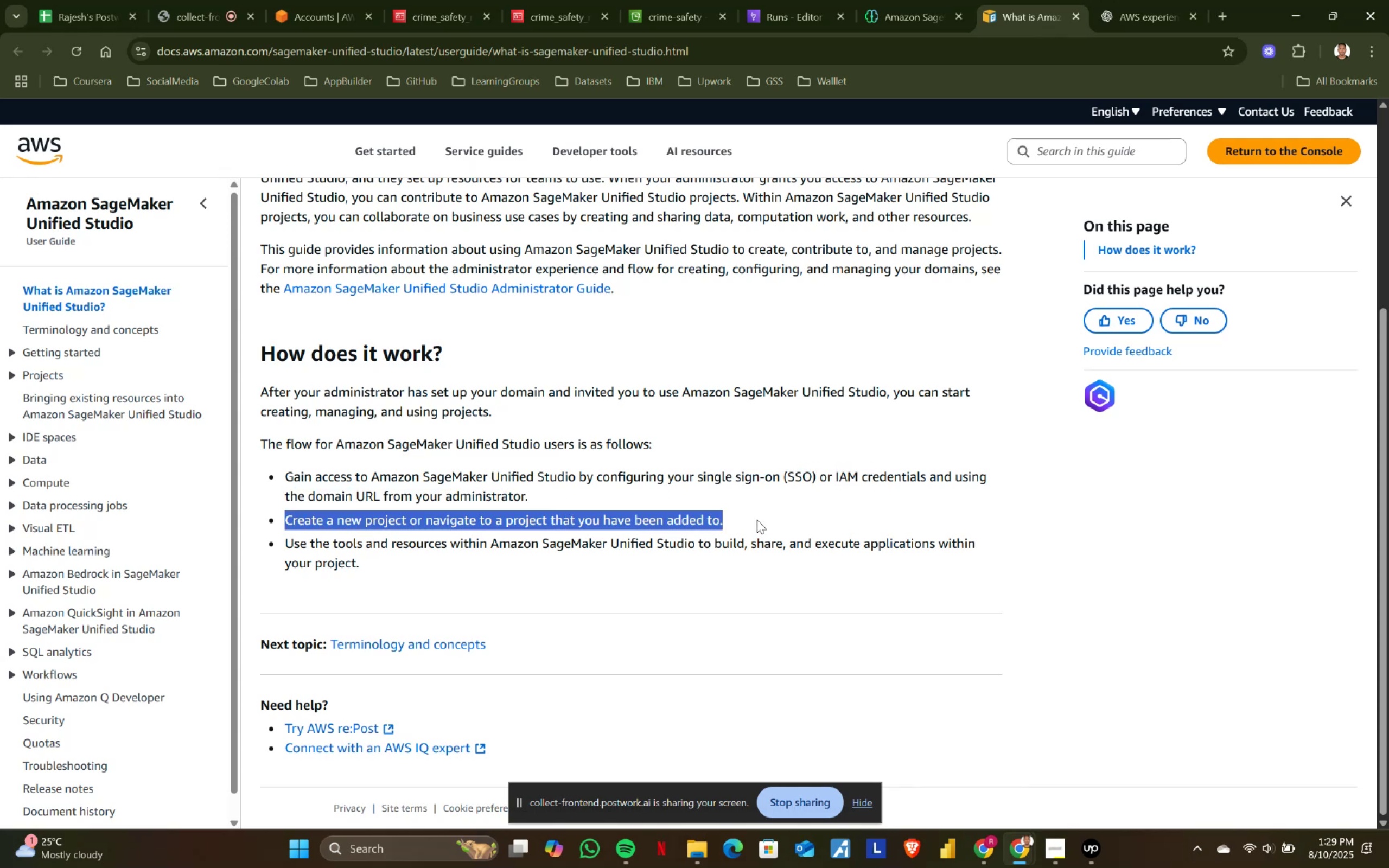 
left_click([757, 520])
 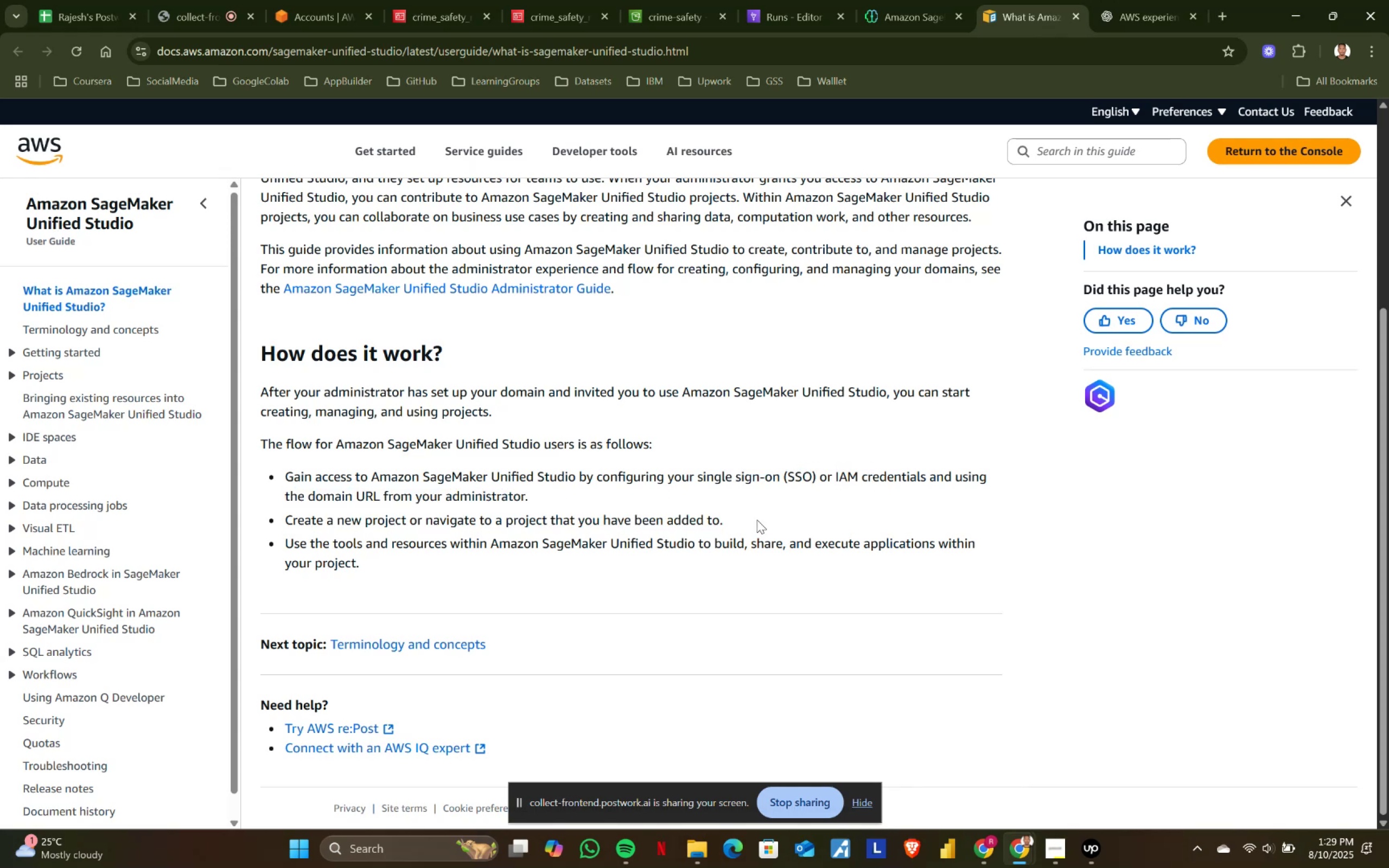 
left_click([928, 0])
 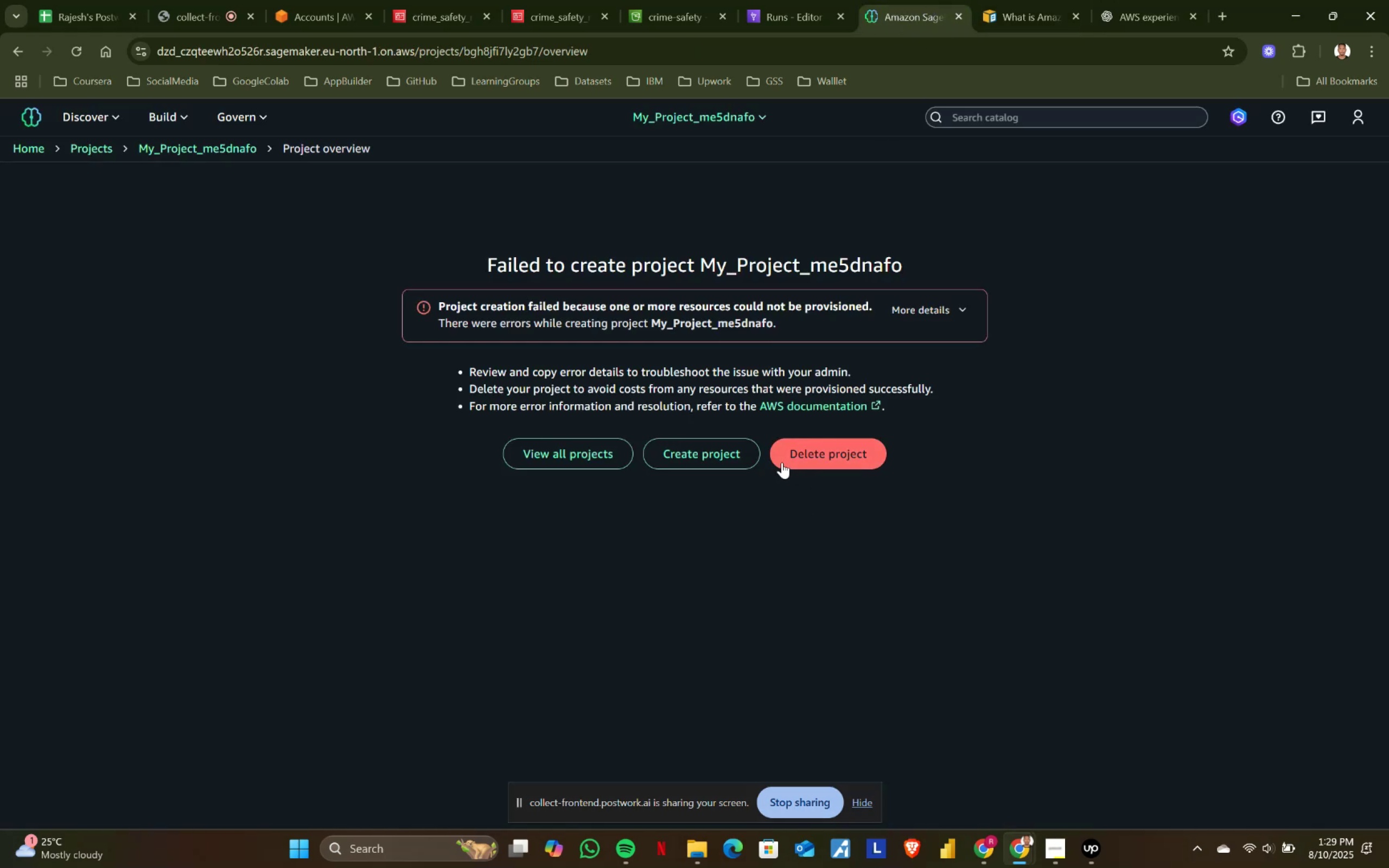 
left_click([785, 454])
 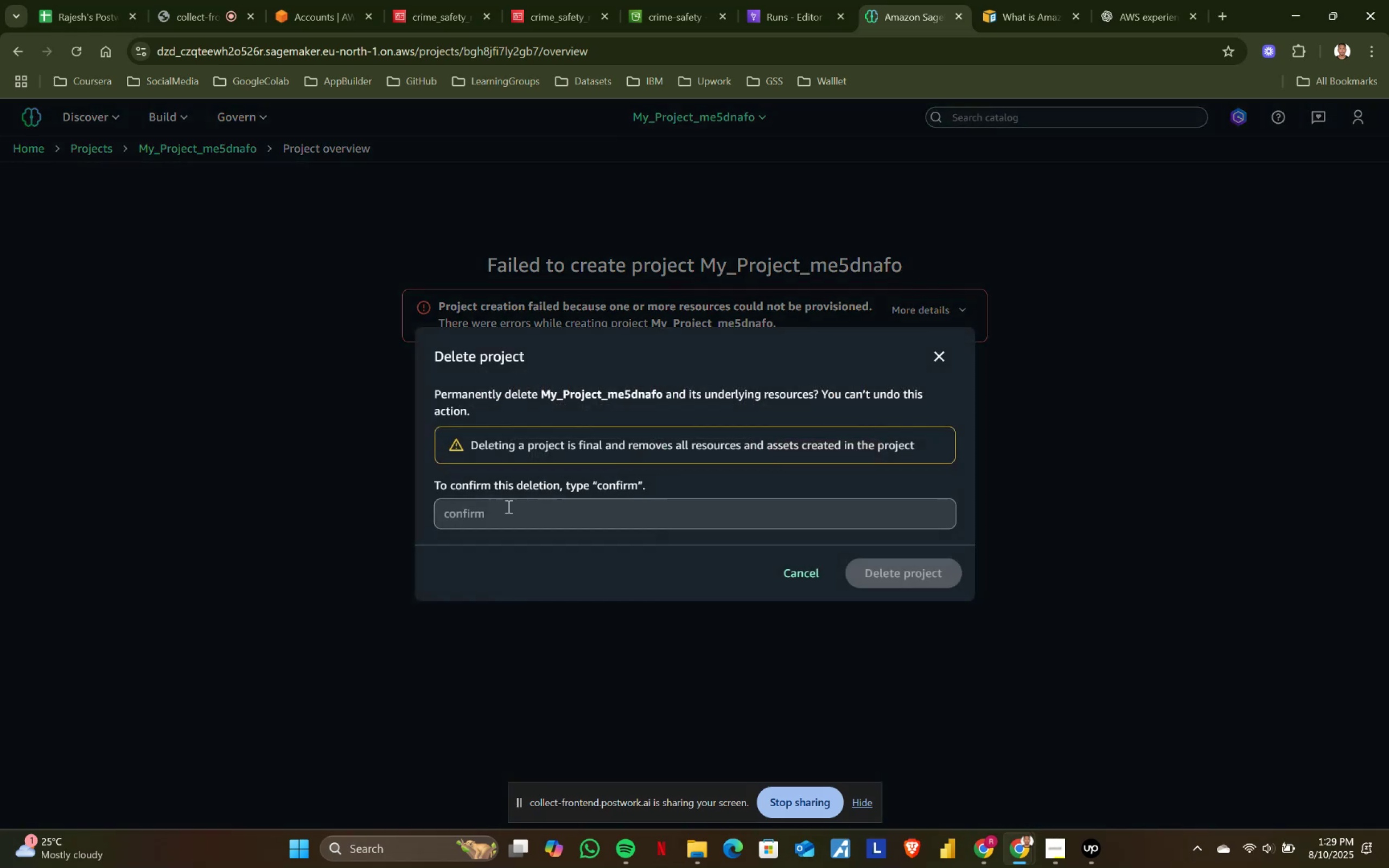 
left_click([499, 516])
 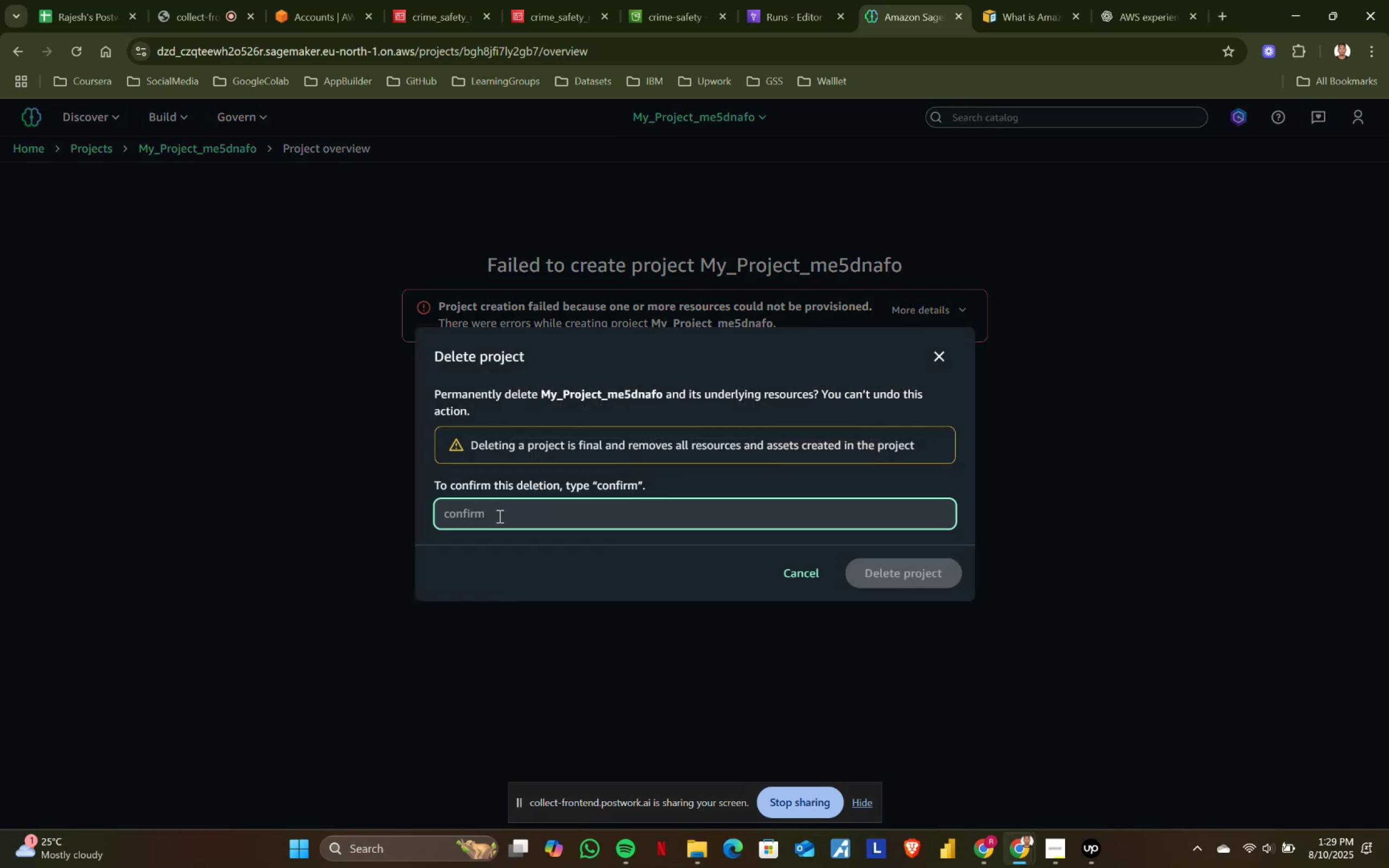 
type(confirm)
 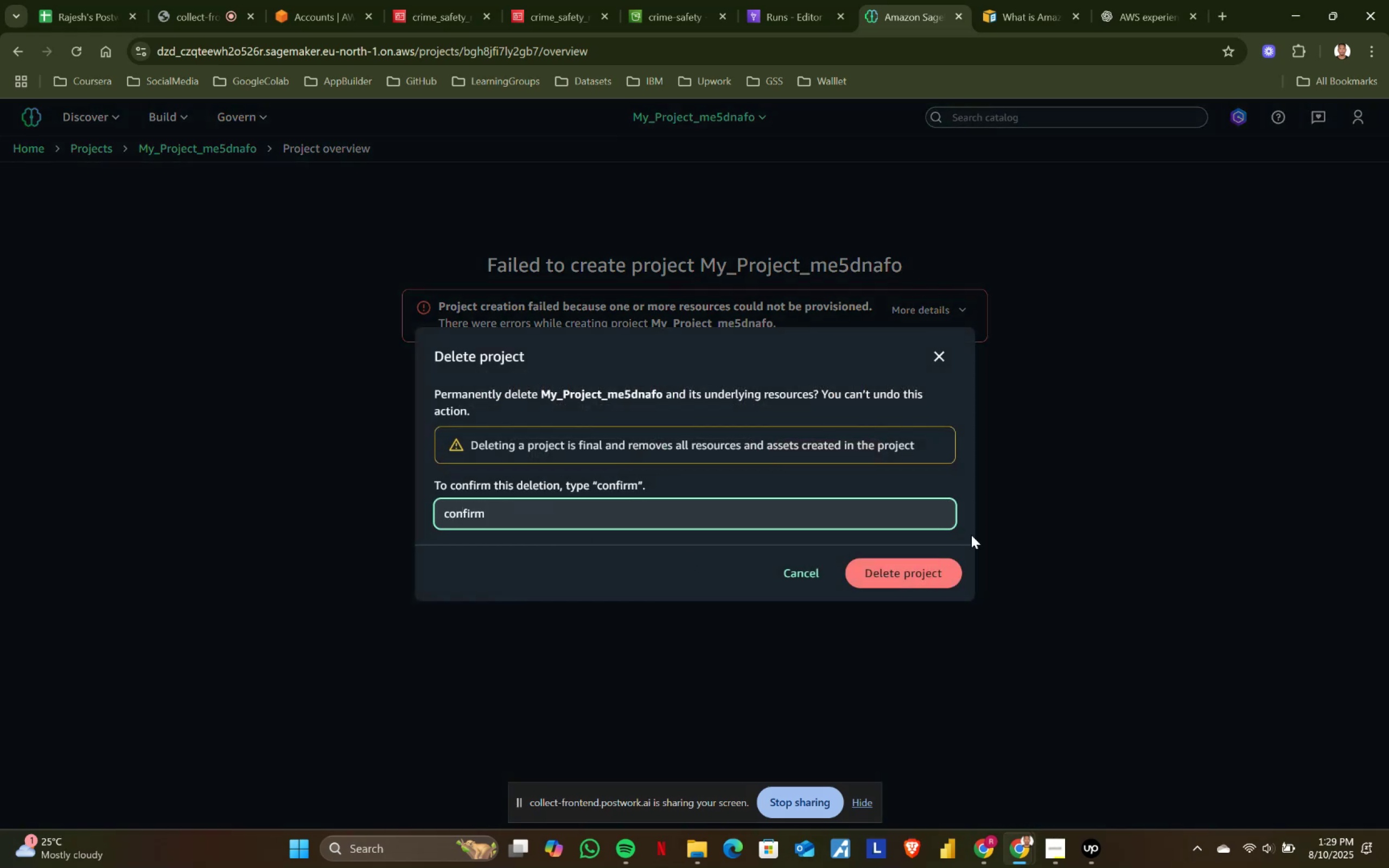 
left_click([885, 576])
 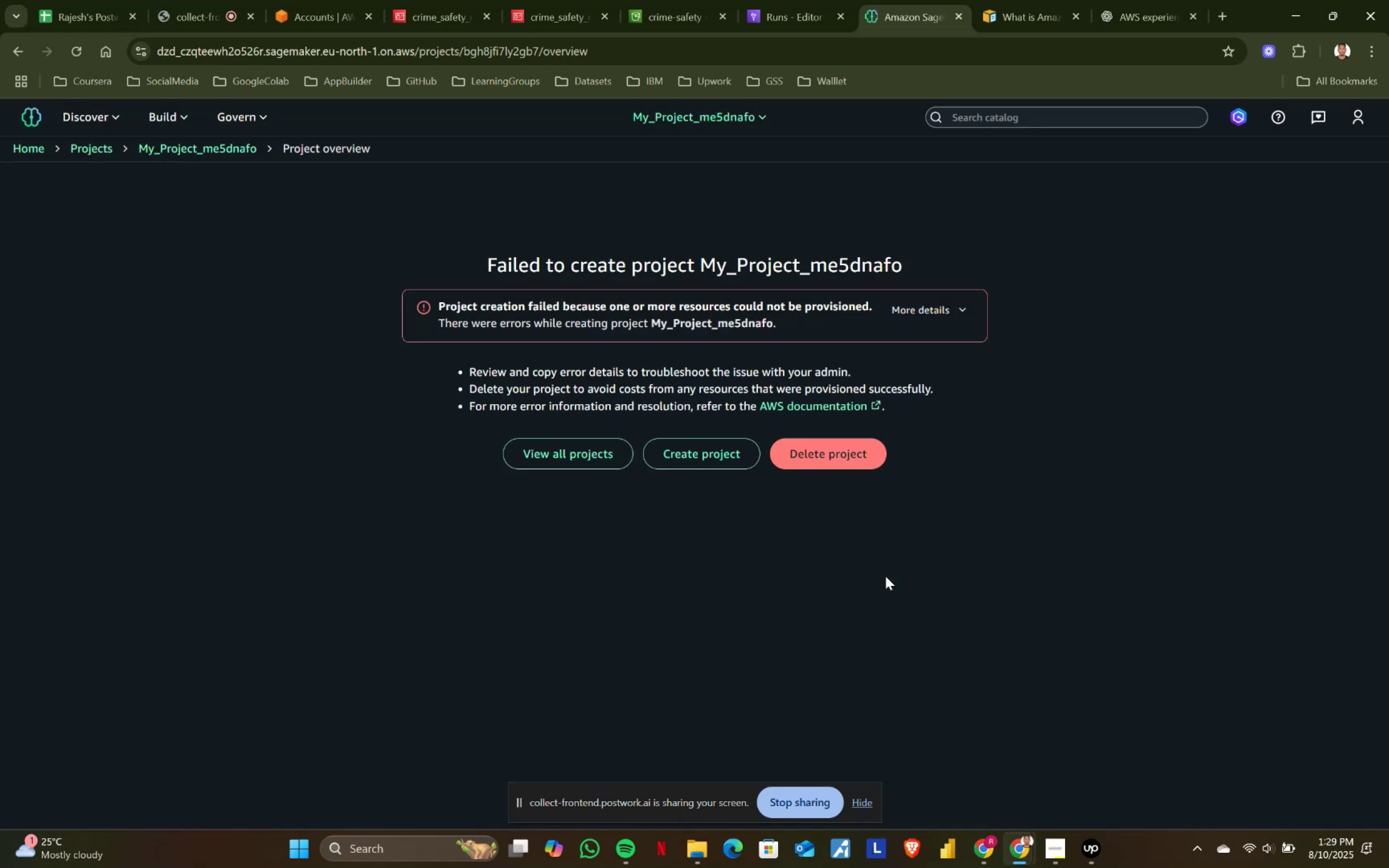 
left_click([230, 0])
 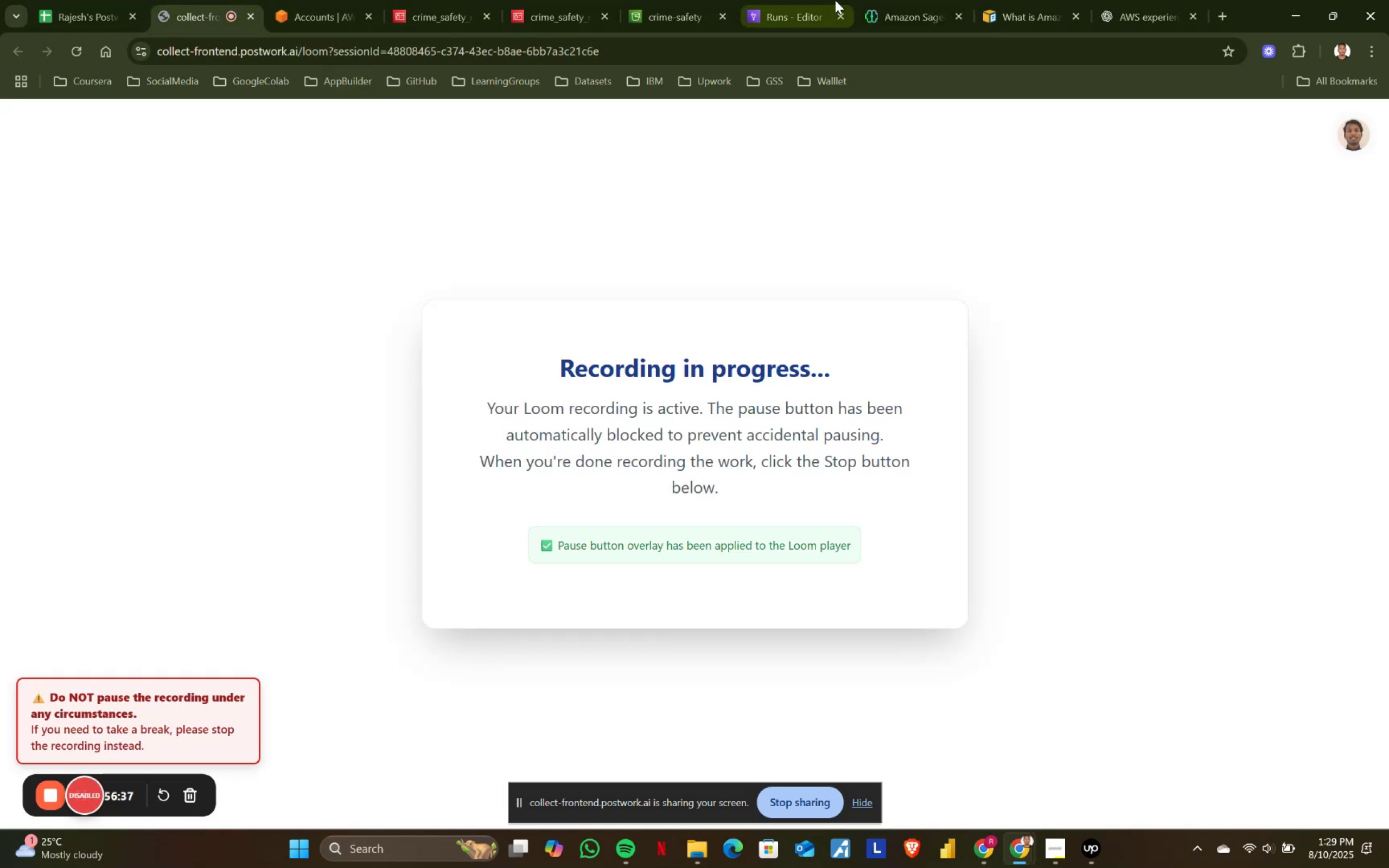 
left_click([929, 0])
 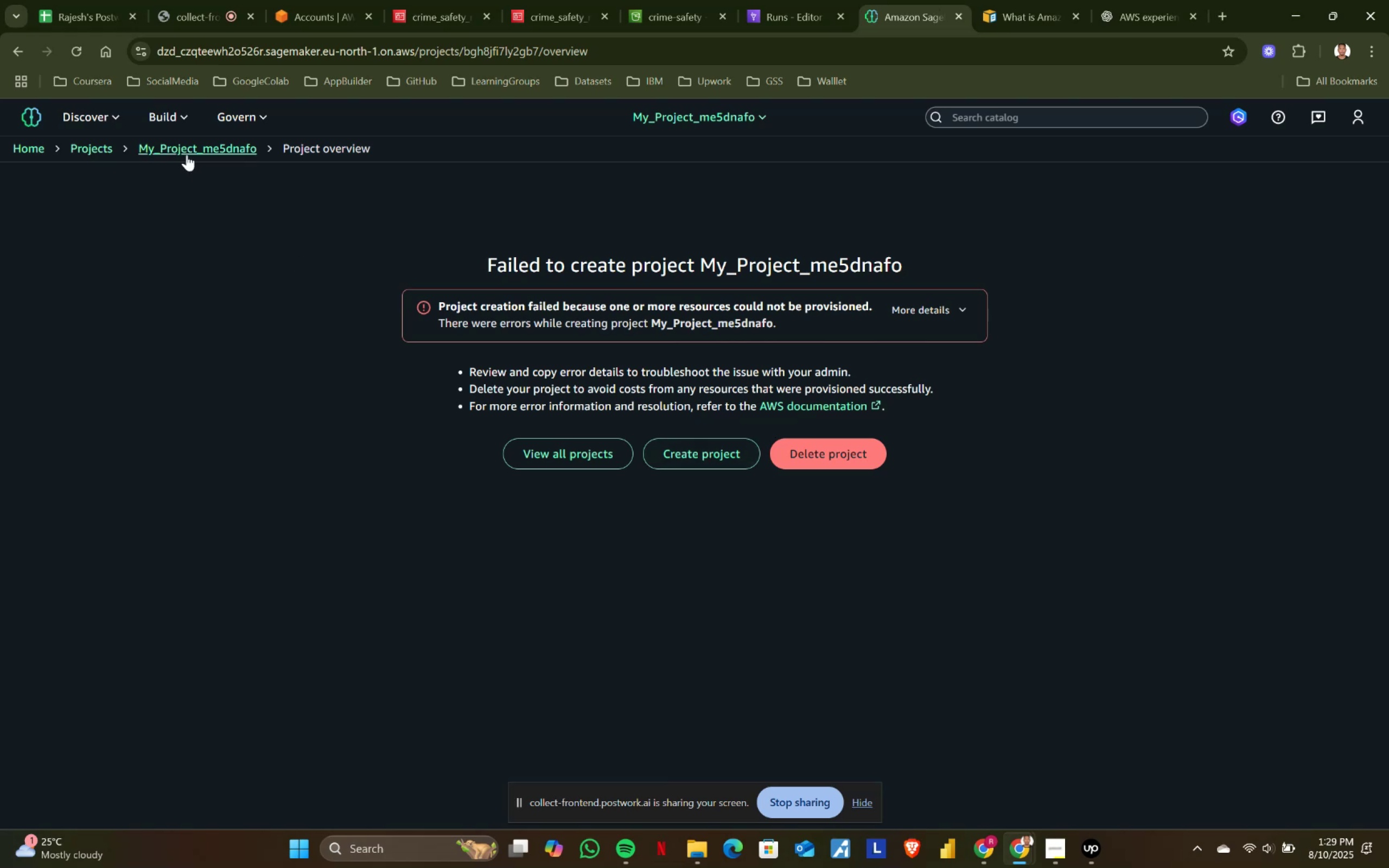 
left_click([104, 140])
 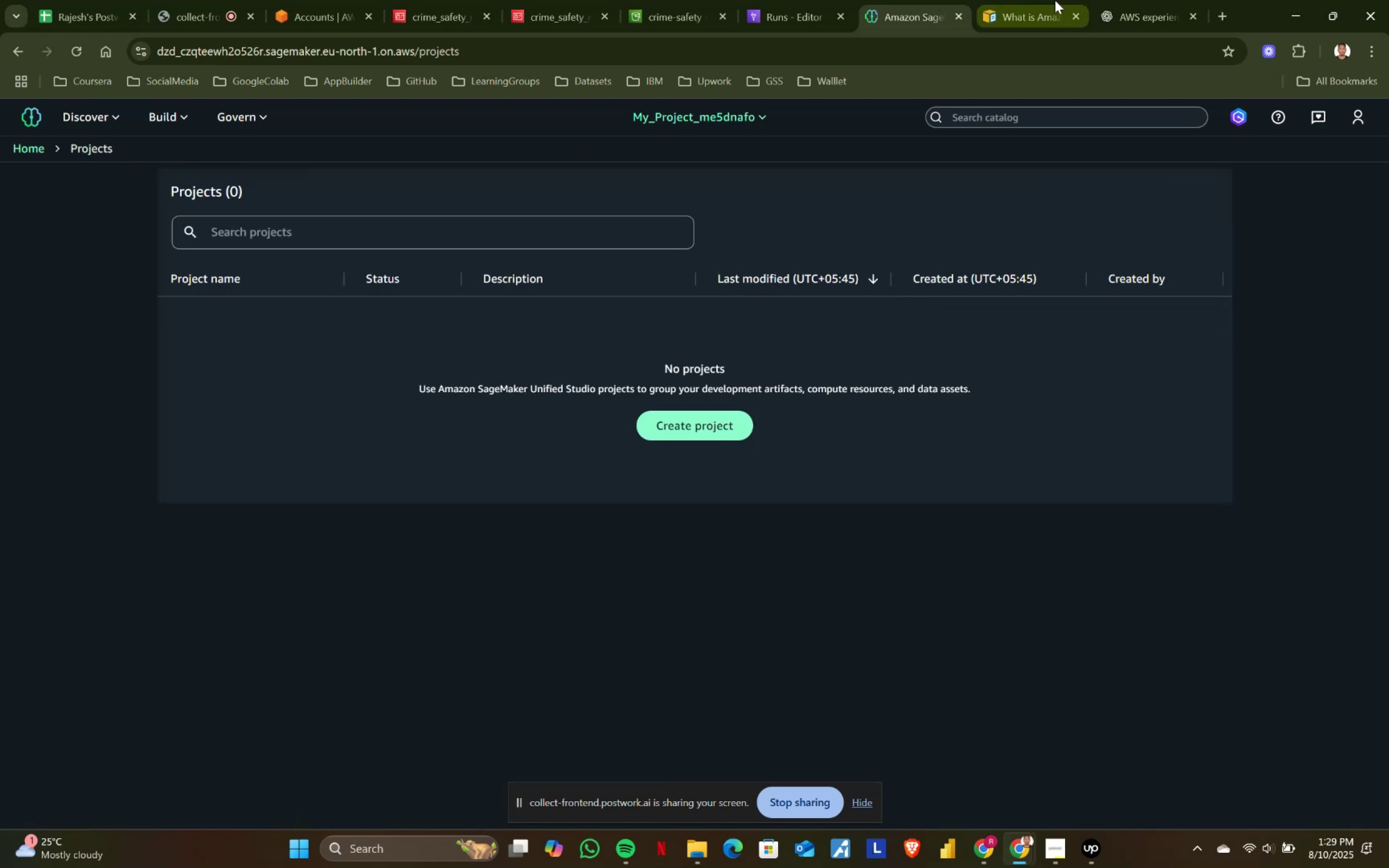 
left_click([1048, 0])
 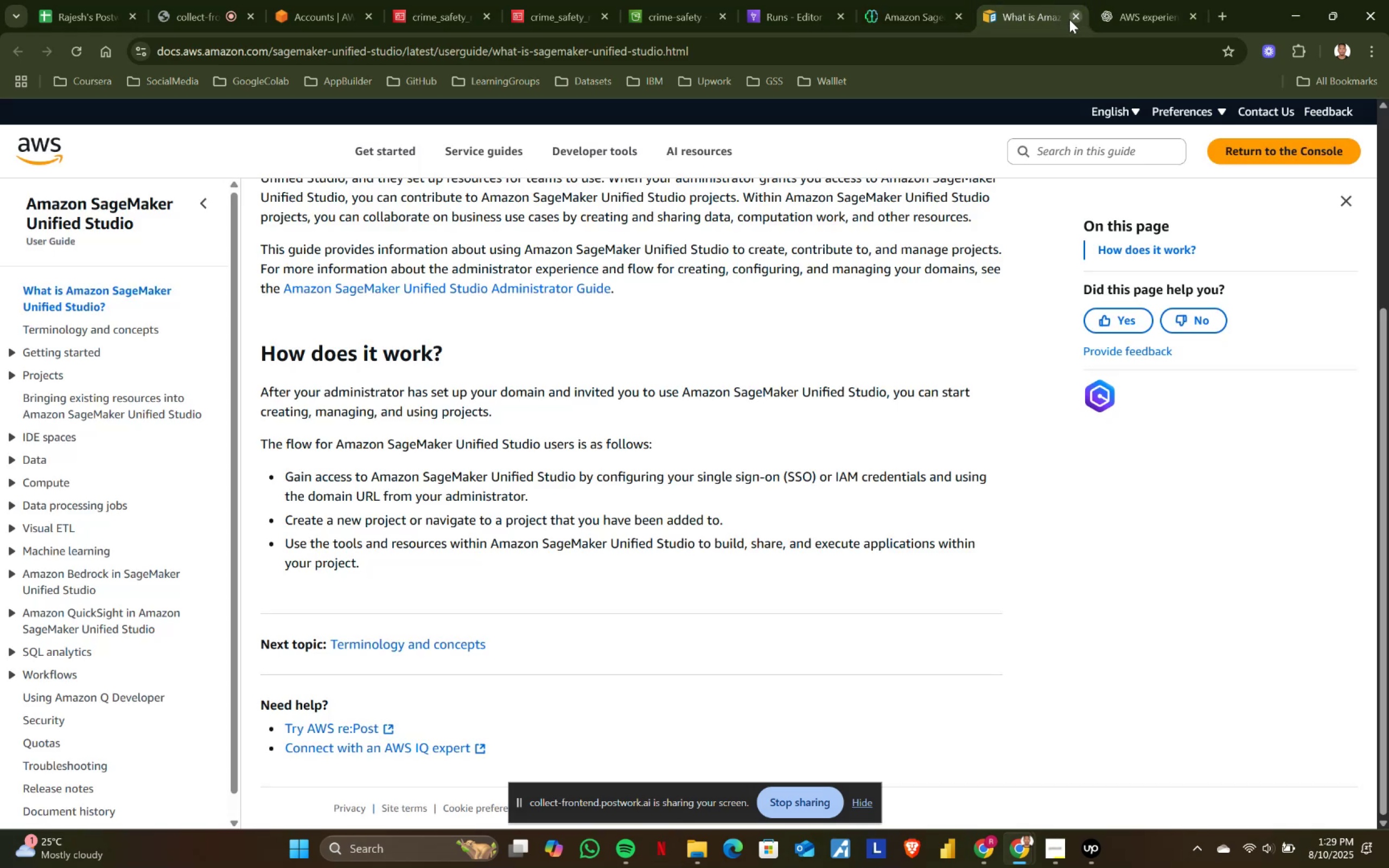 
left_click([1074, 14])
 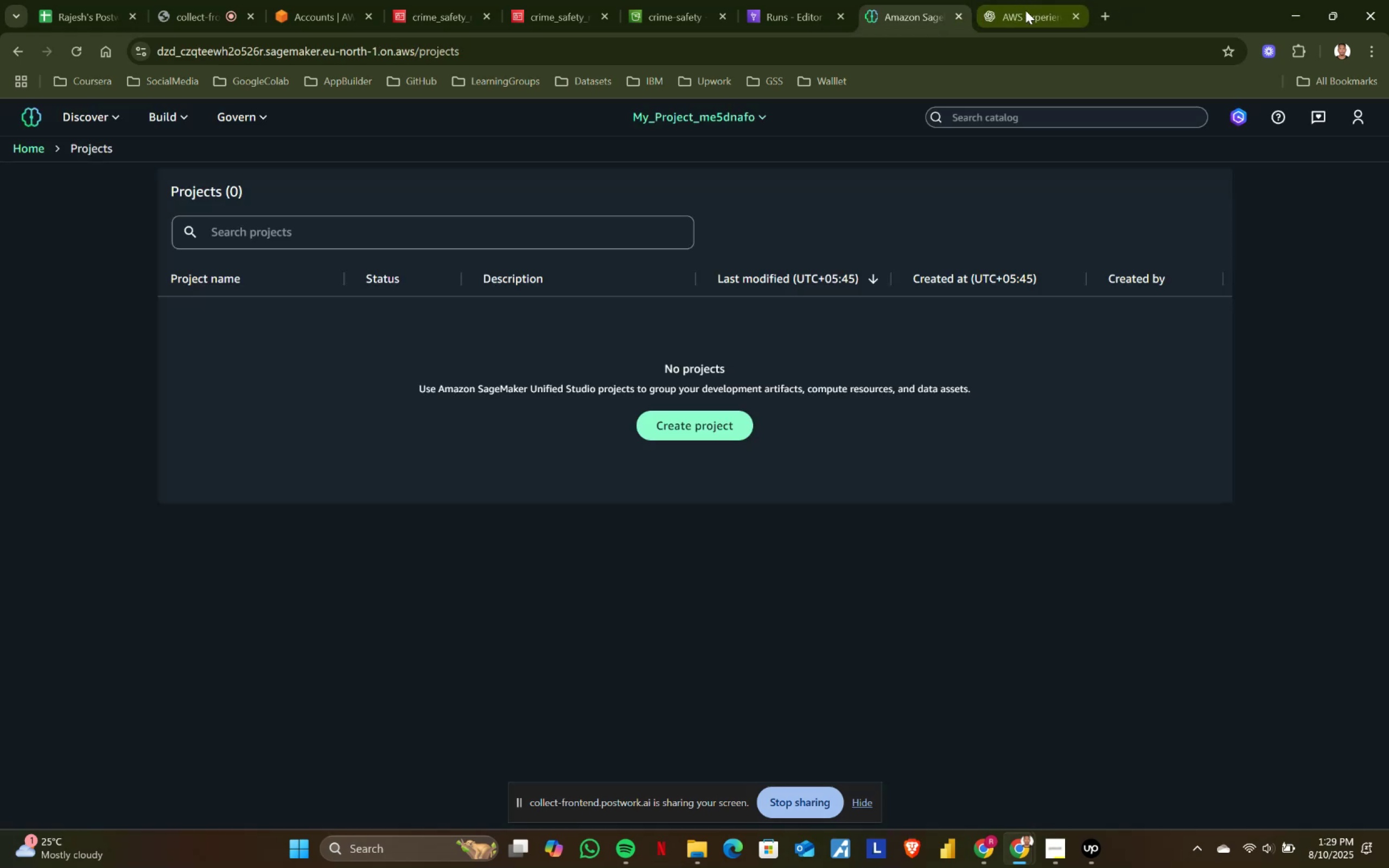 
left_click([1006, 7])
 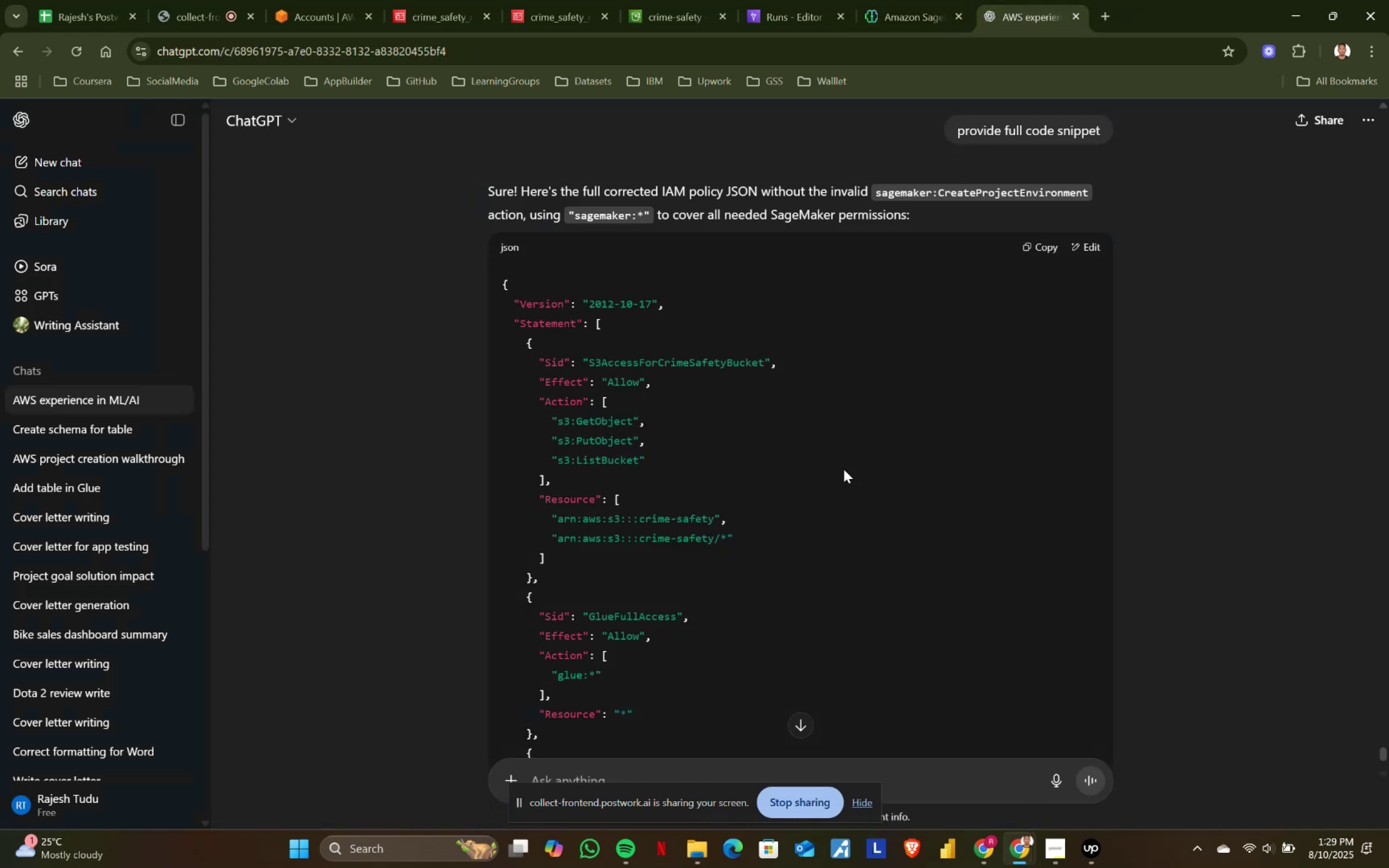 
scroll: coordinate [684, 588], scroll_direction: down, amount: 8.0
 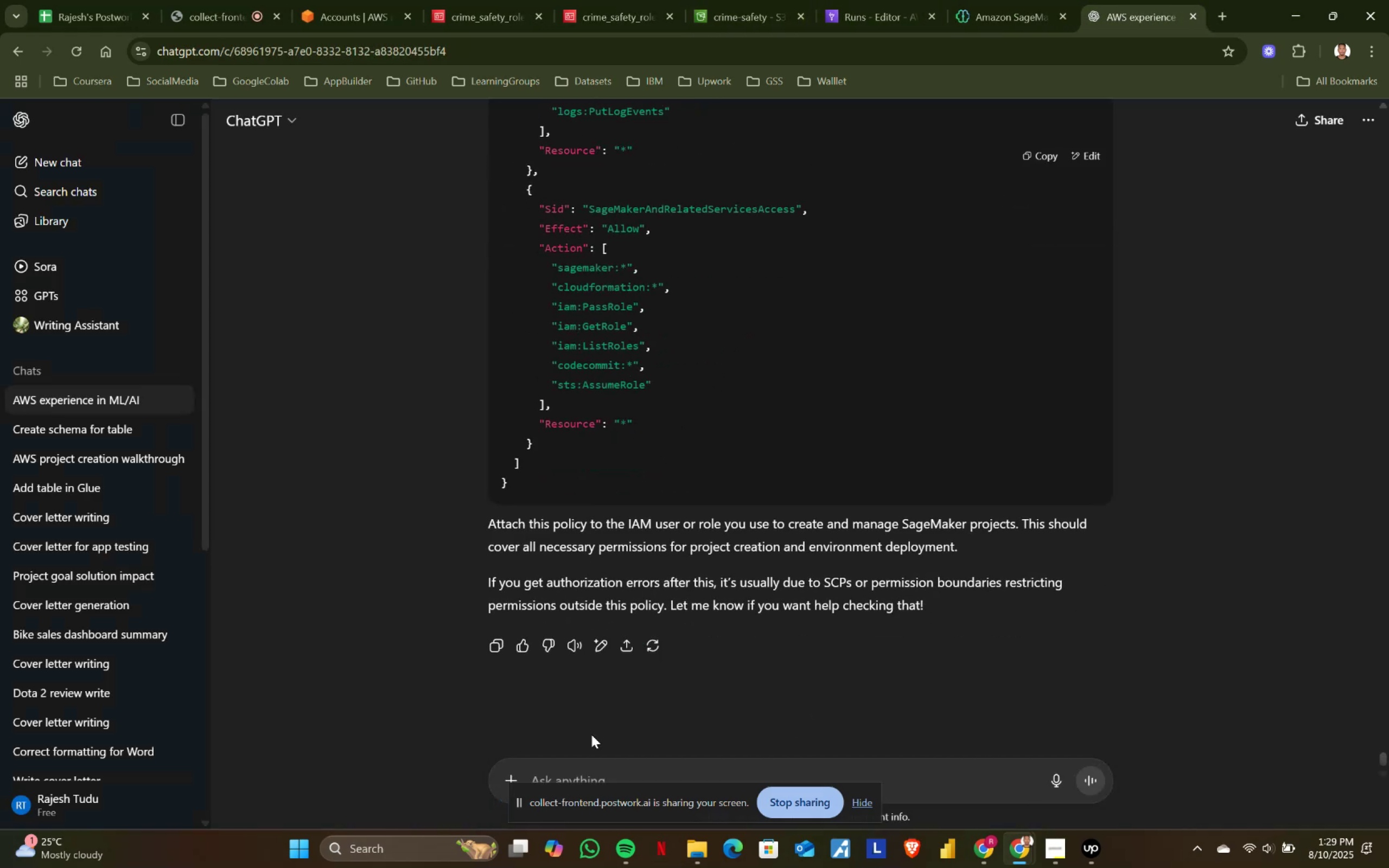 
left_click([572, 778])
 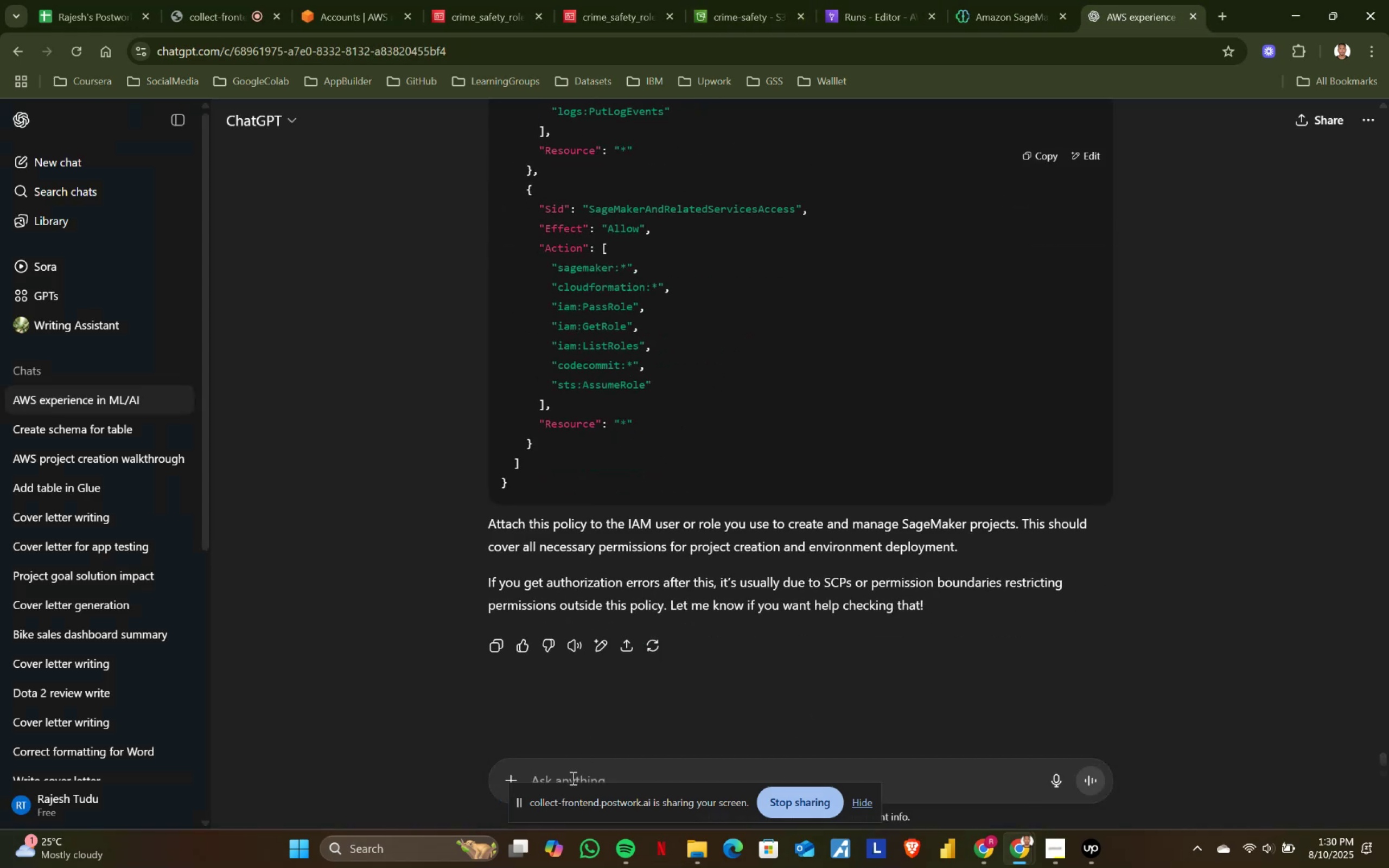 
type(still the asme)
 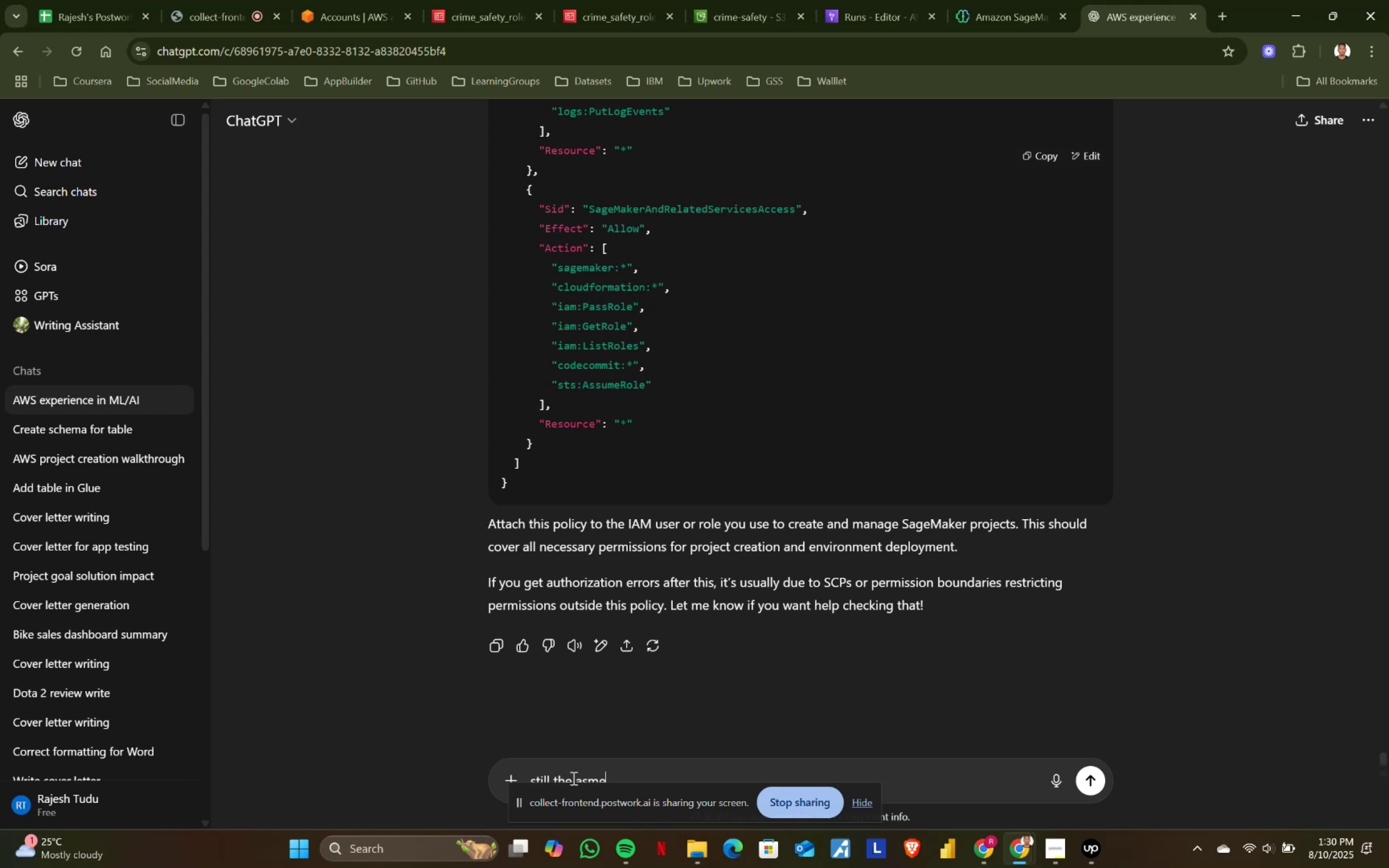 
key(Enter)
 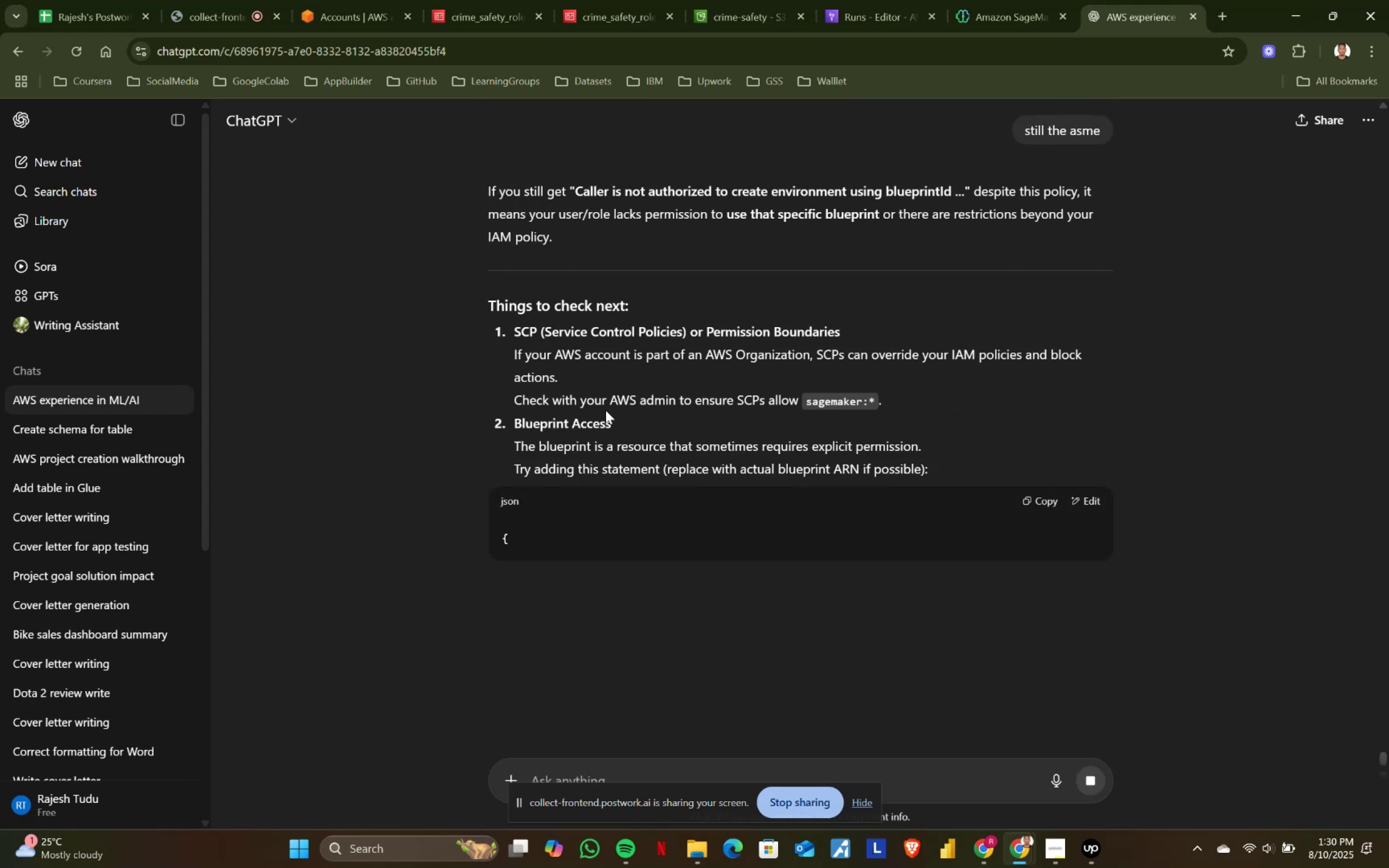 
wait(9.73)
 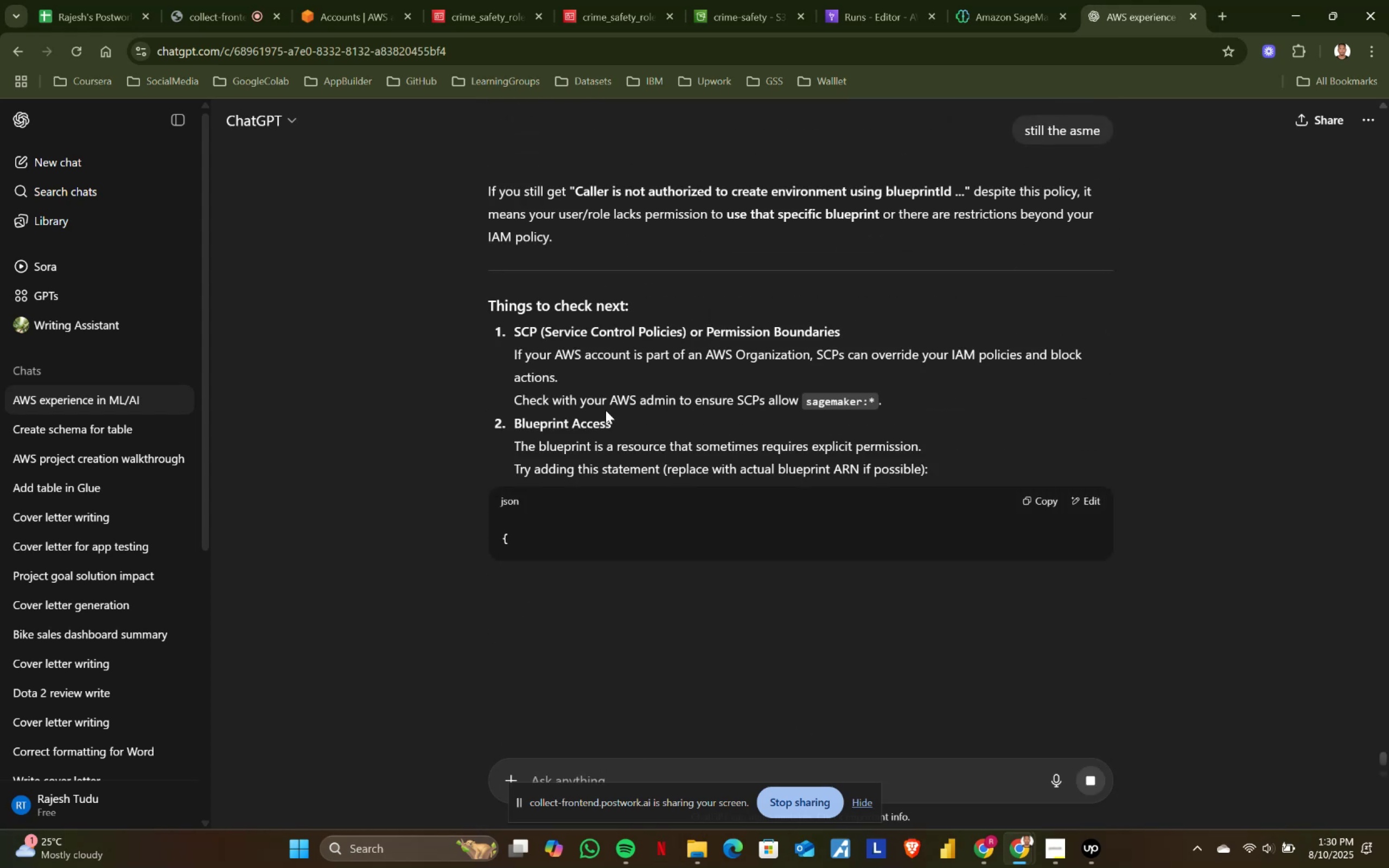 
scroll: coordinate [606, 410], scroll_direction: down, amount: 2.0
 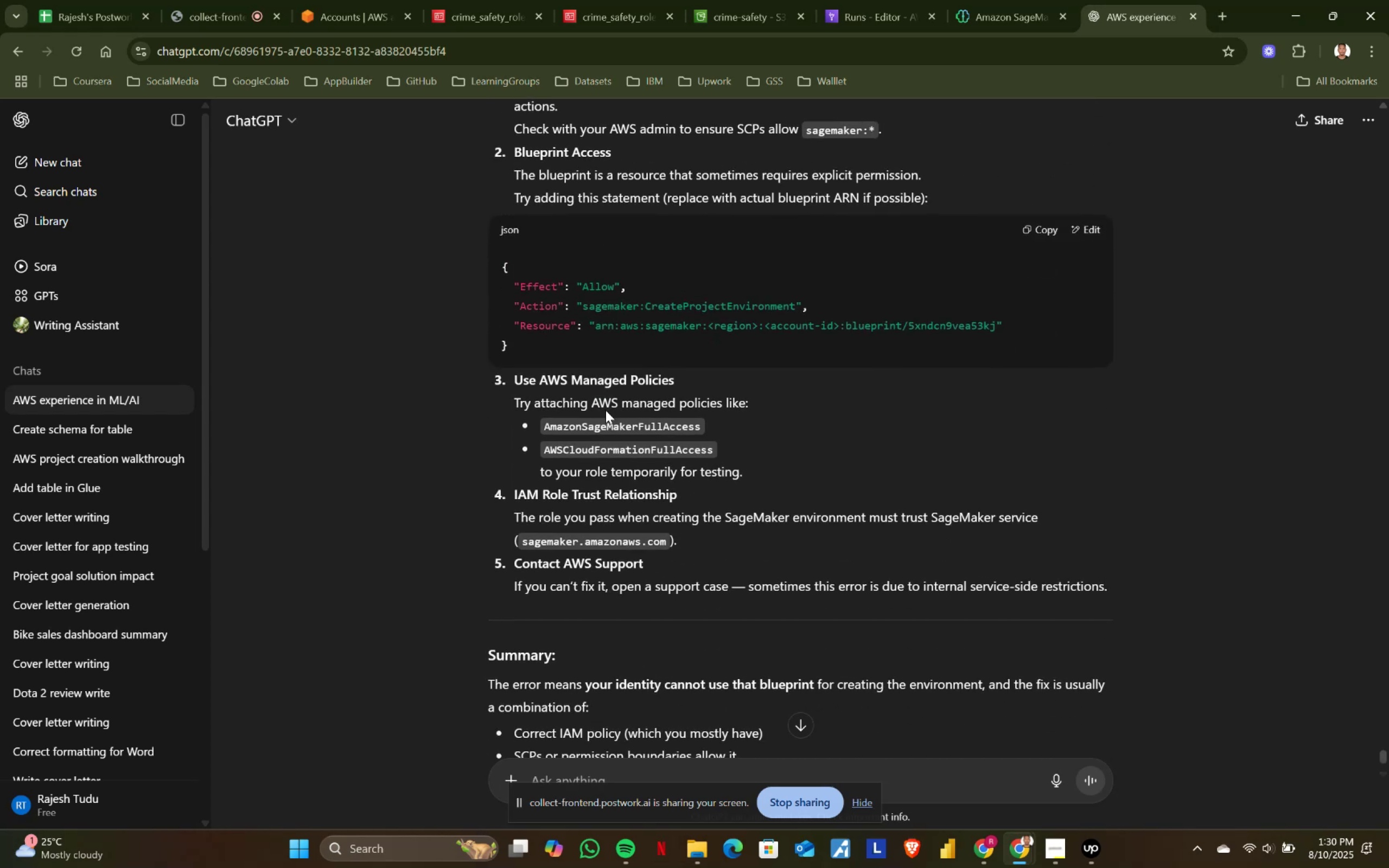 
wait(5.89)
 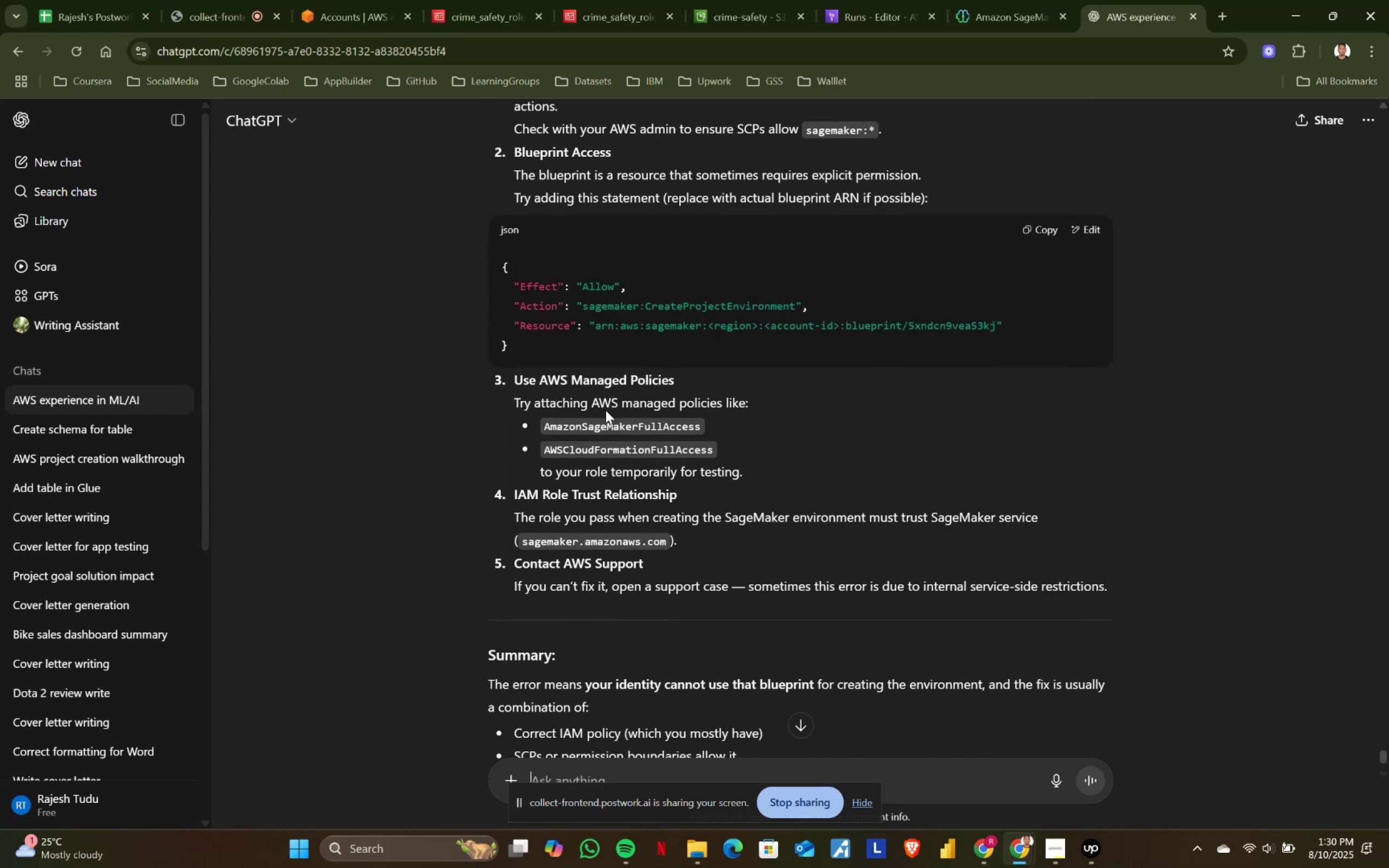 
left_click_drag(start_coordinate=[750, 165], to_coordinate=[937, 170])
 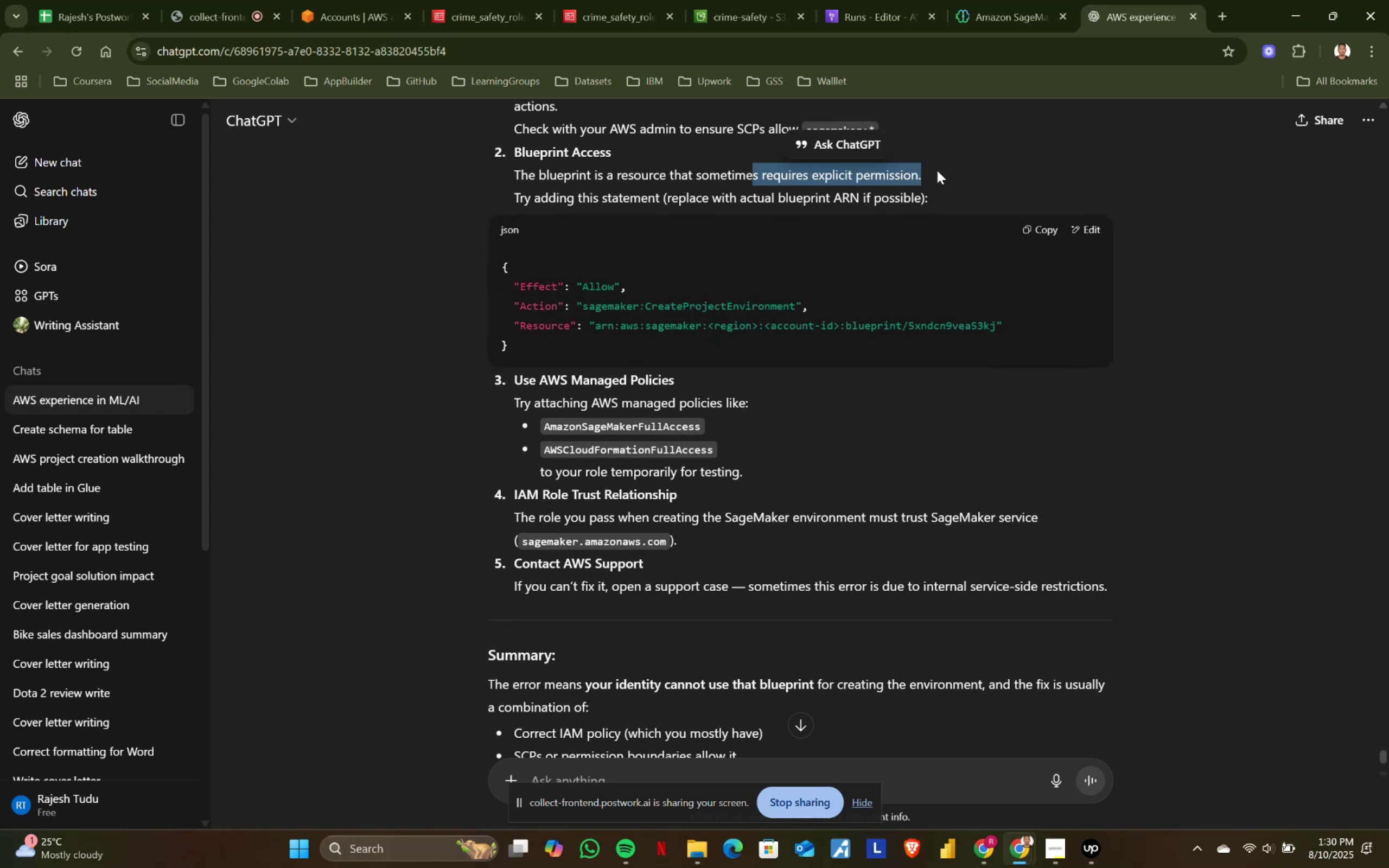 
left_click([937, 170])
 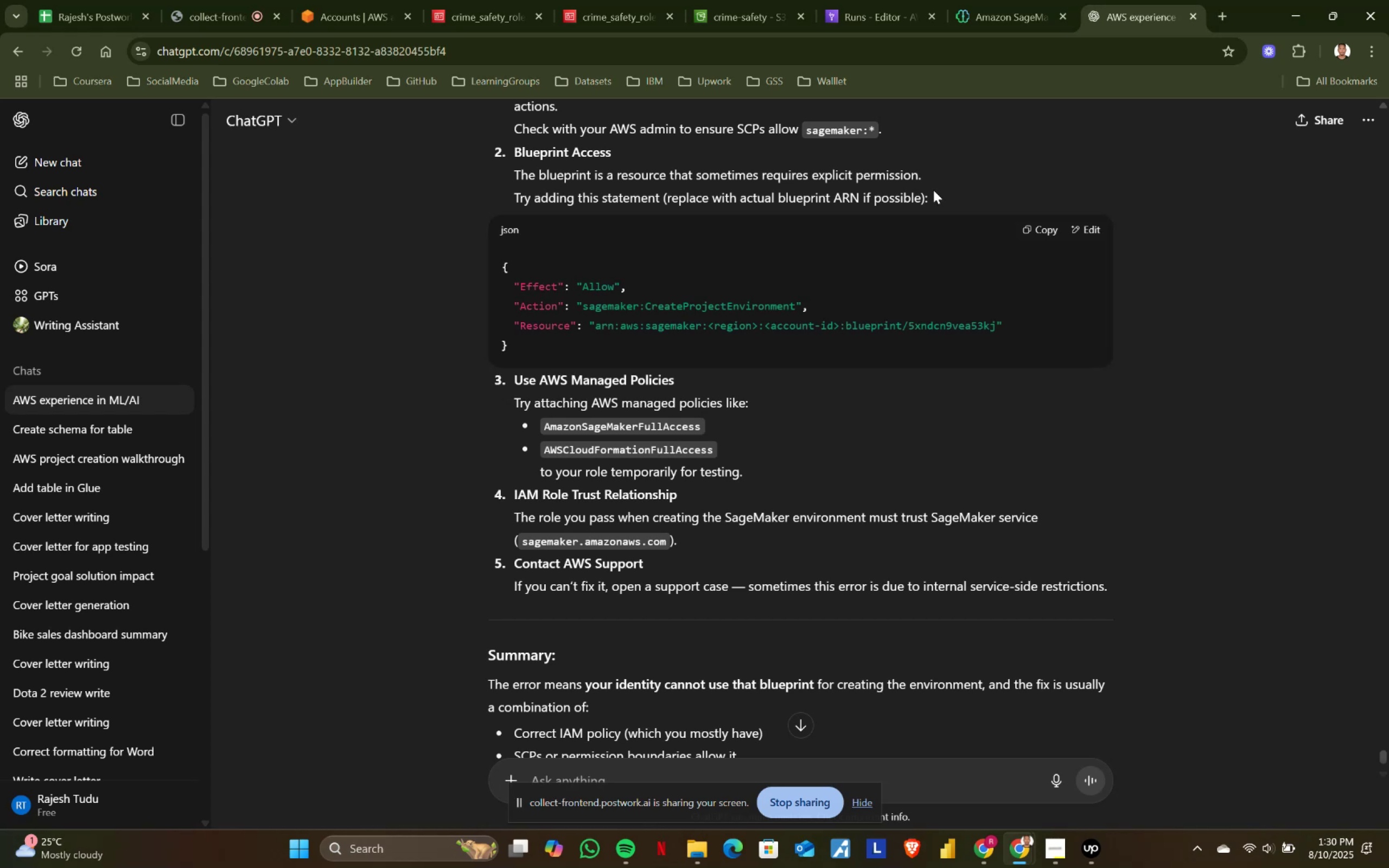 
left_click_drag(start_coordinate=[715, 325], to_coordinate=[762, 326])
 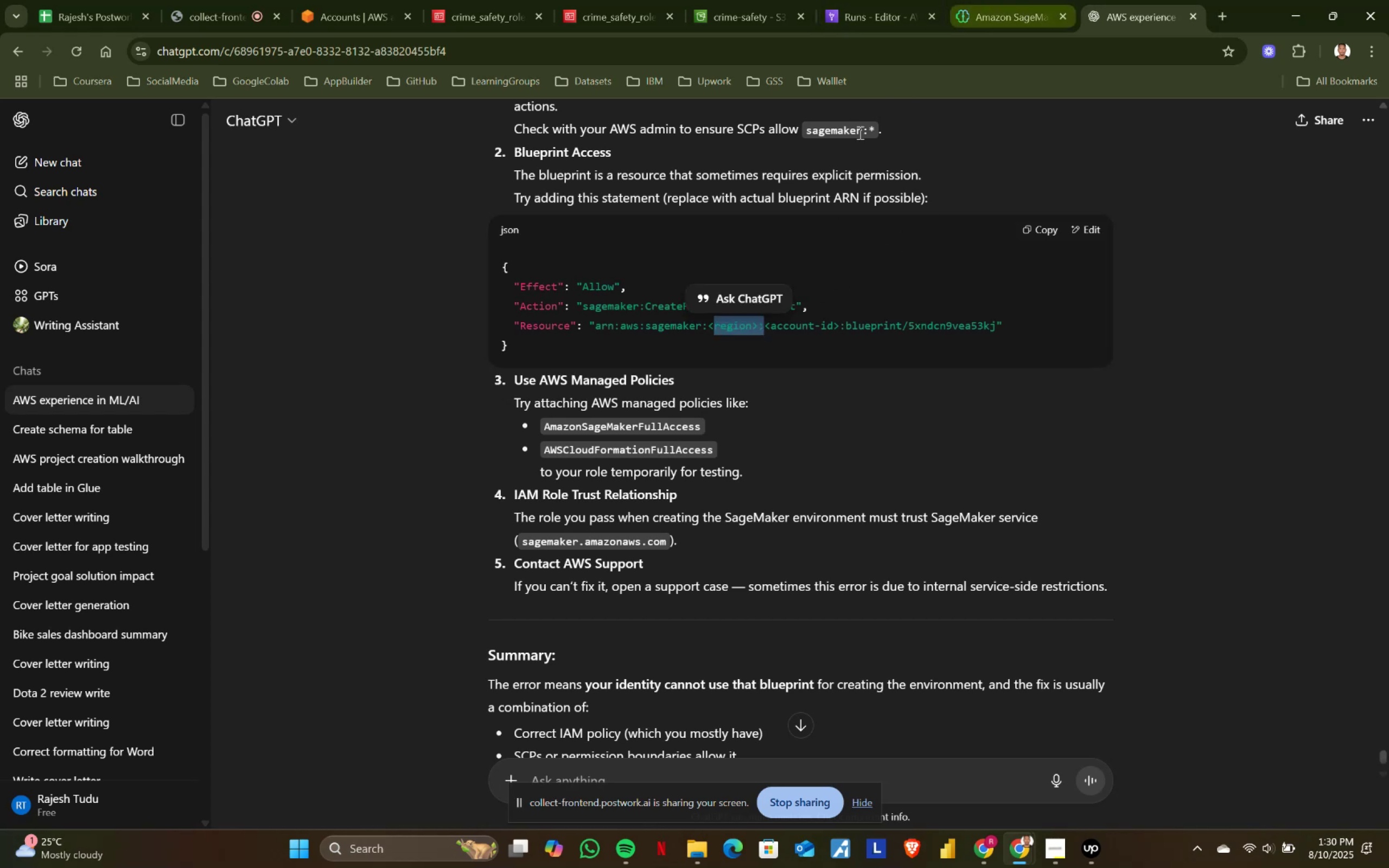 
scroll: coordinate [652, 525], scroll_direction: down, amount: 5.0
 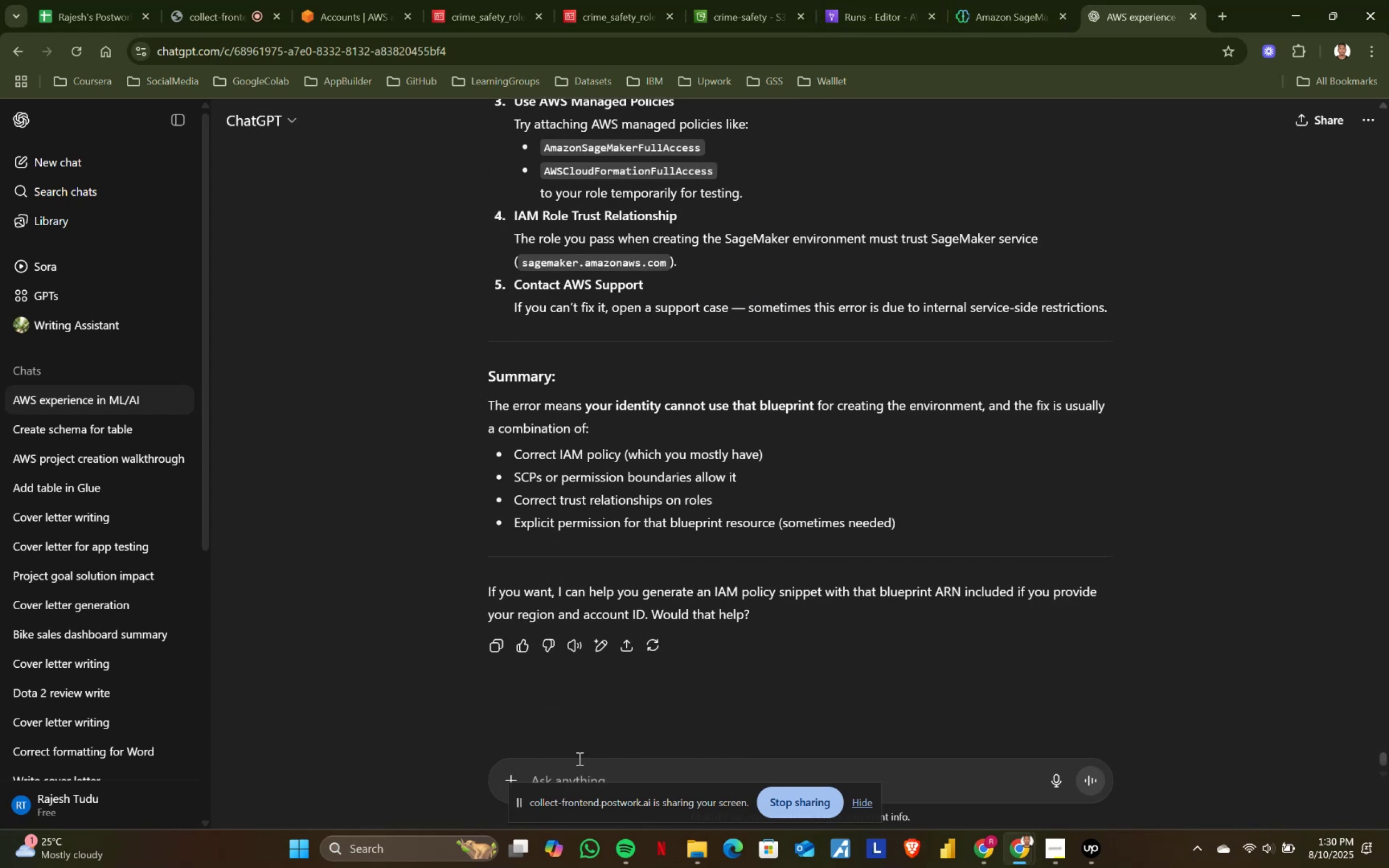 
left_click([577, 780])
 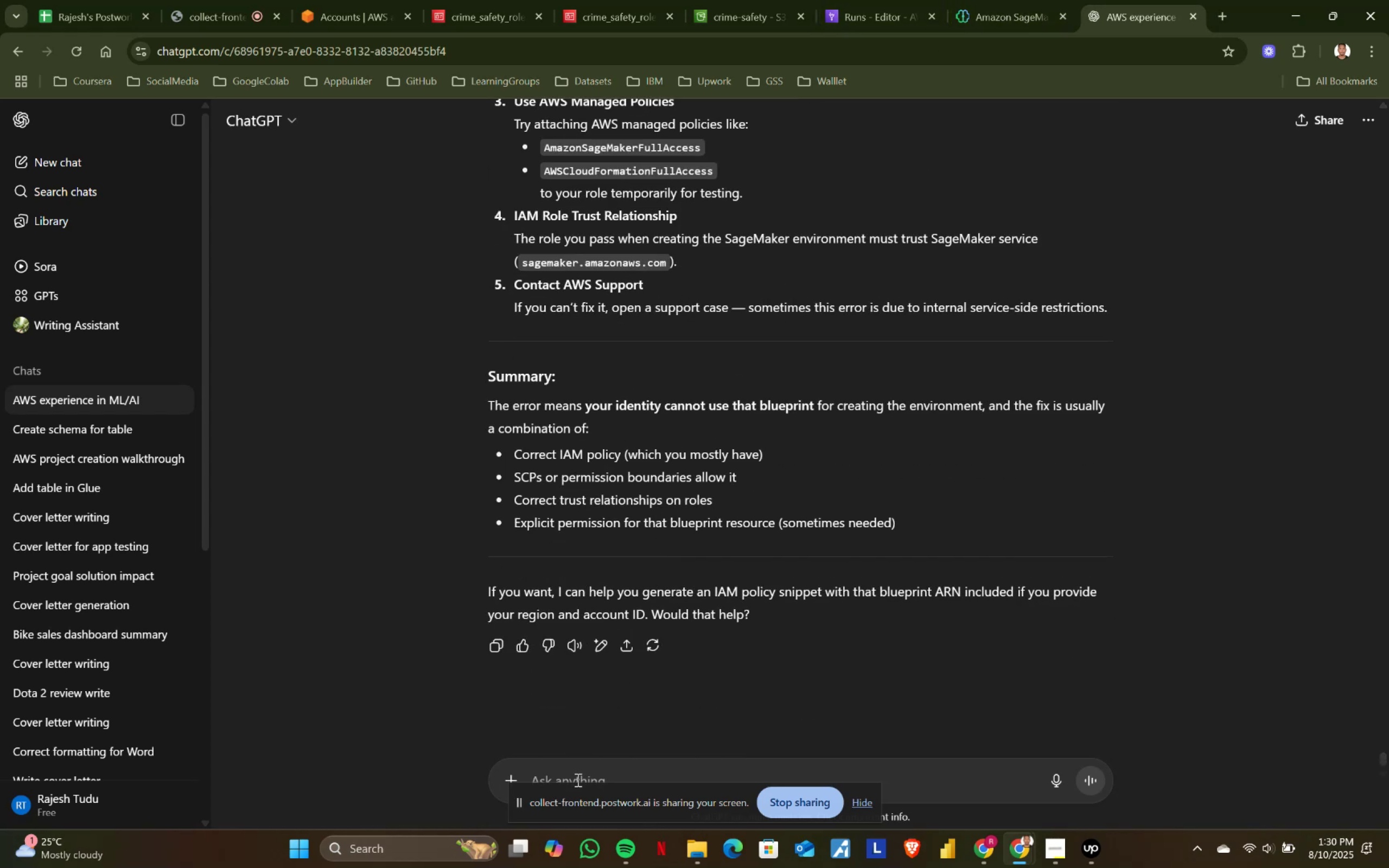 
type(provide full ocde)
 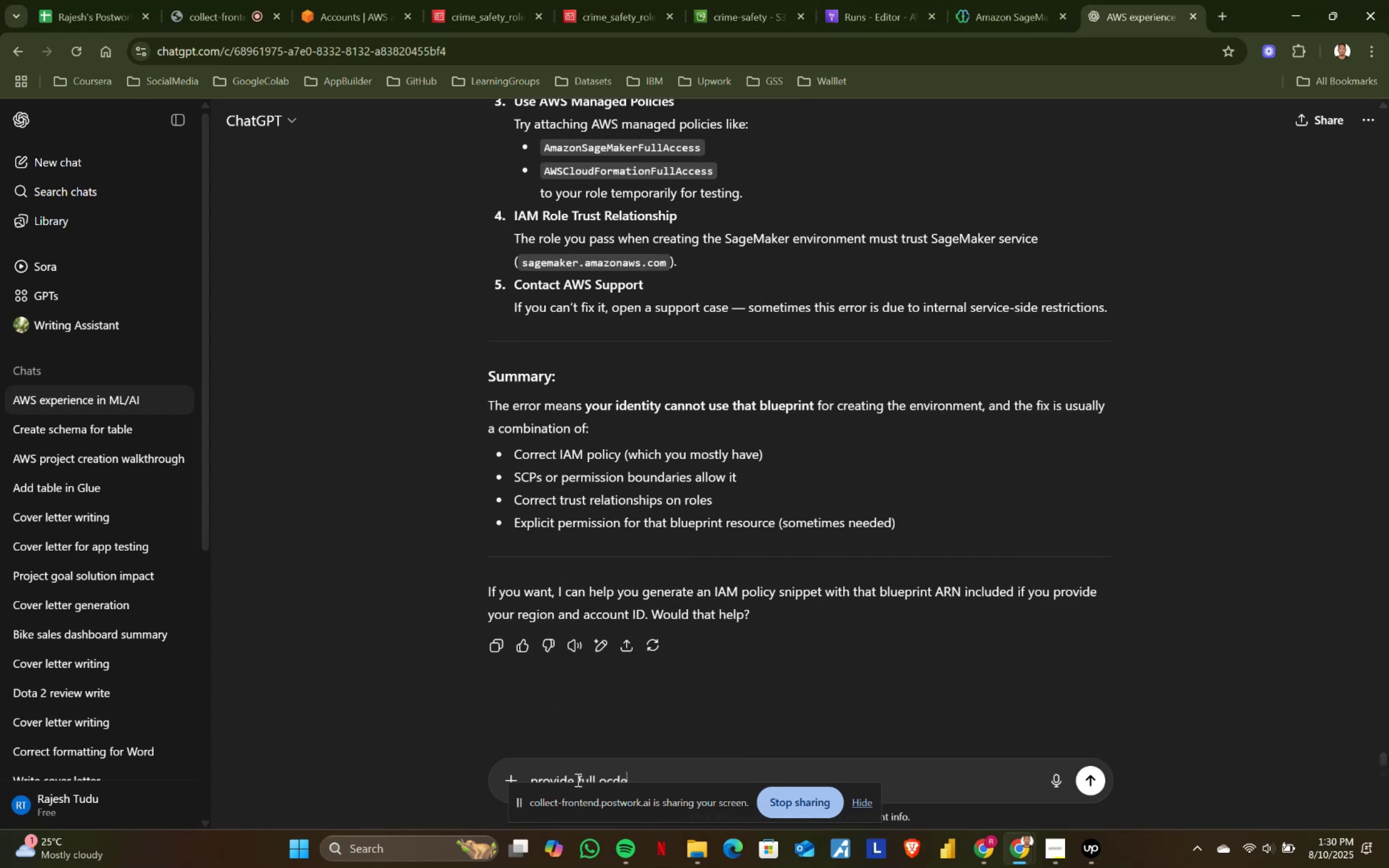 
key(Enter)
 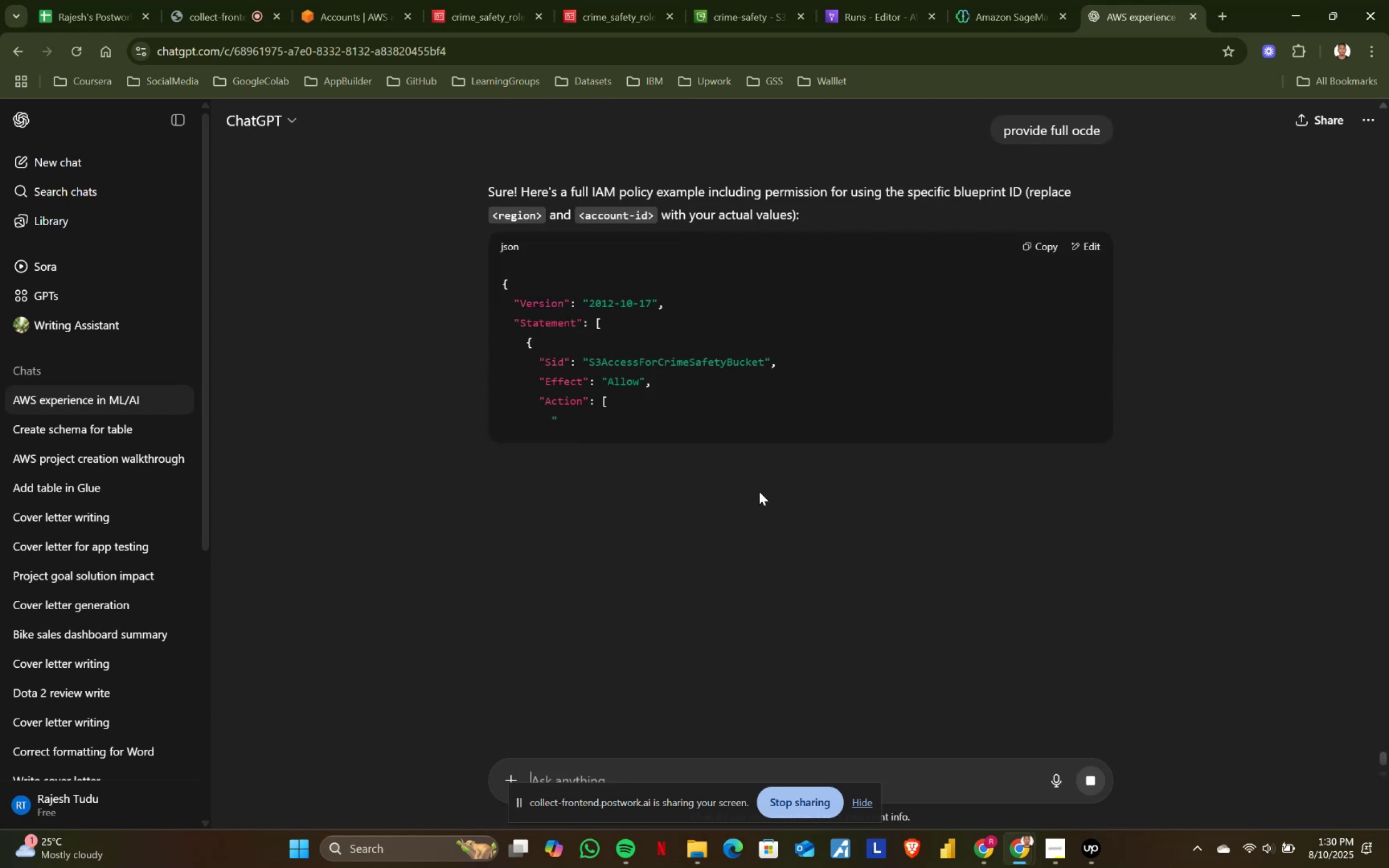 
scroll: coordinate [763, 523], scroll_direction: down, amount: 17.0
 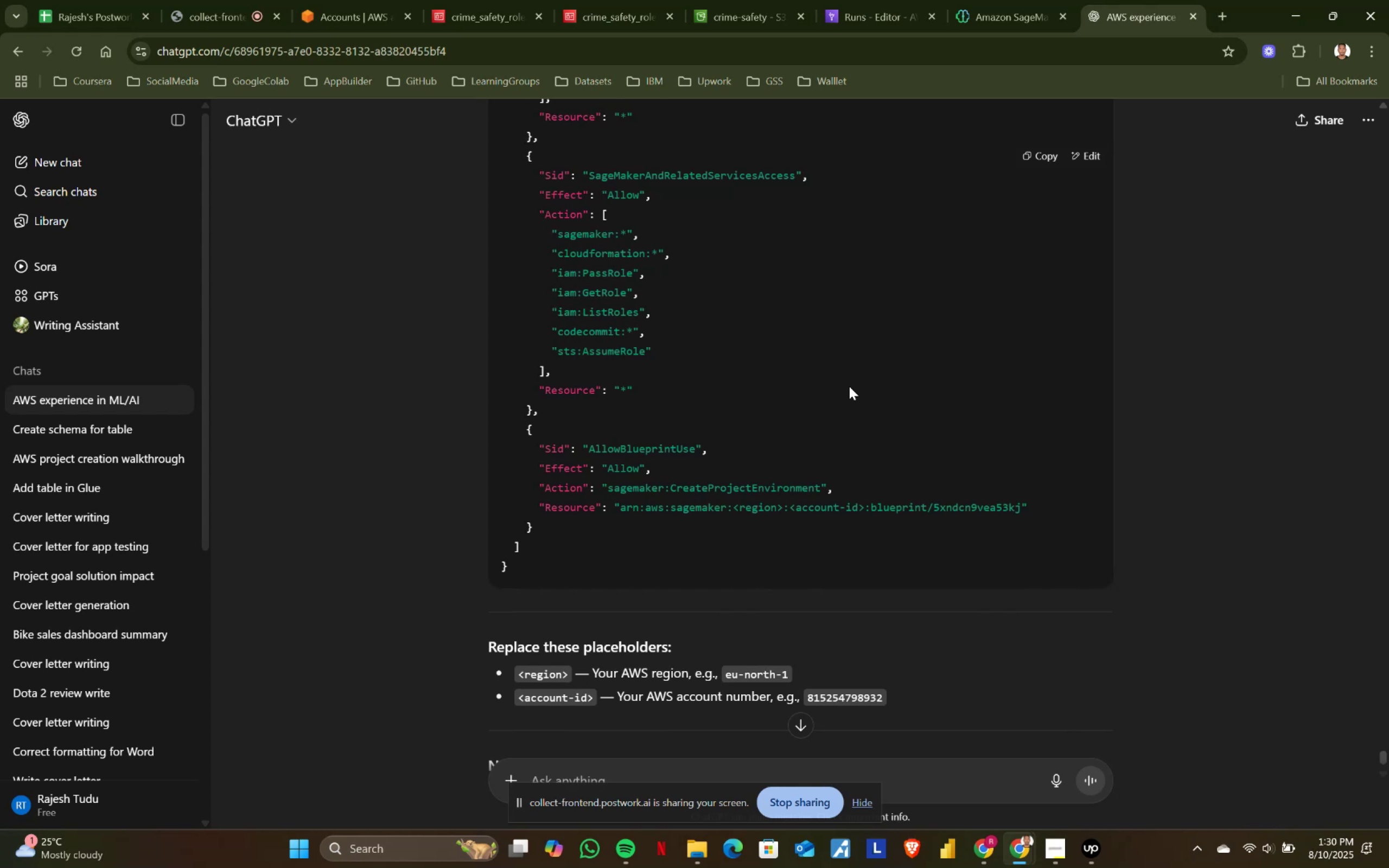 
wait(6.84)
 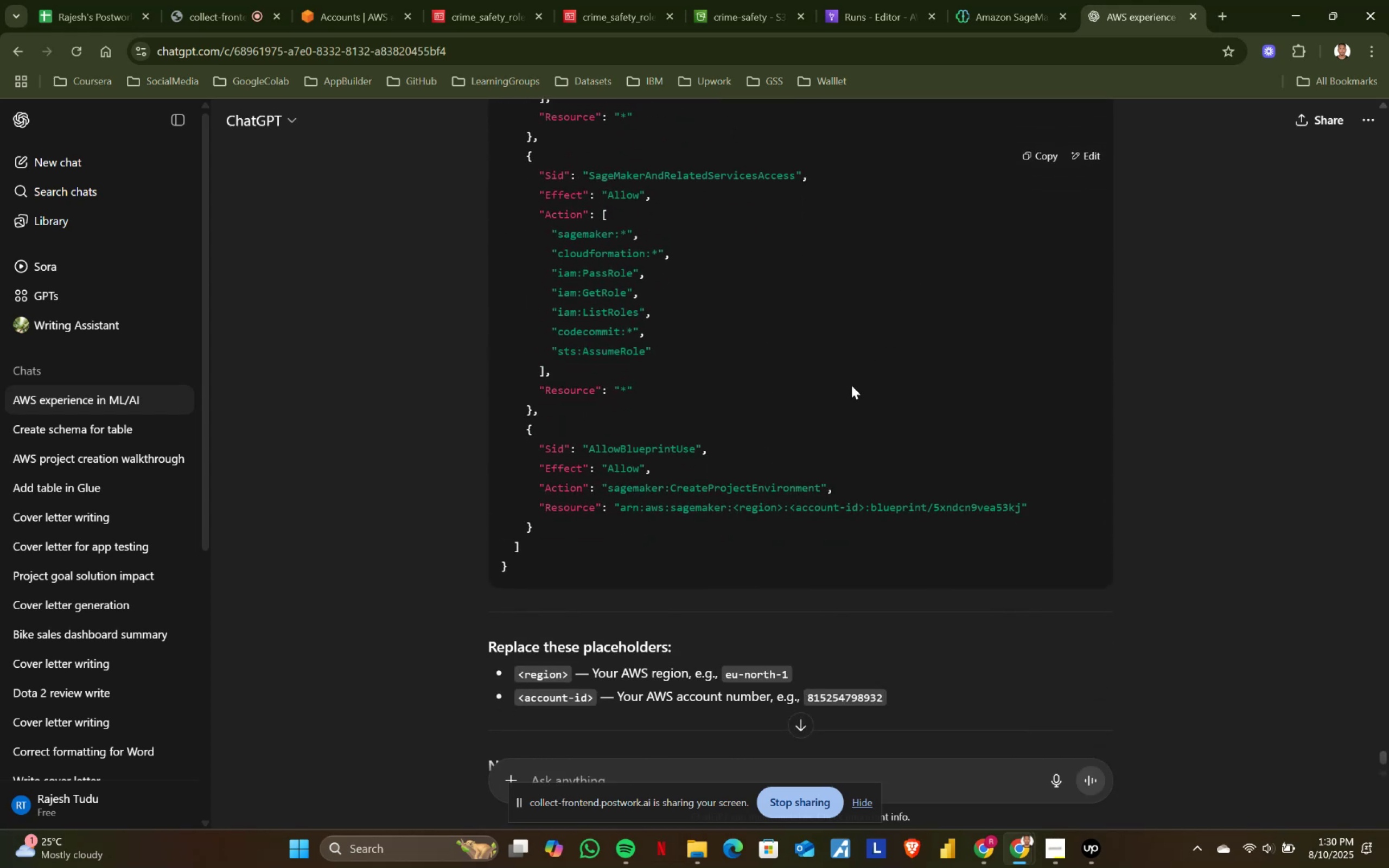 
scroll: coordinate [849, 386], scroll_direction: up, amount: 1.0
 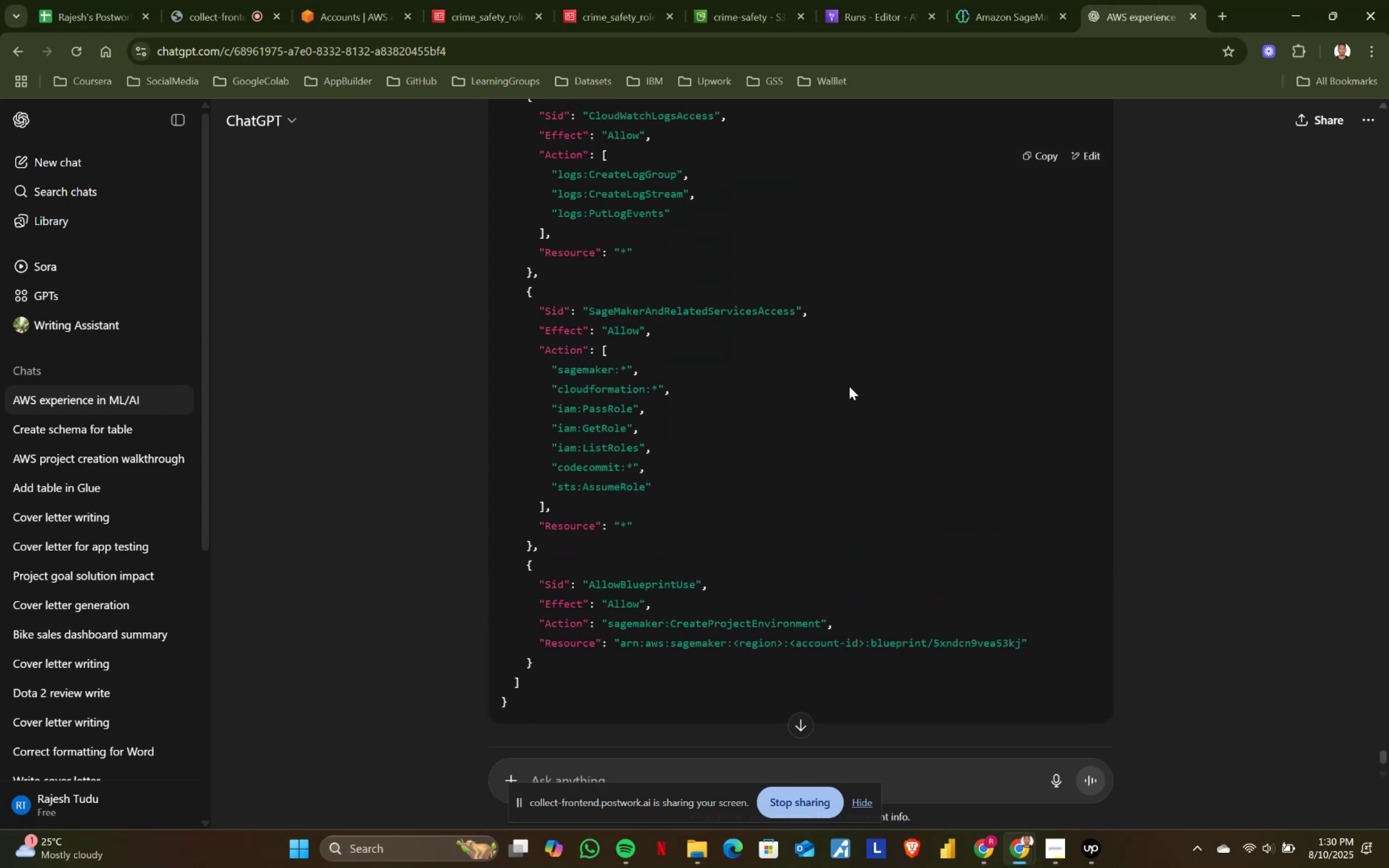 
scroll: coordinate [849, 386], scroll_direction: down, amount: 1.0
 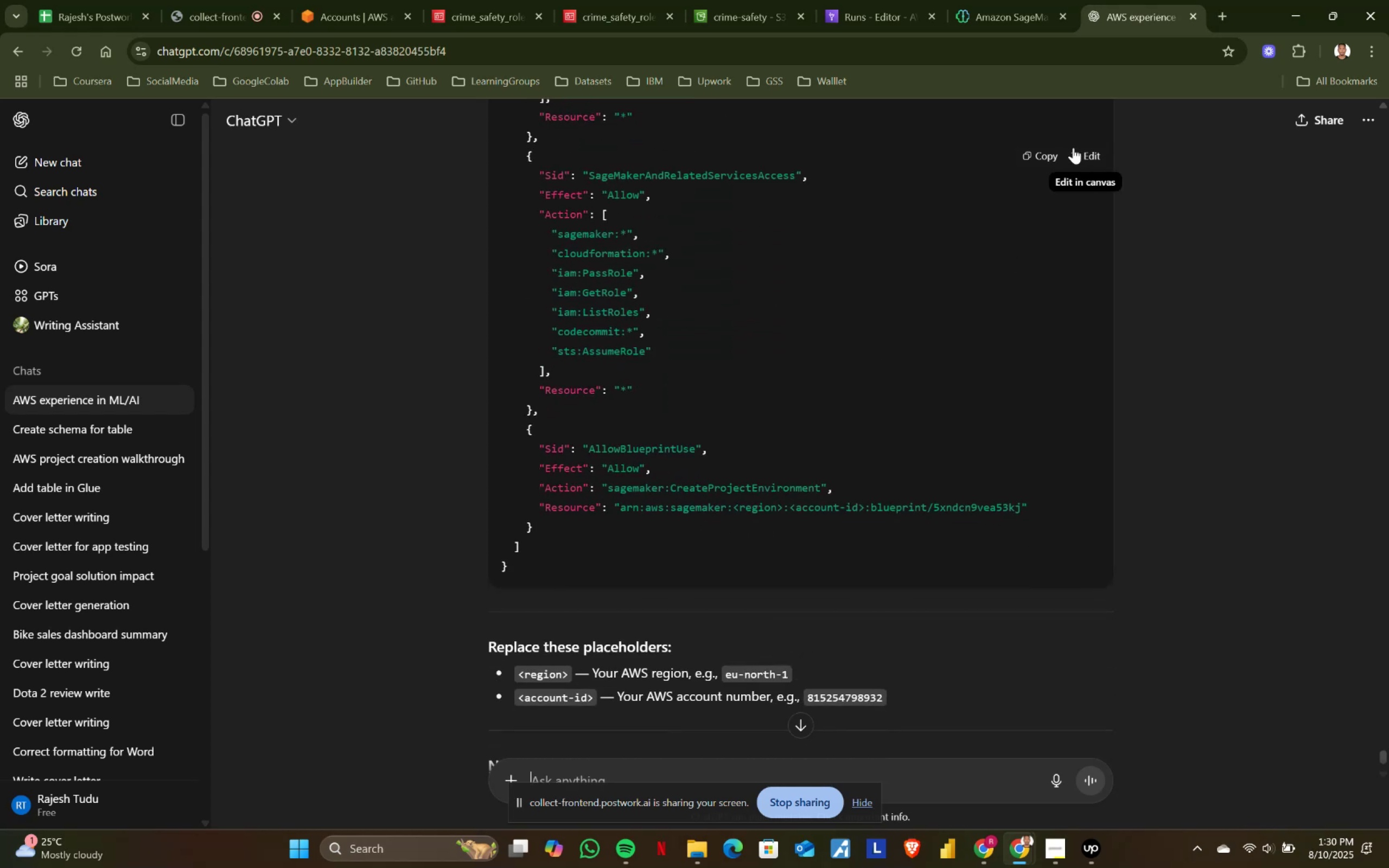 
left_click([1024, 154])
 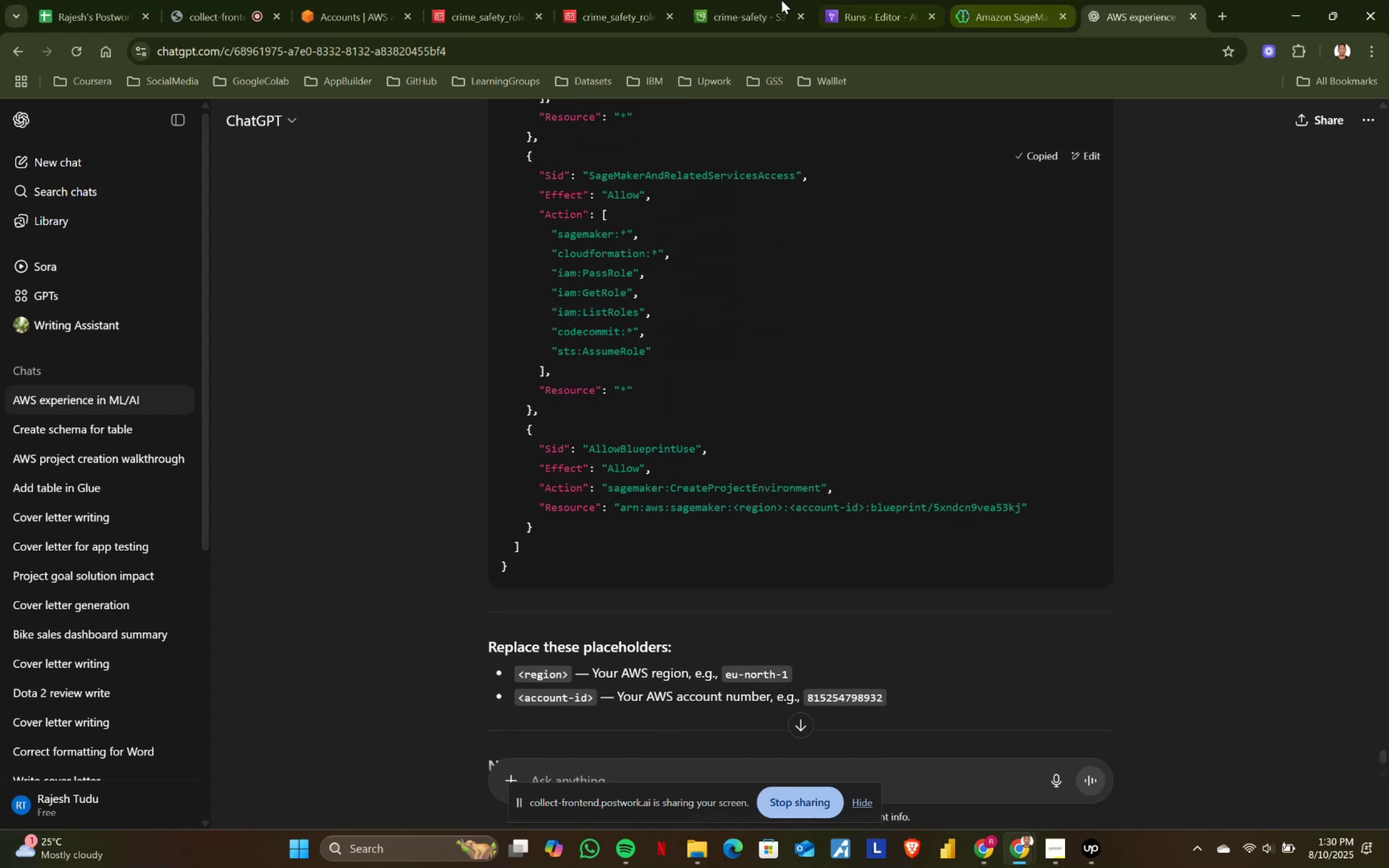 
left_click([583, 0])
 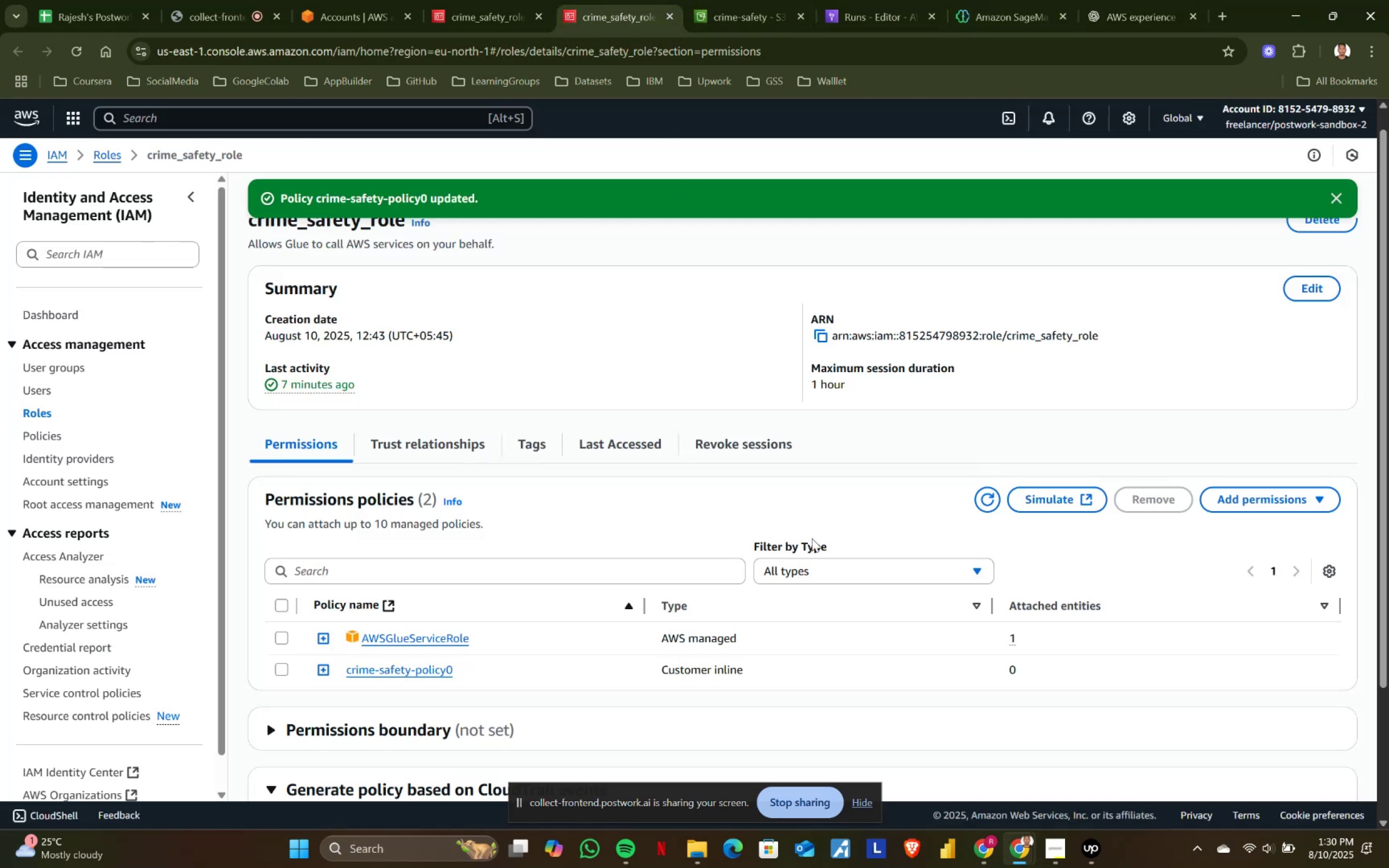 
scroll: coordinate [979, 631], scroll_direction: down, amount: 3.0
 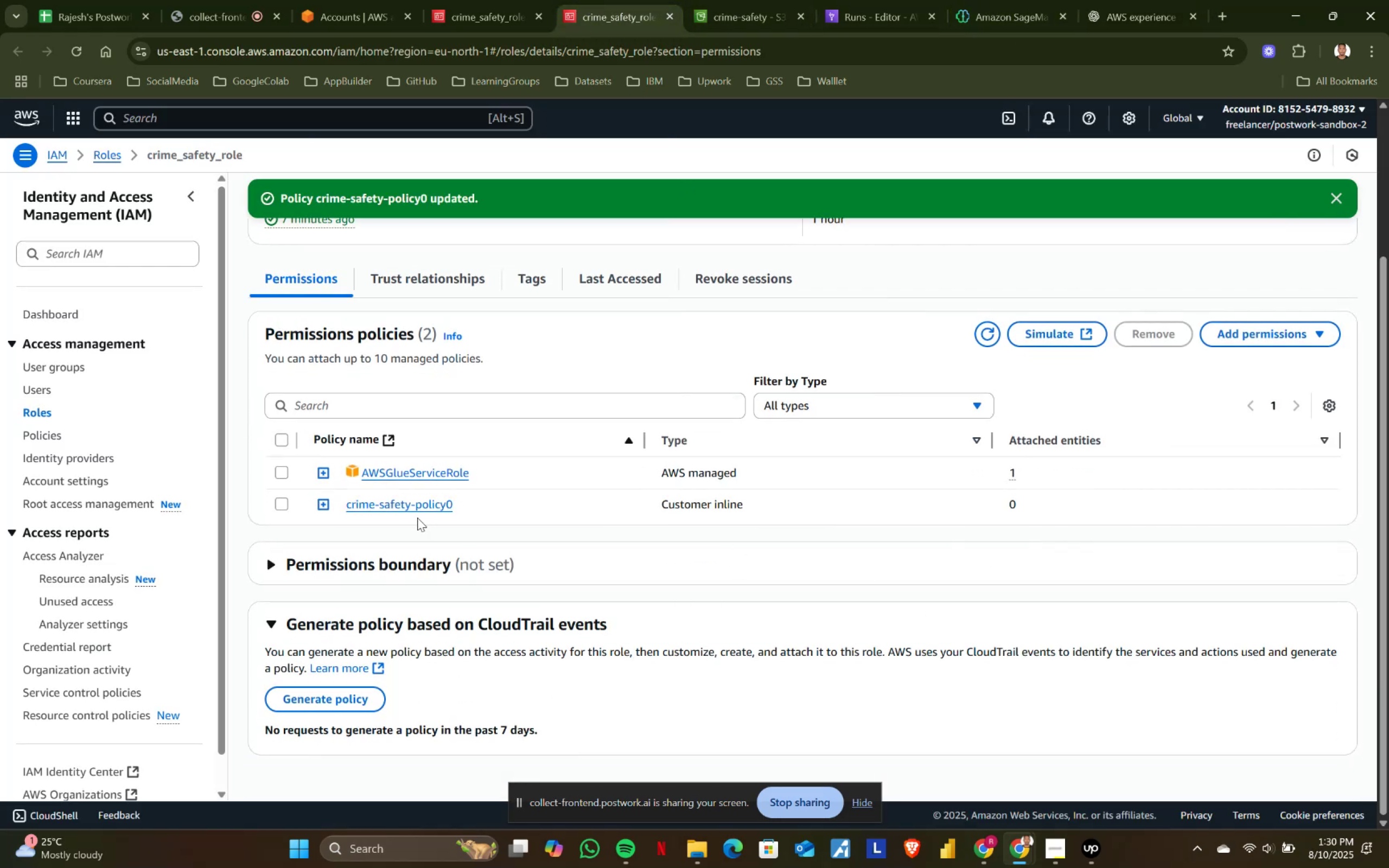 
left_click([410, 507])
 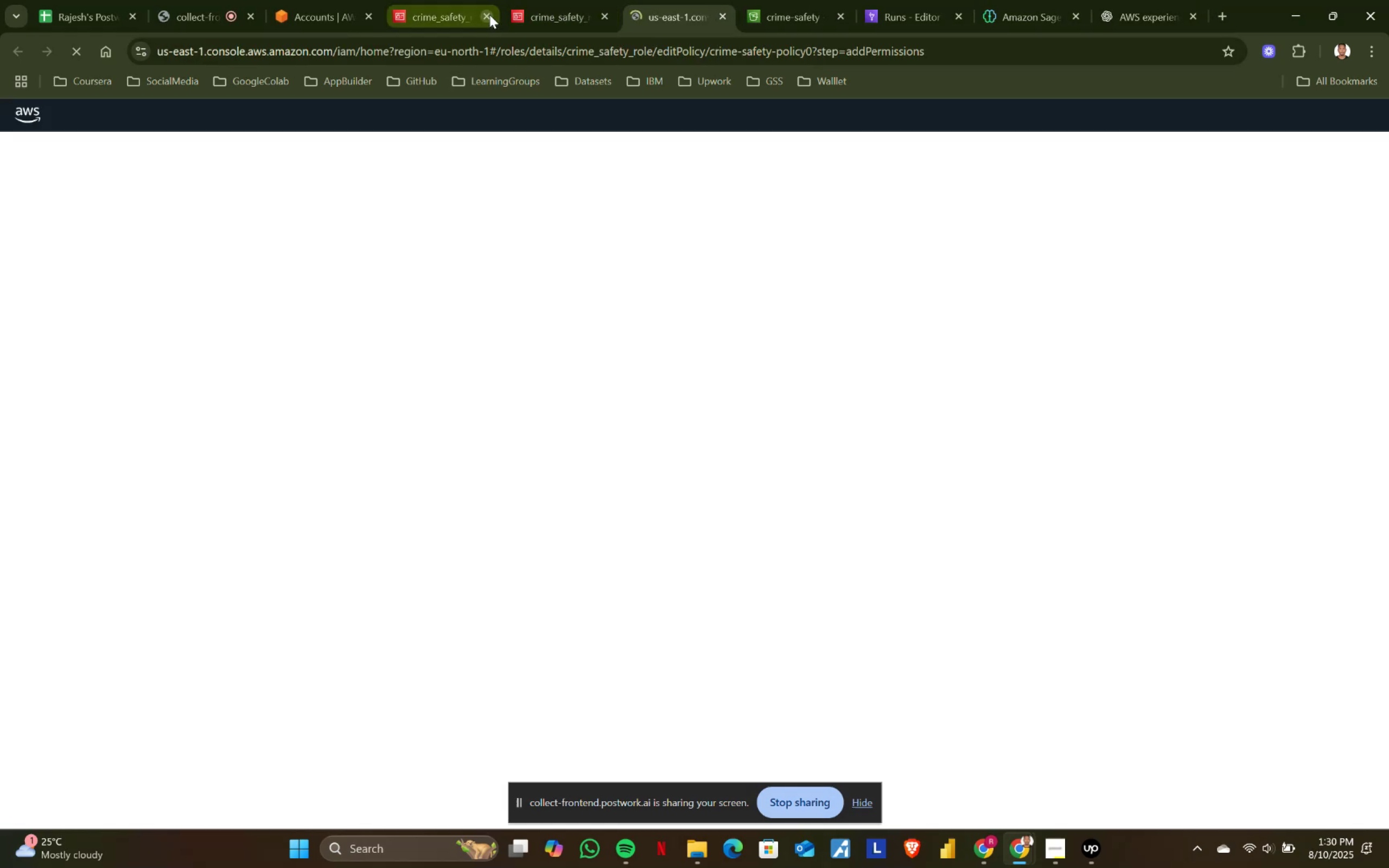 
left_click([482, 10])
 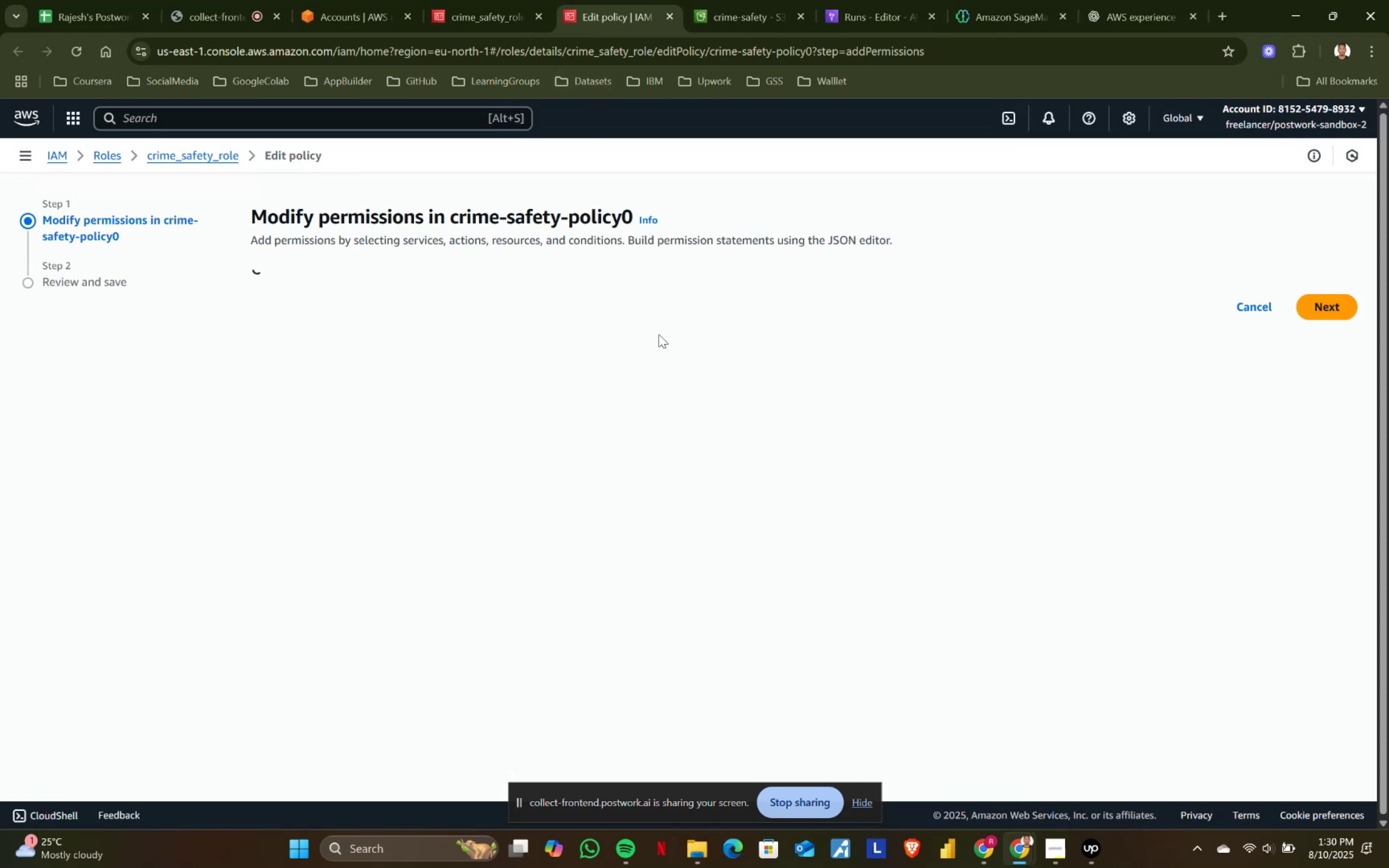 
key(MediaTrackNext)
 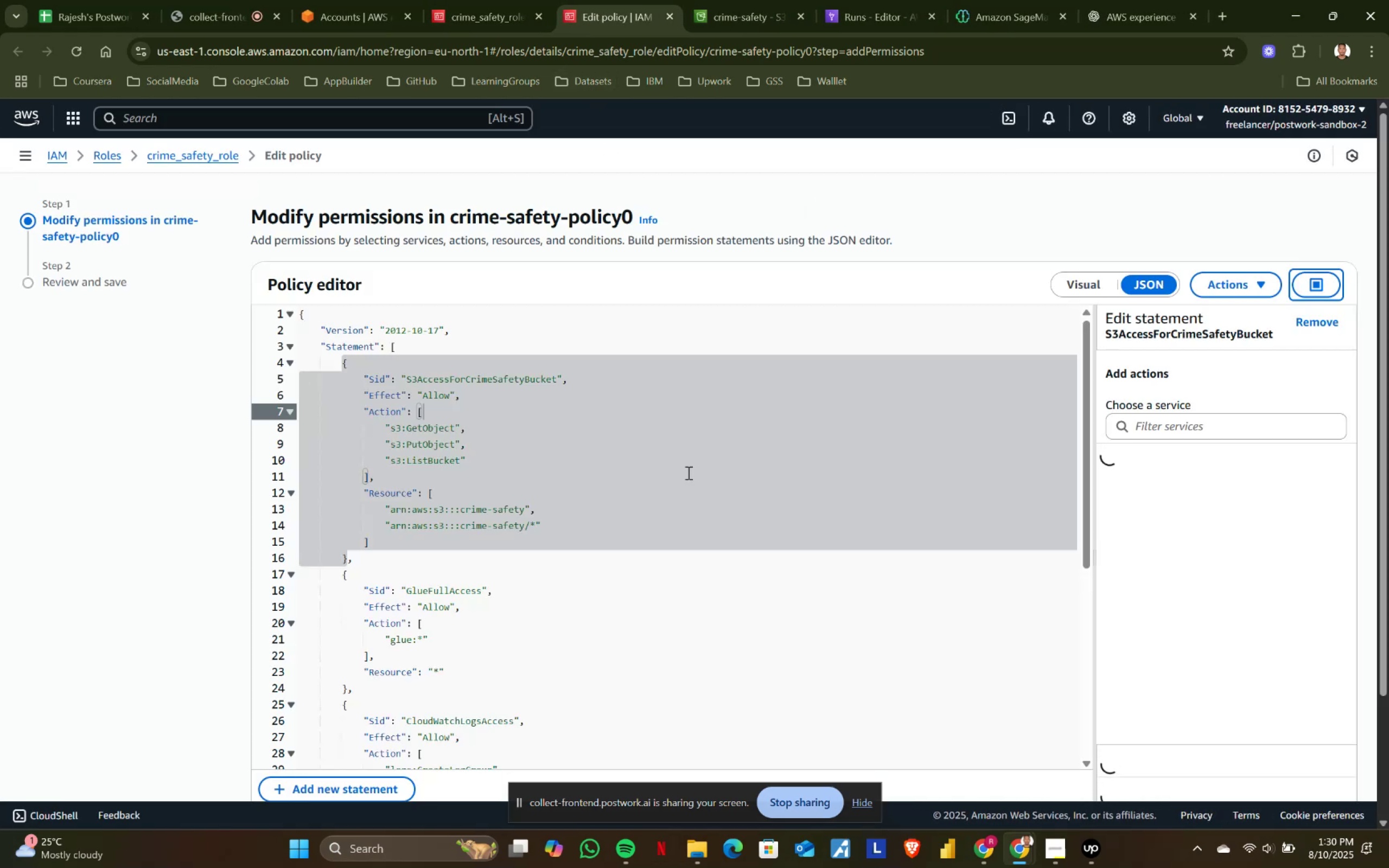 
scroll: coordinate [561, 476], scroll_direction: down, amount: 1.0
 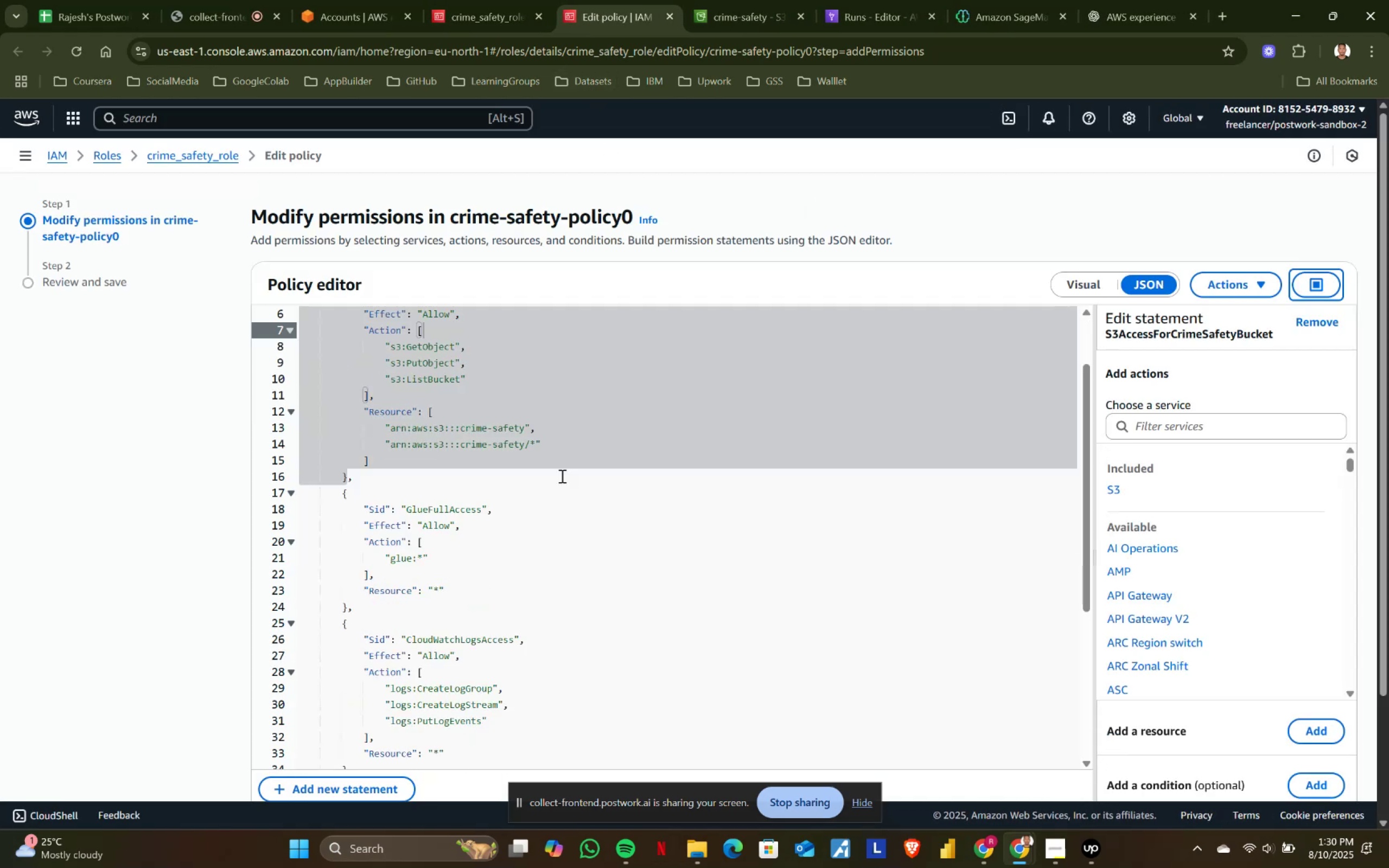 
left_click([561, 476])
 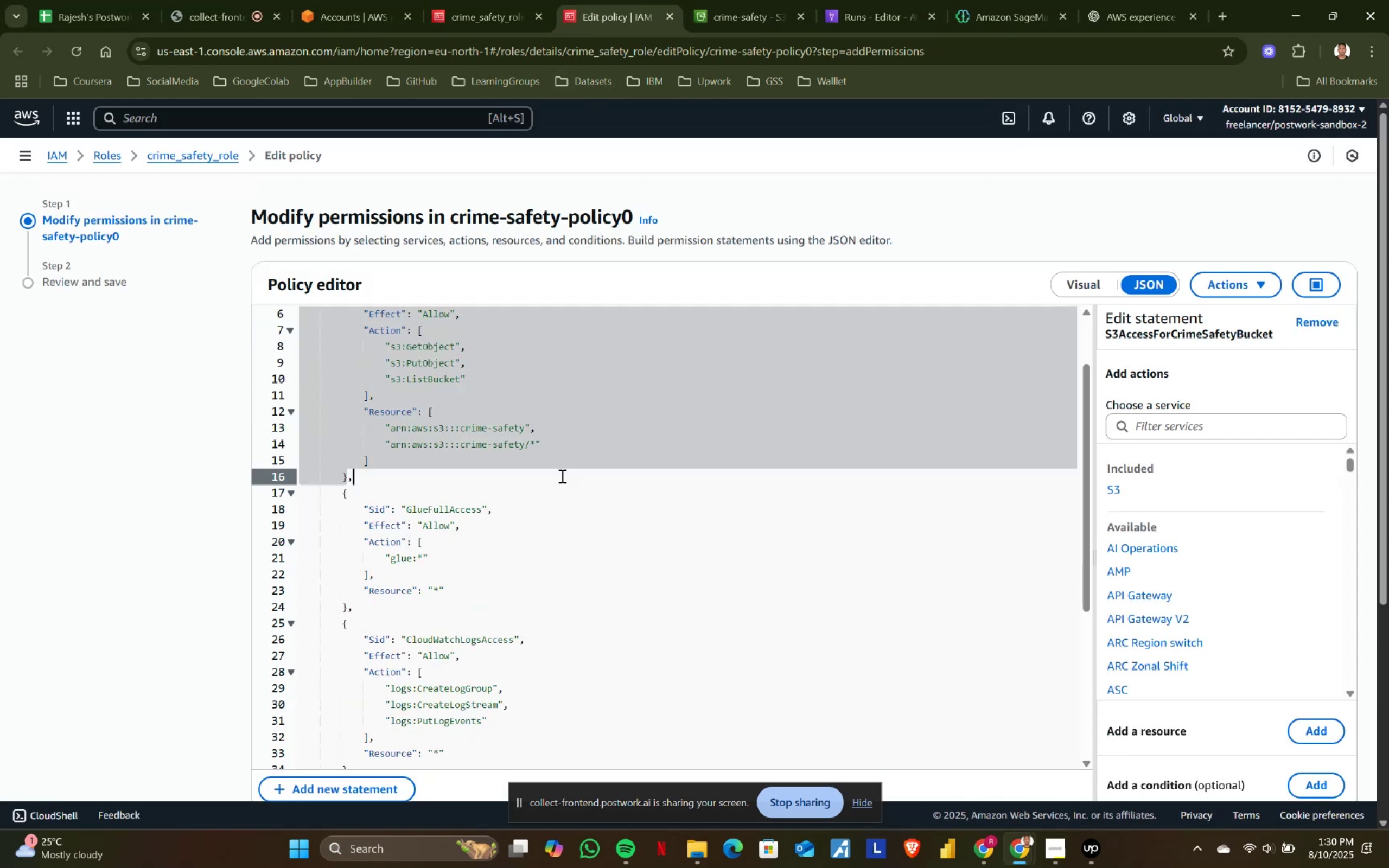 
key(Control+A)
 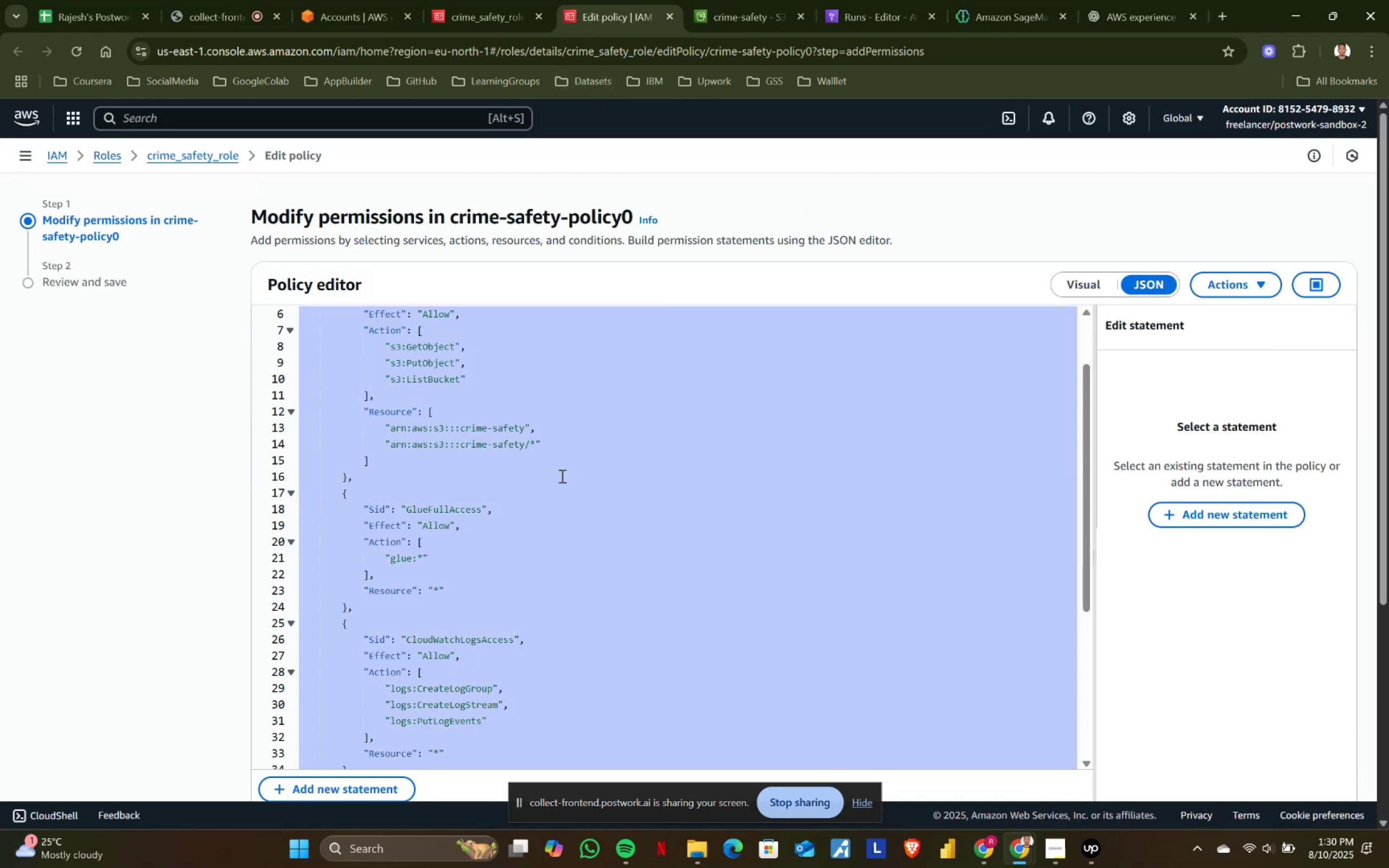 
key(Control+V)
 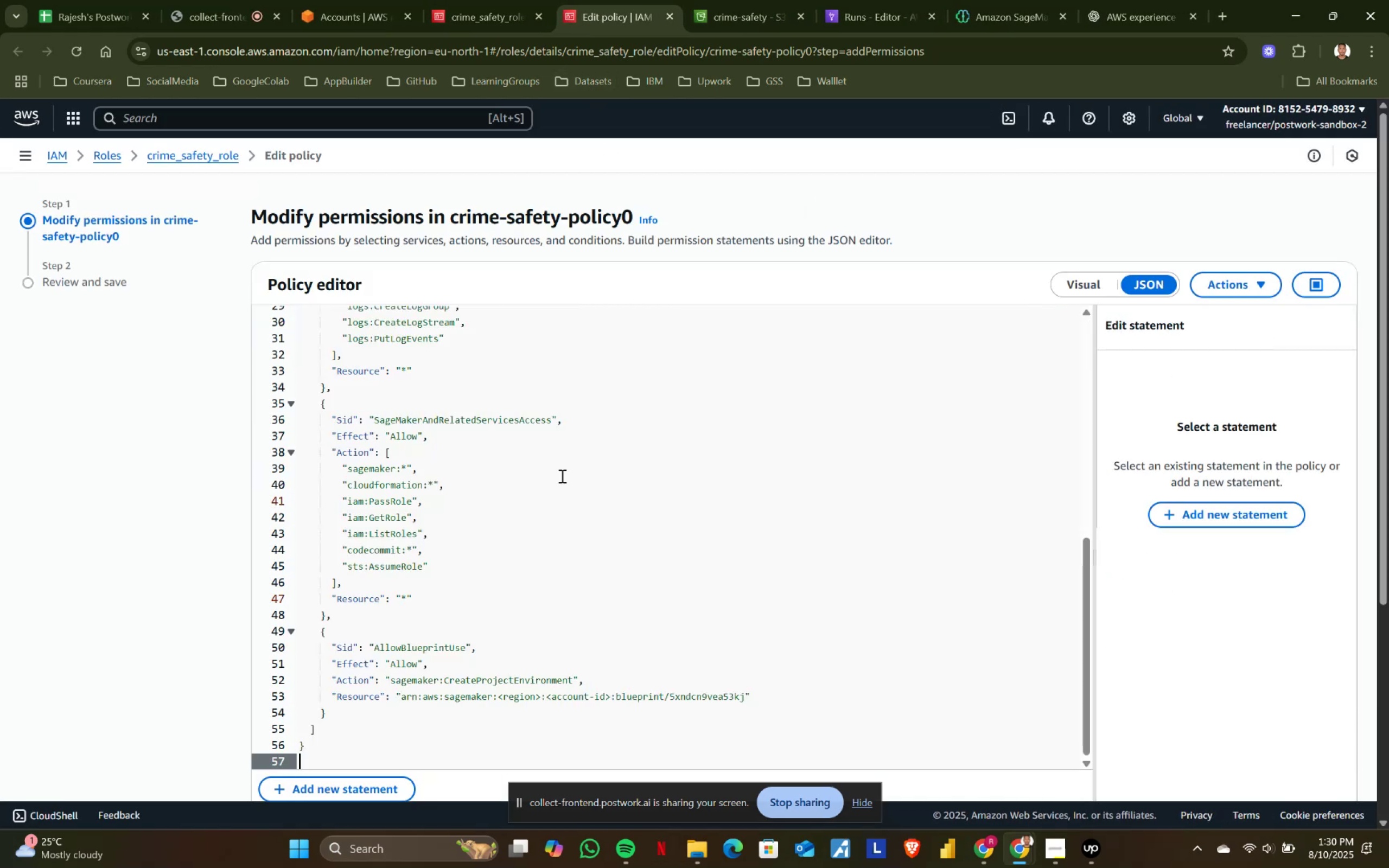 
scroll: coordinate [562, 504], scroll_direction: down, amount: 1.0
 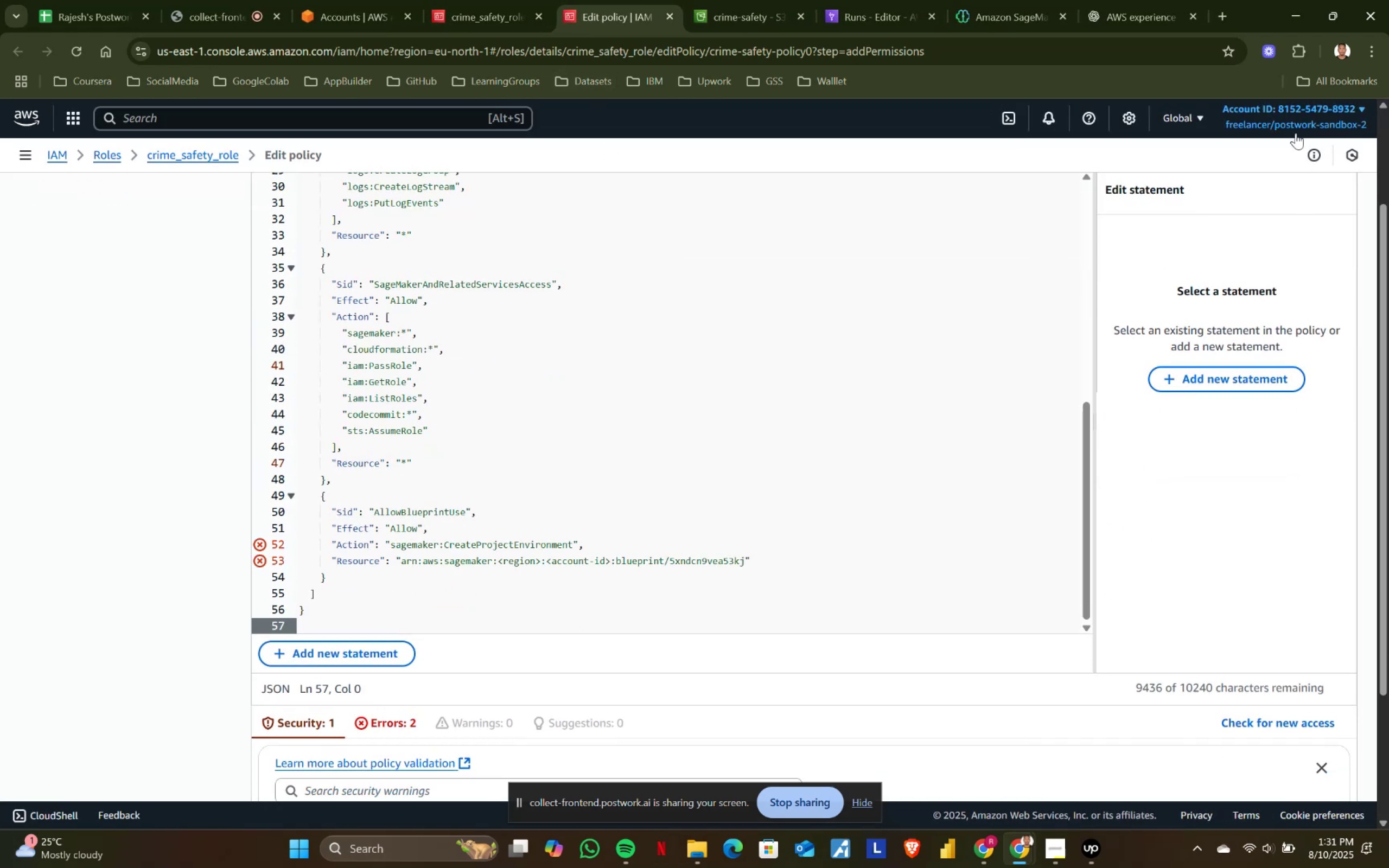 
left_click([1312, 106])
 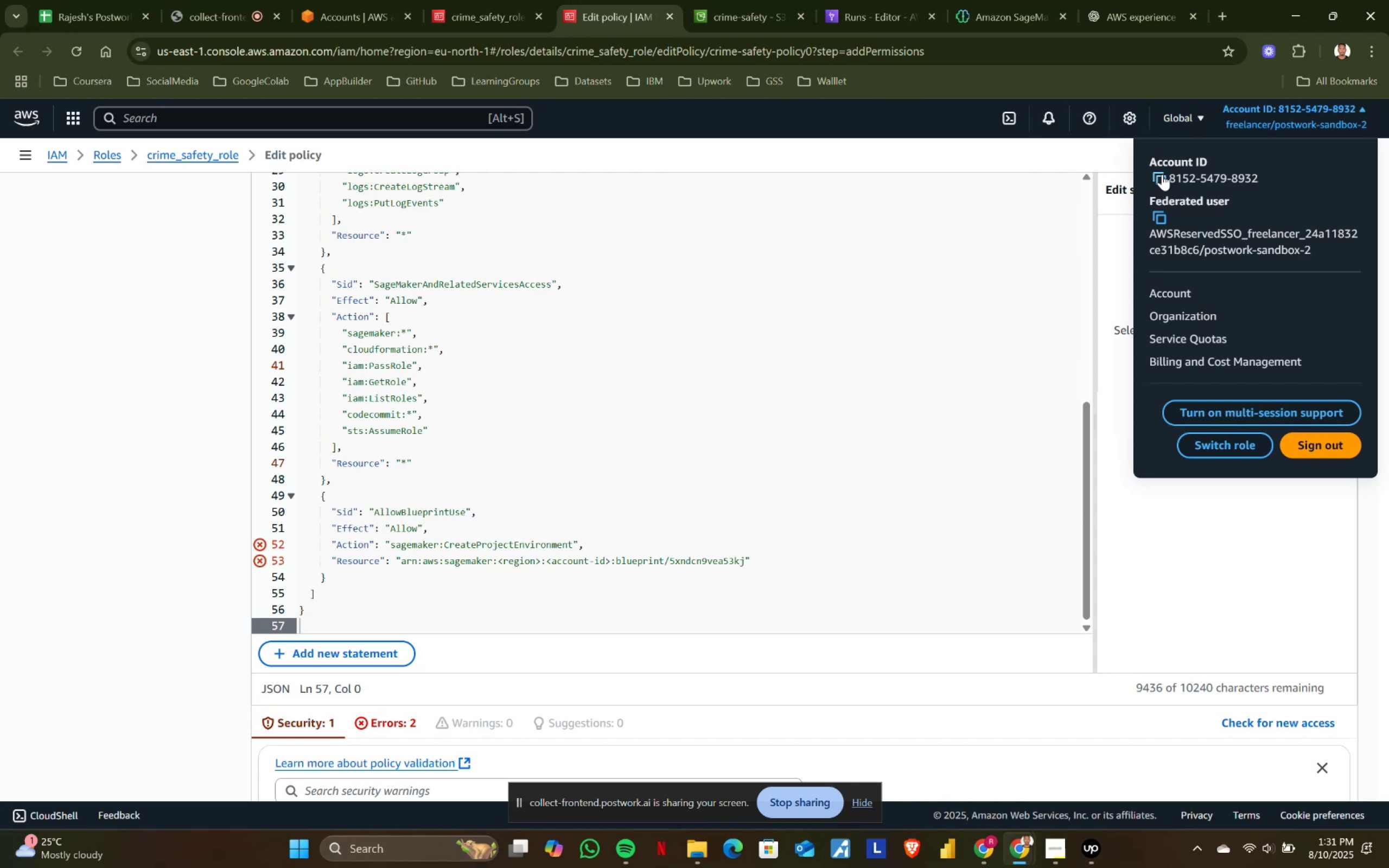 
left_click([1162, 174])
 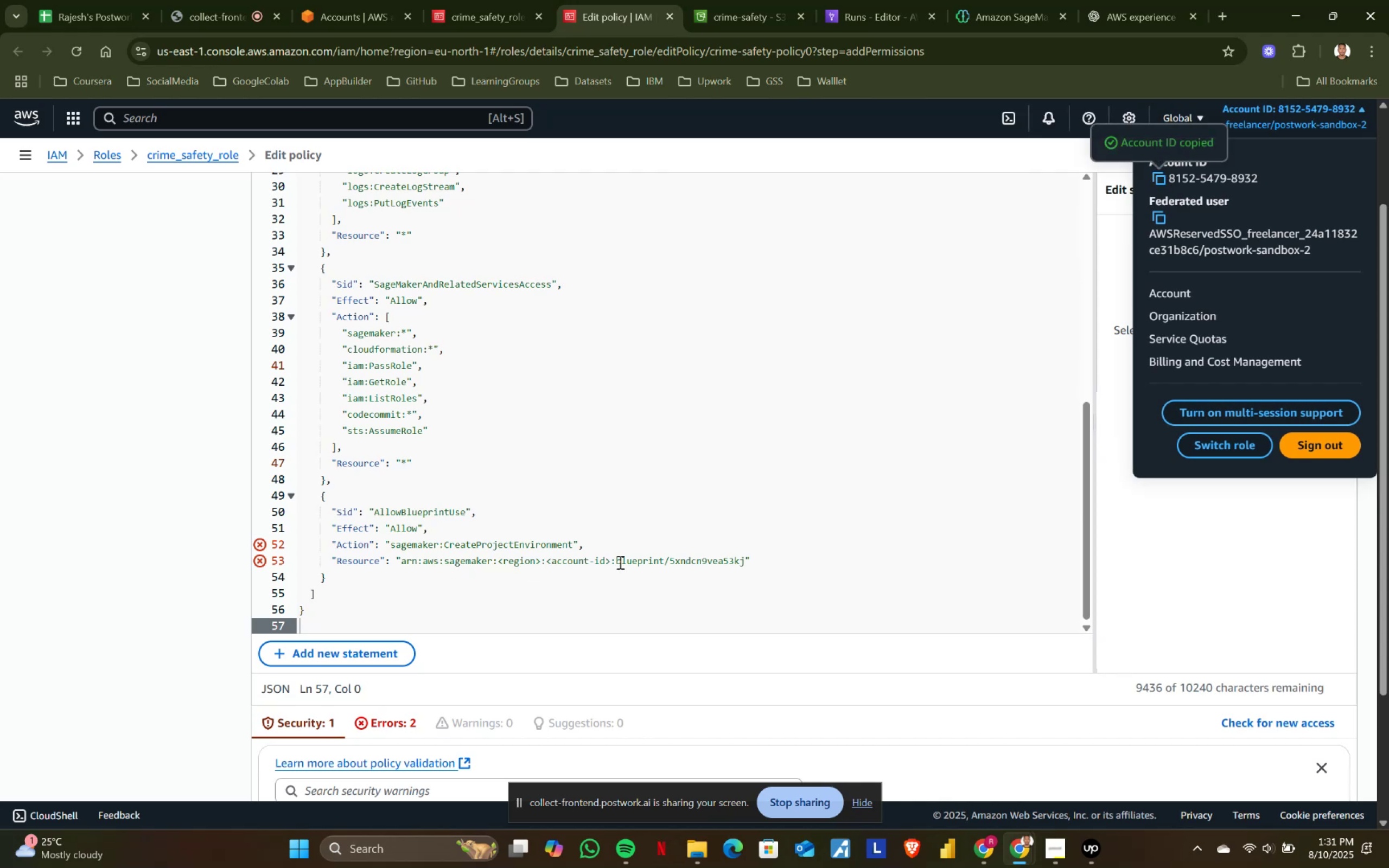 
left_click([607, 557])
 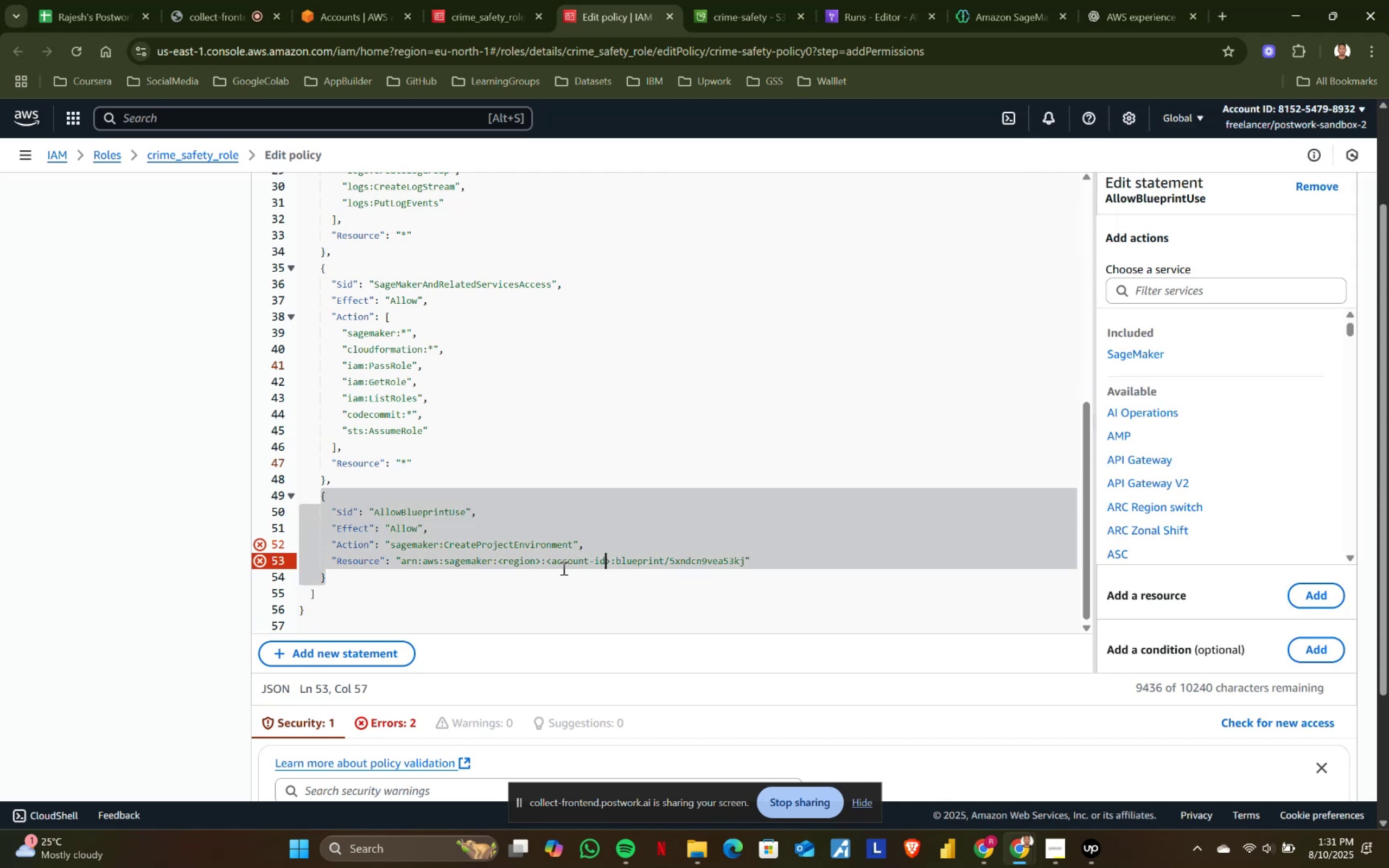 
hold_key(key=ShiftLeft, duration=0.41)
left_click([552, 559])
 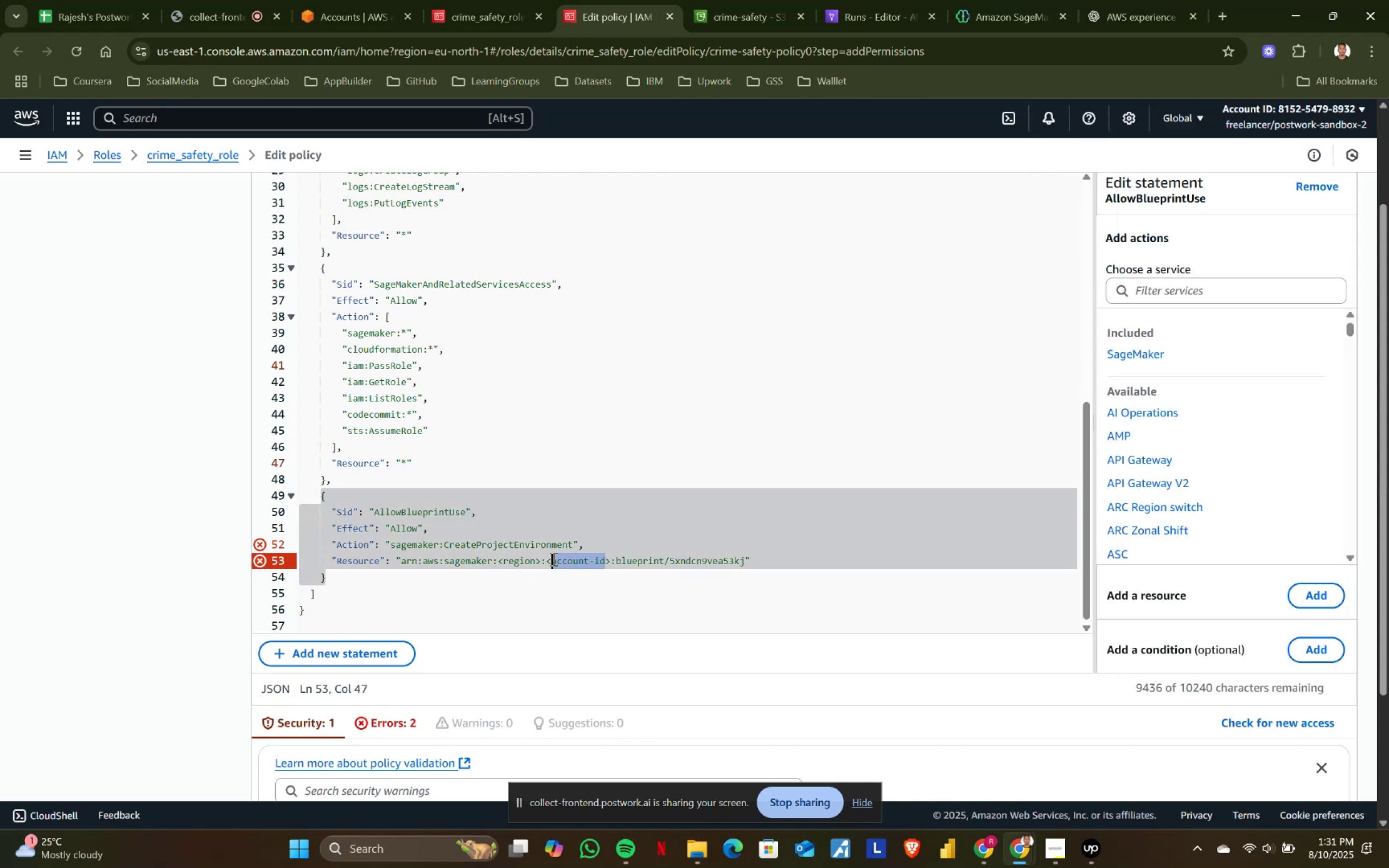 
key(Control+ControlLeft)
 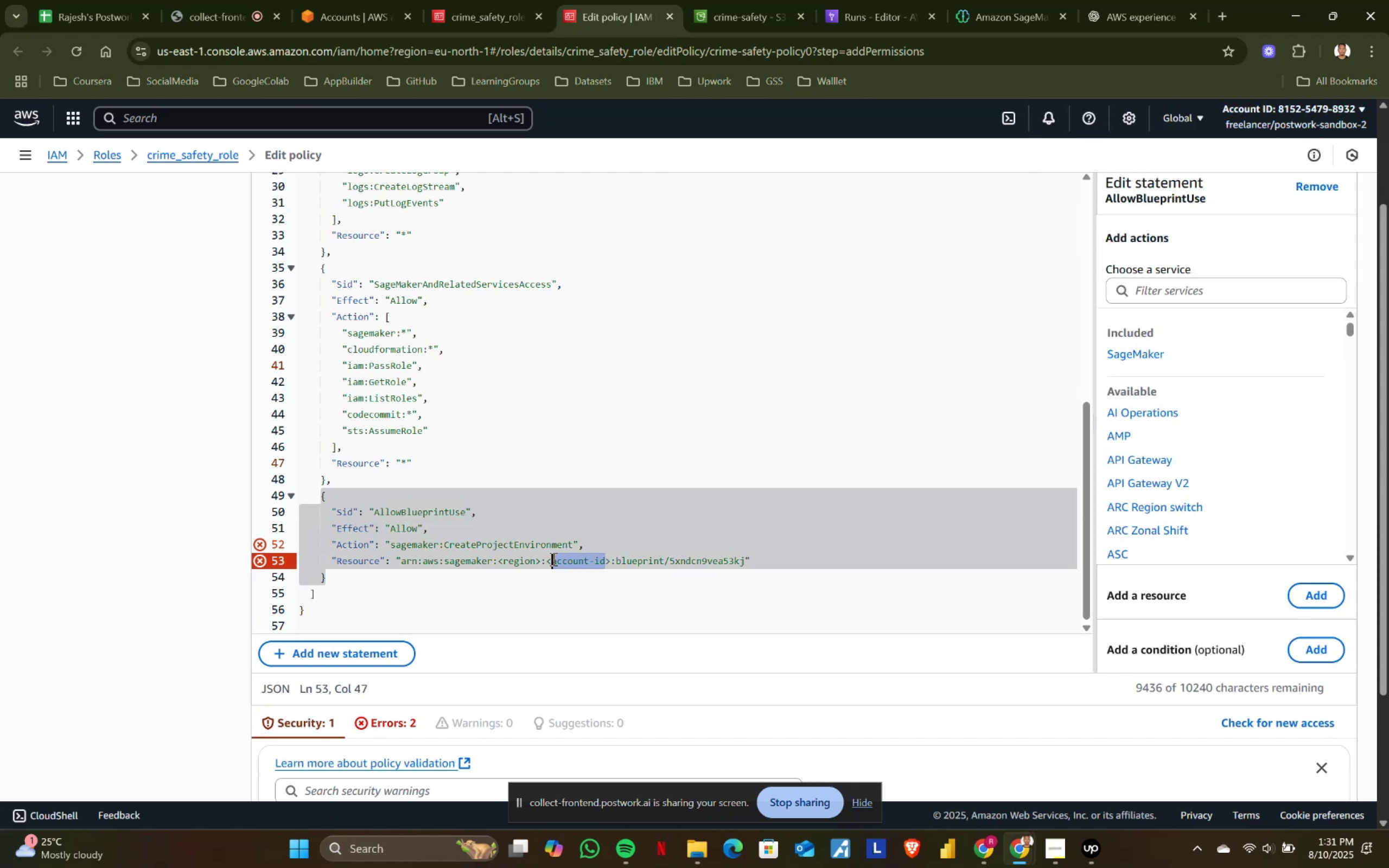 
key(Control+V)
 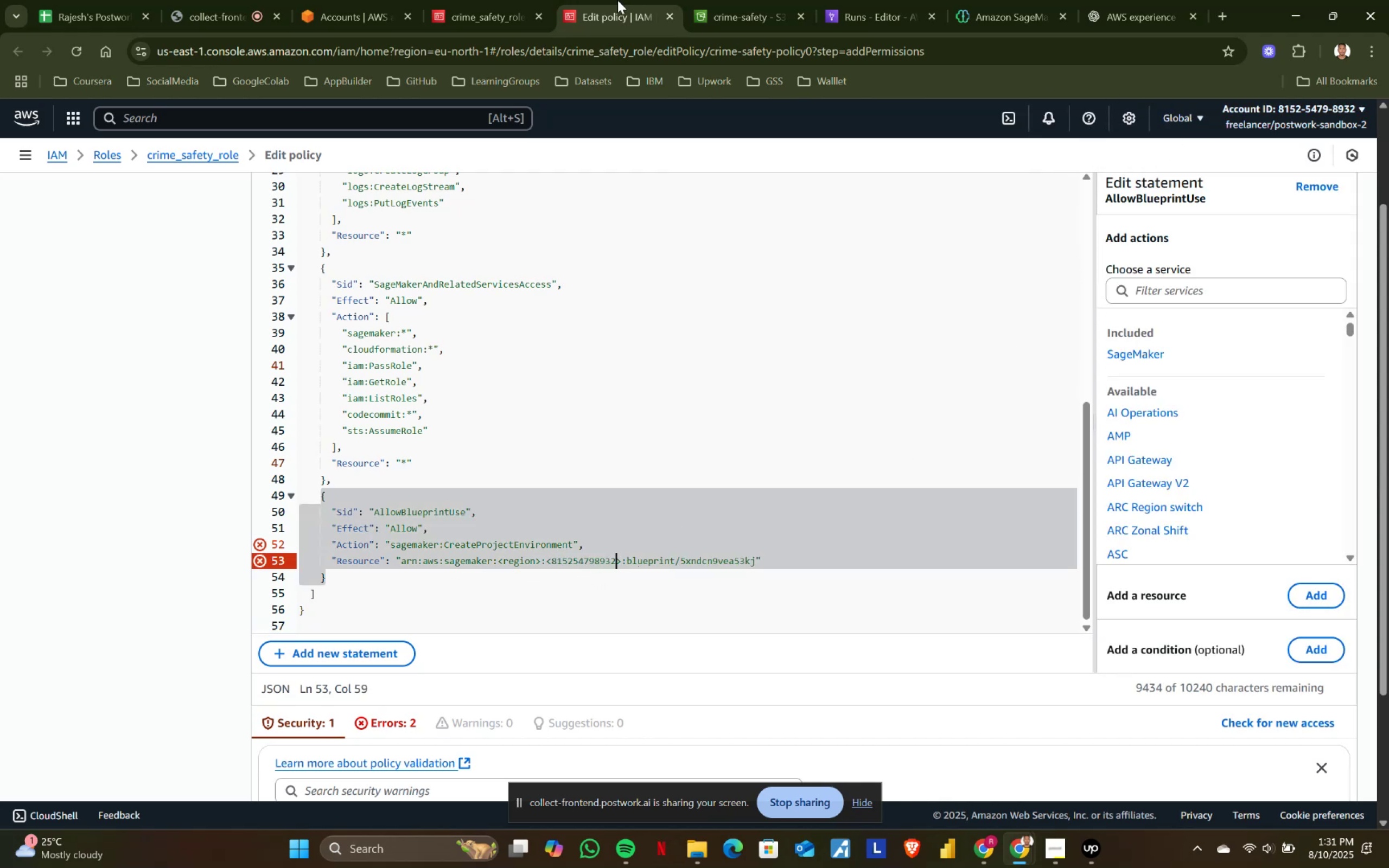 
left_click([985, 0])
 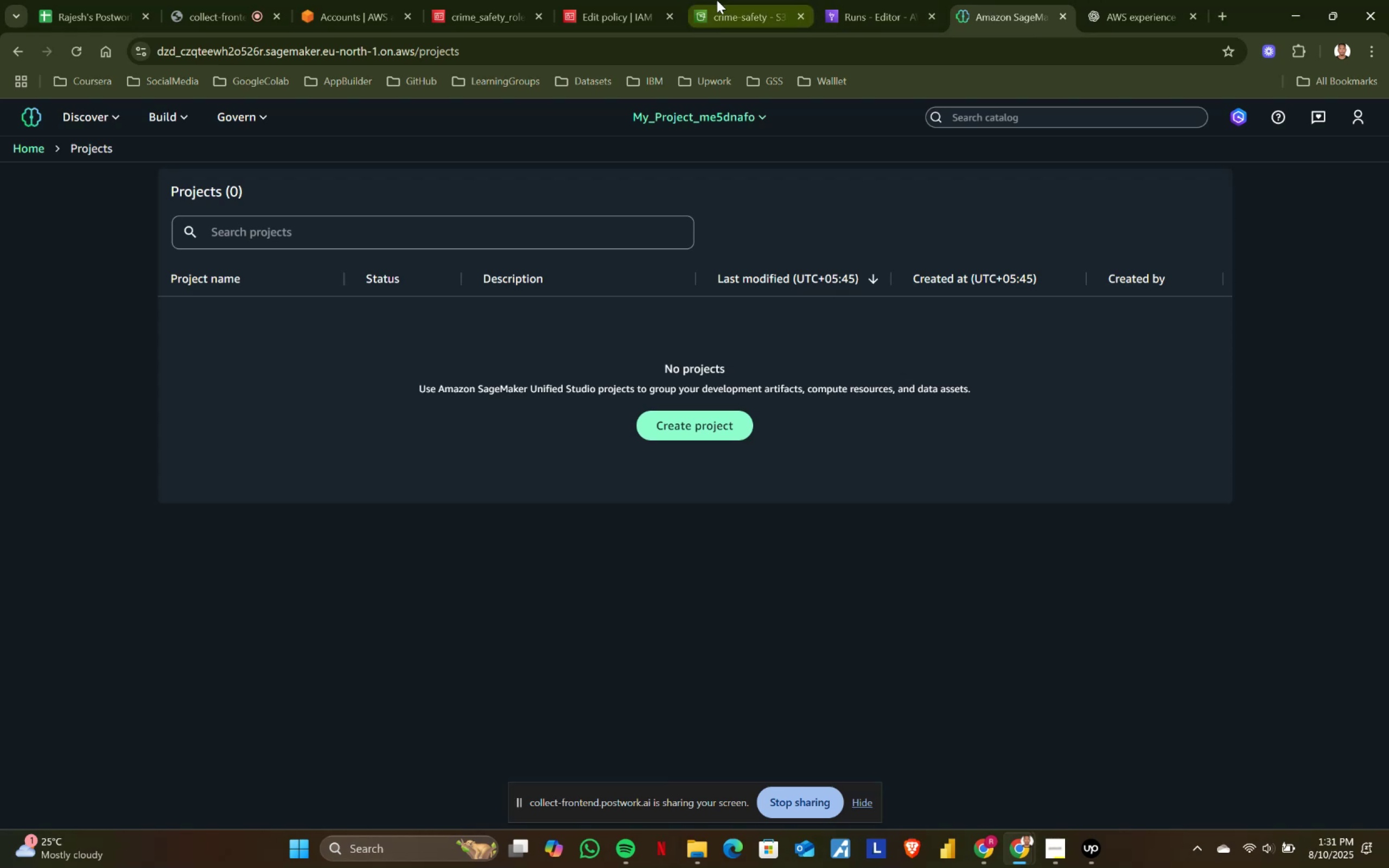 
left_click([623, 0])
 